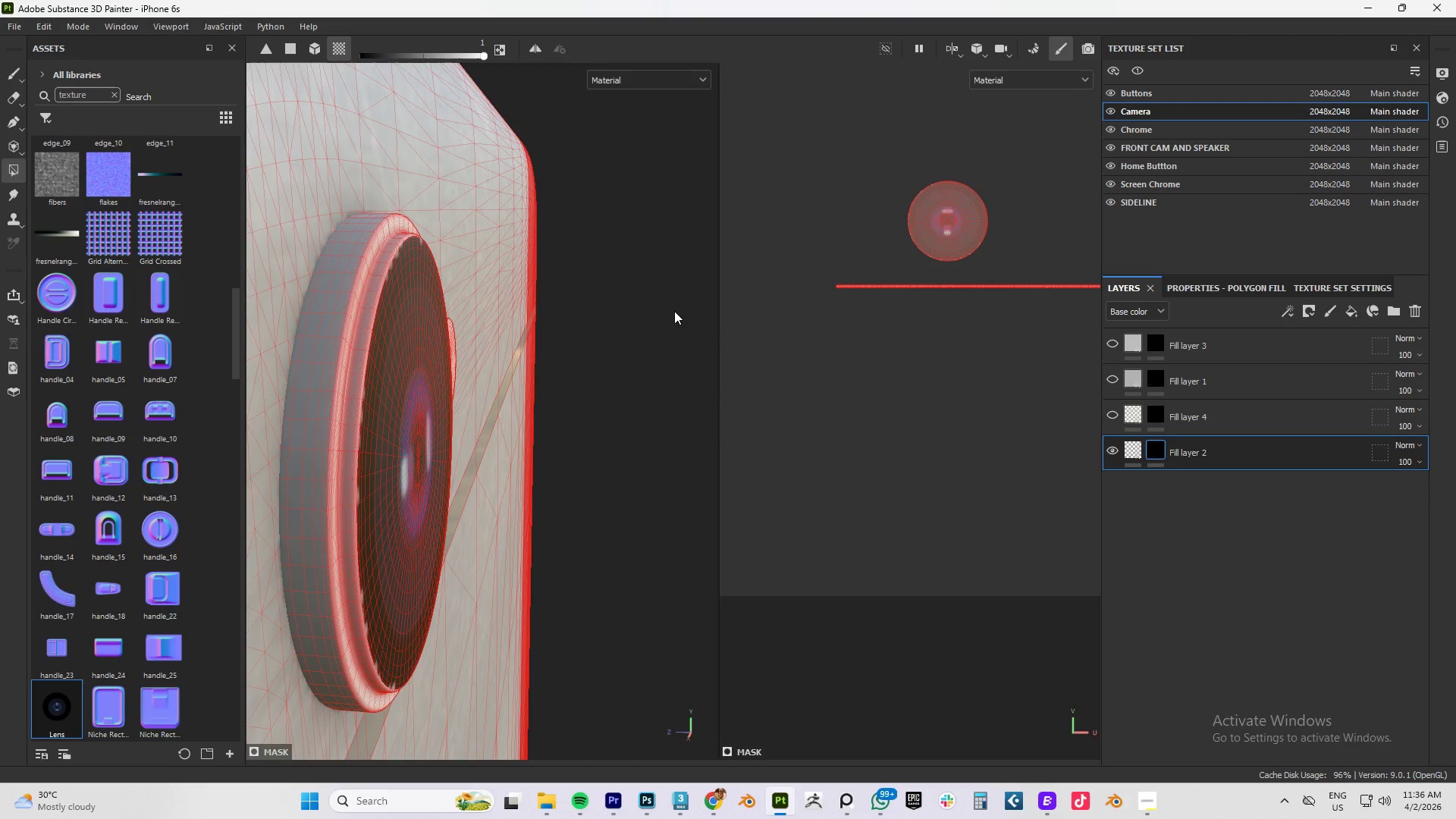 
wait(7.42)
 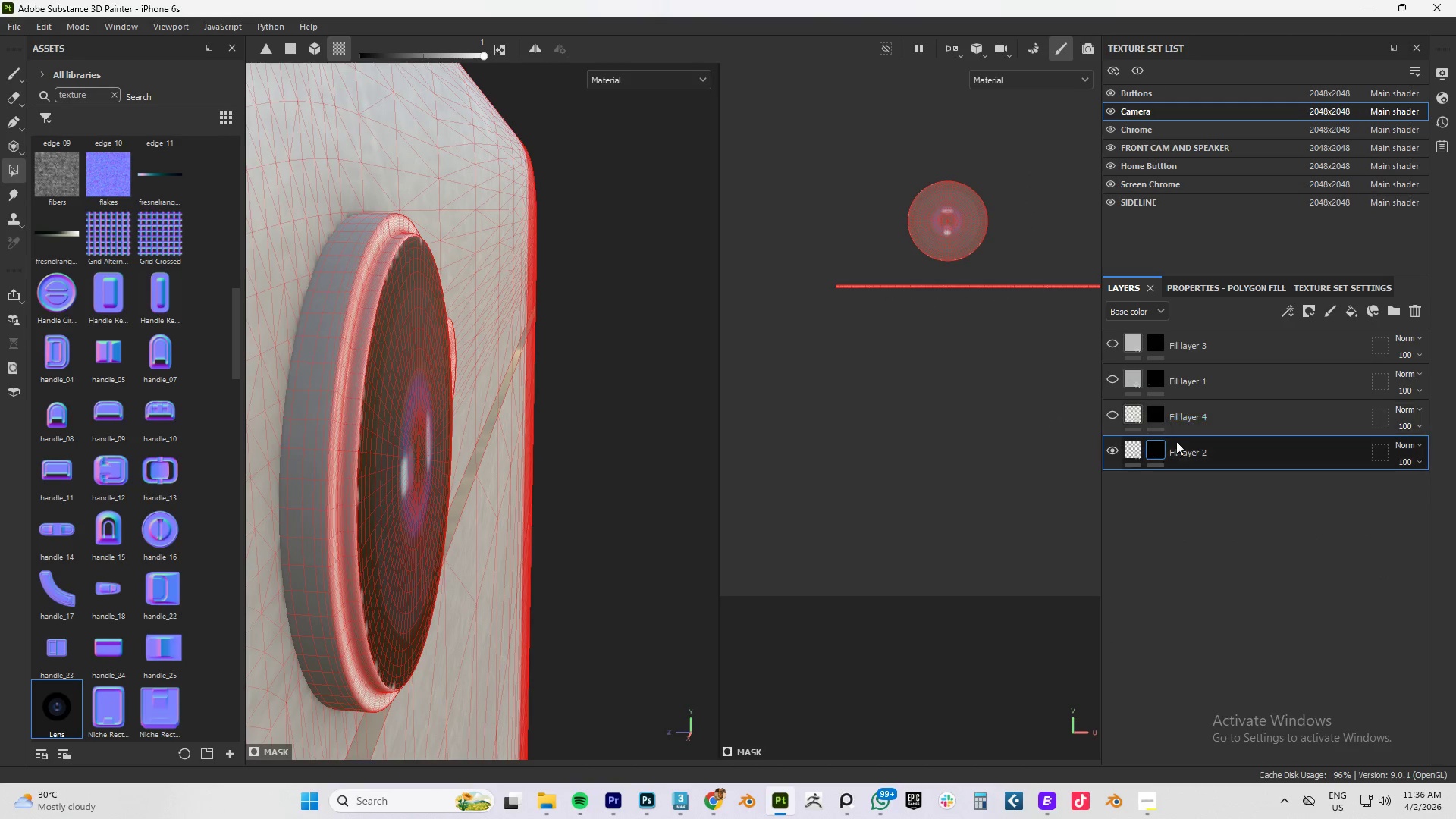 
left_click([1149, 449])
 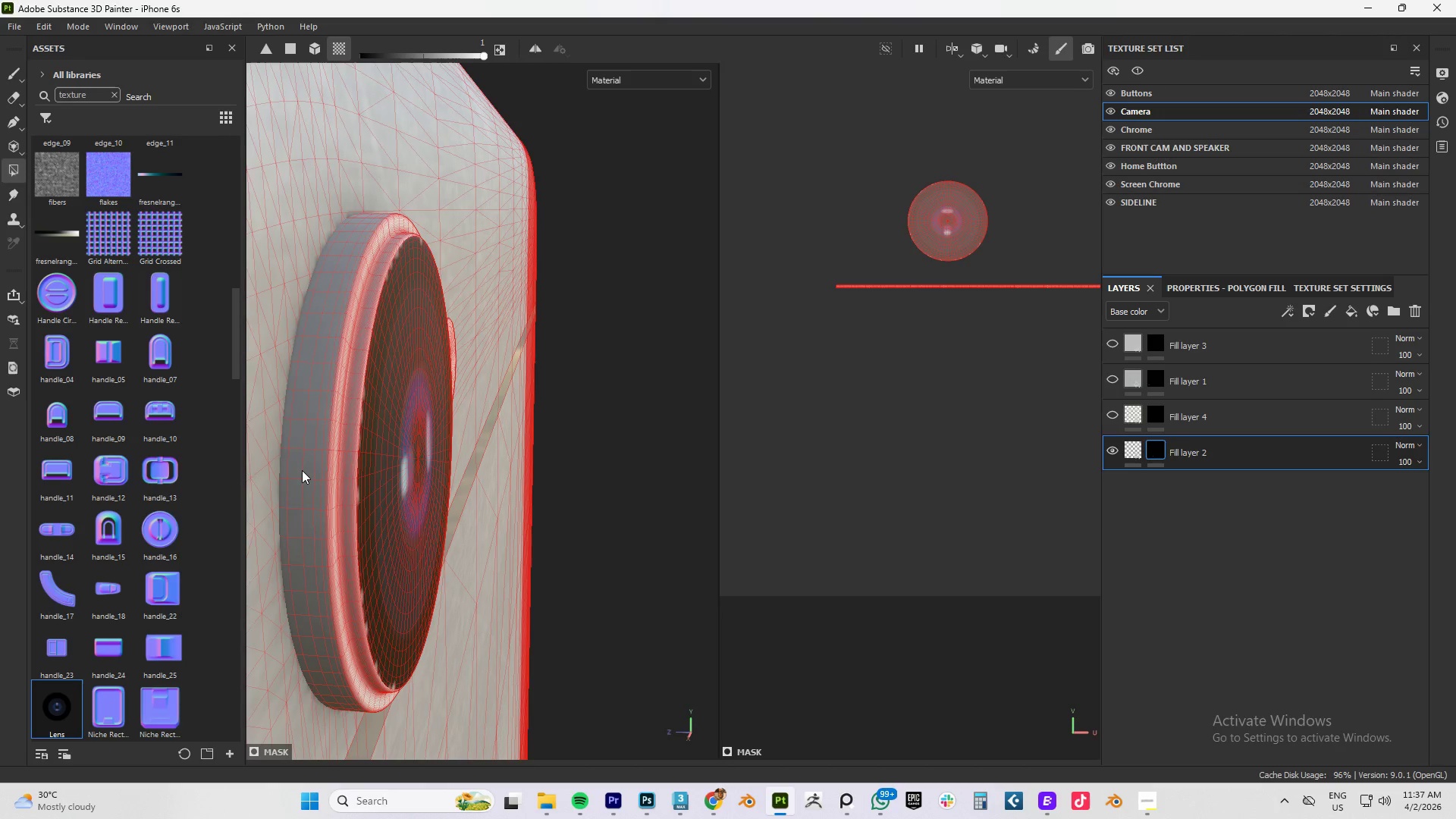 
left_click([322, 466])
 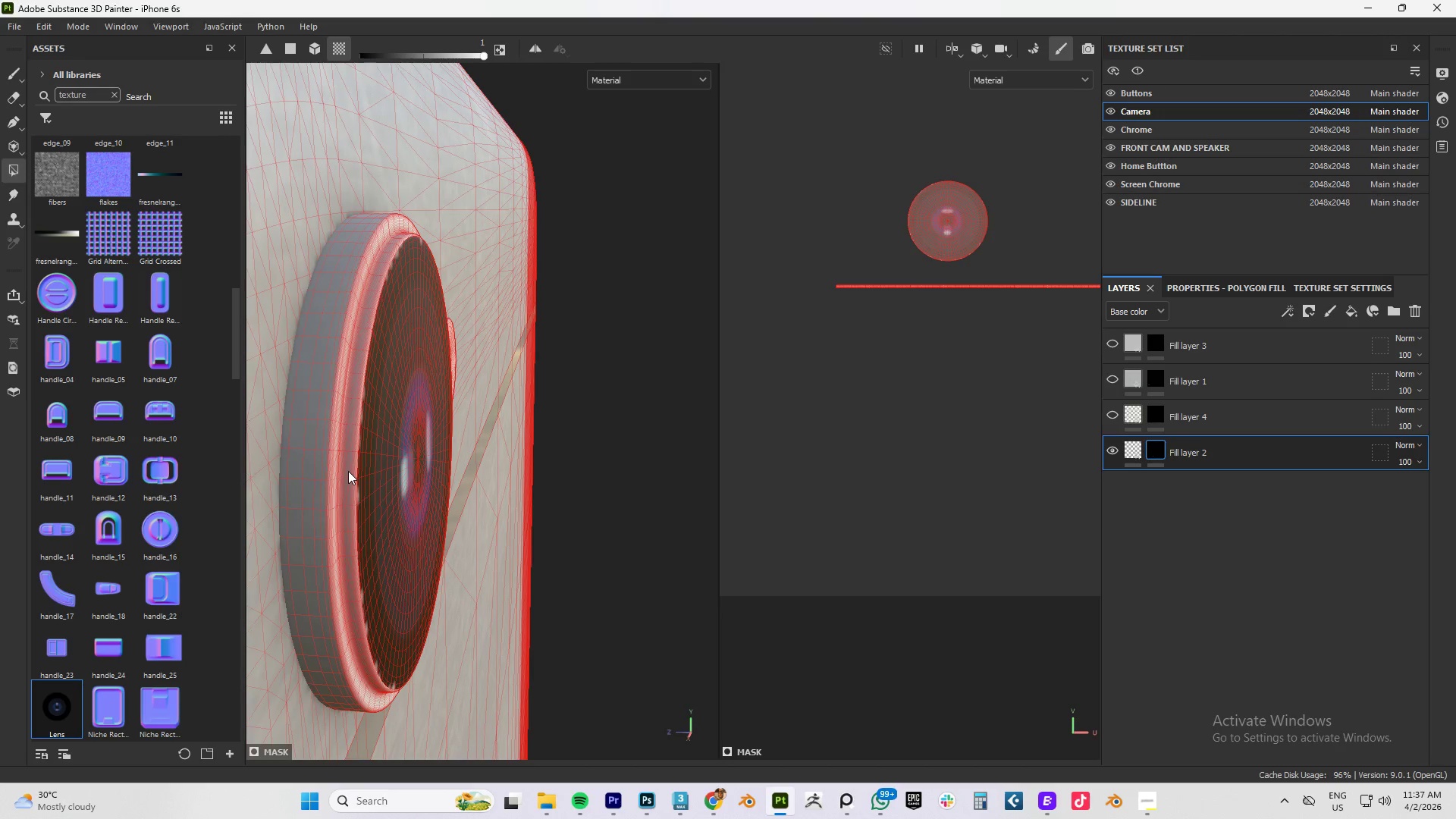 
left_click([348, 471])
 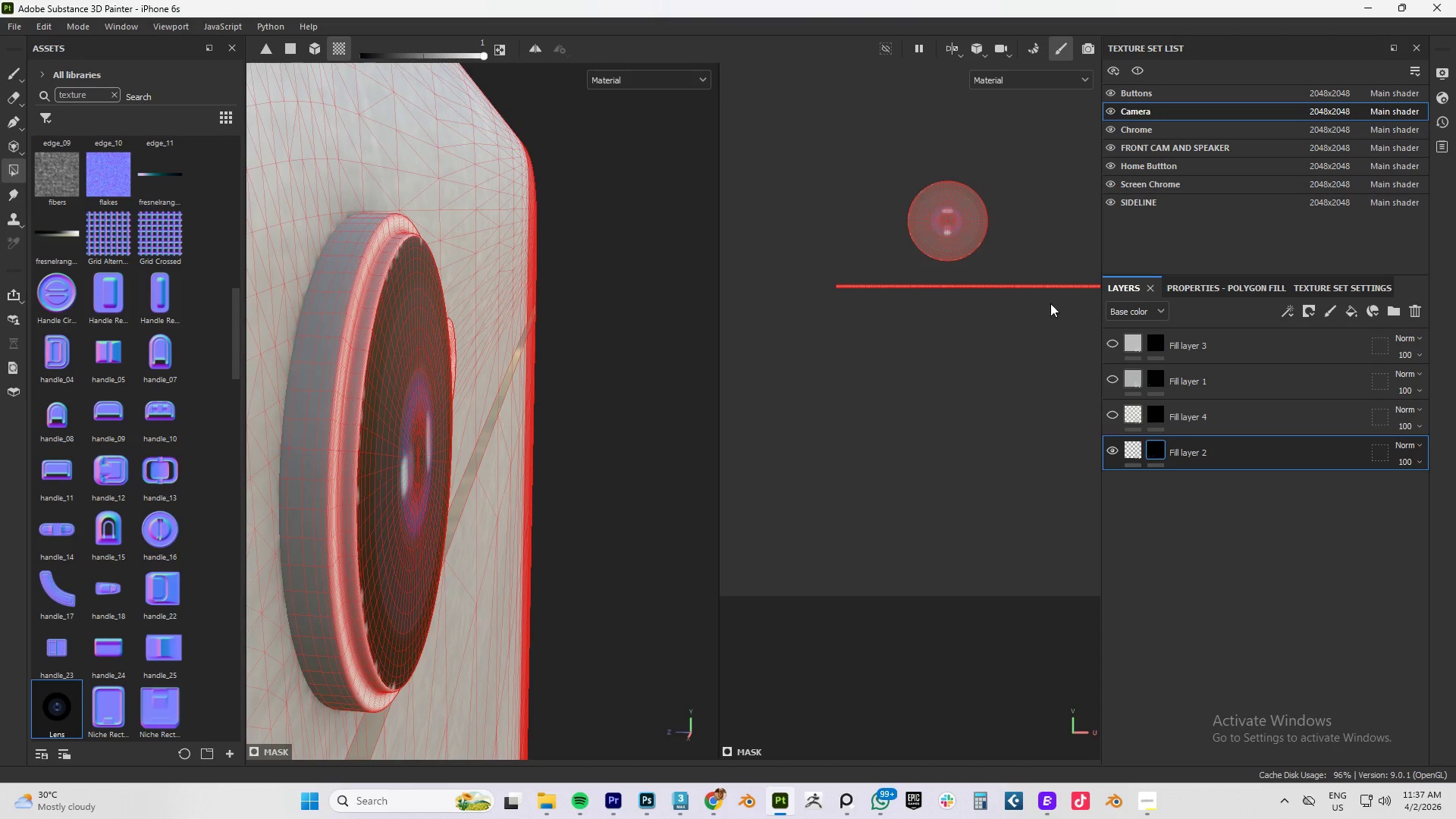 
left_click([1134, 453])
 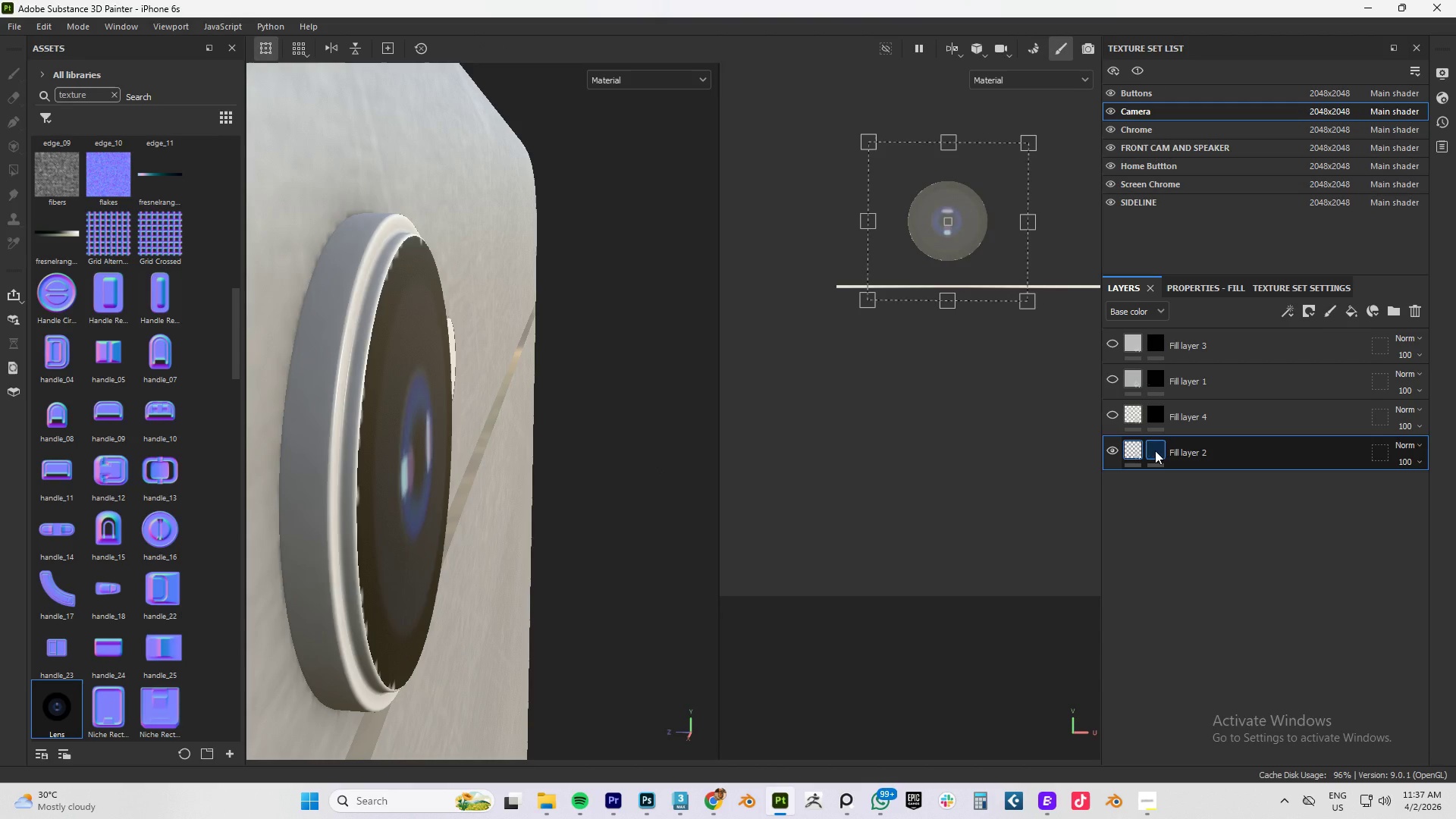 
left_click([1155, 450])
 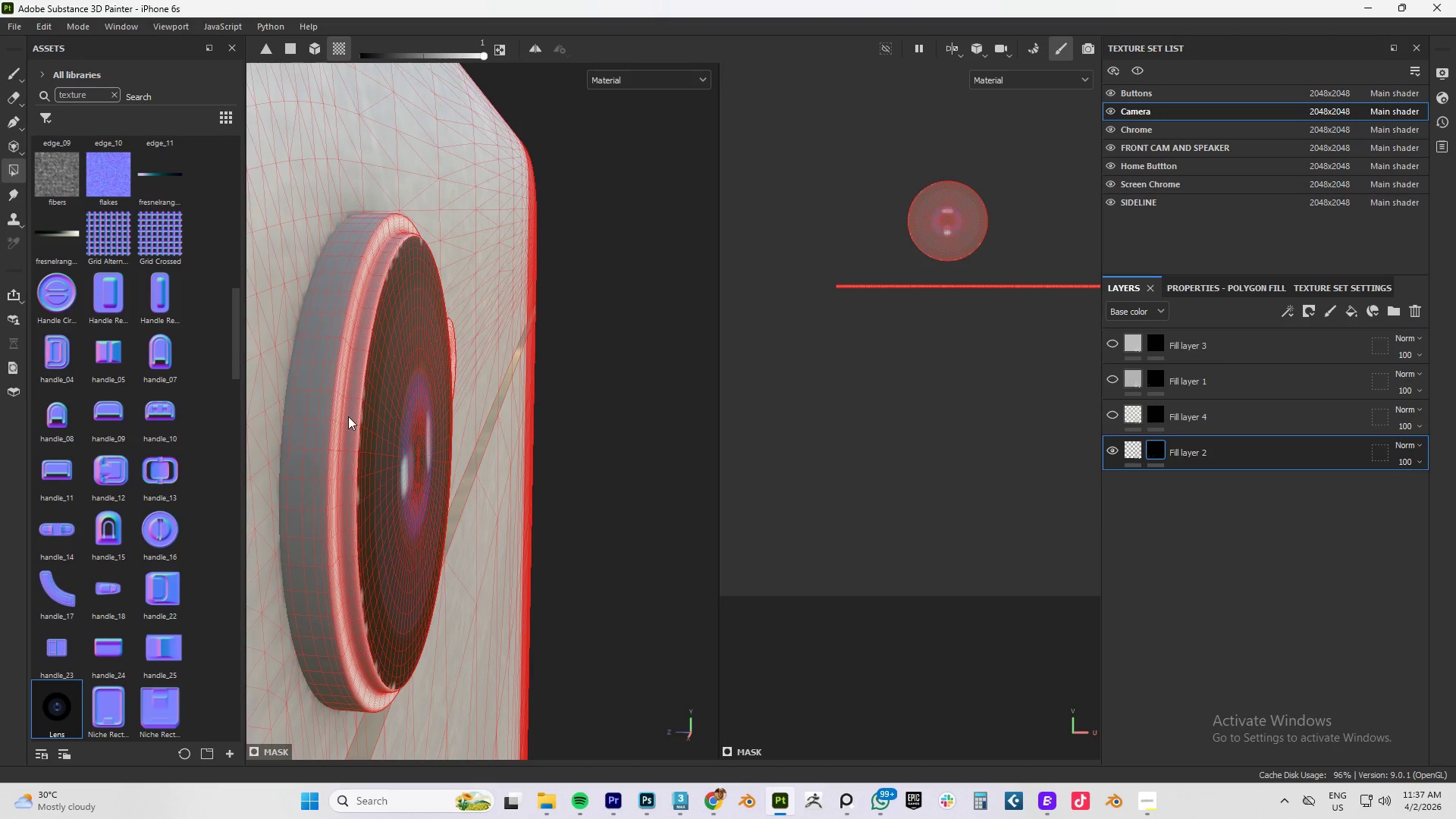 
scroll: coordinate [348, 415], scroll_direction: up, amount: 10.0
 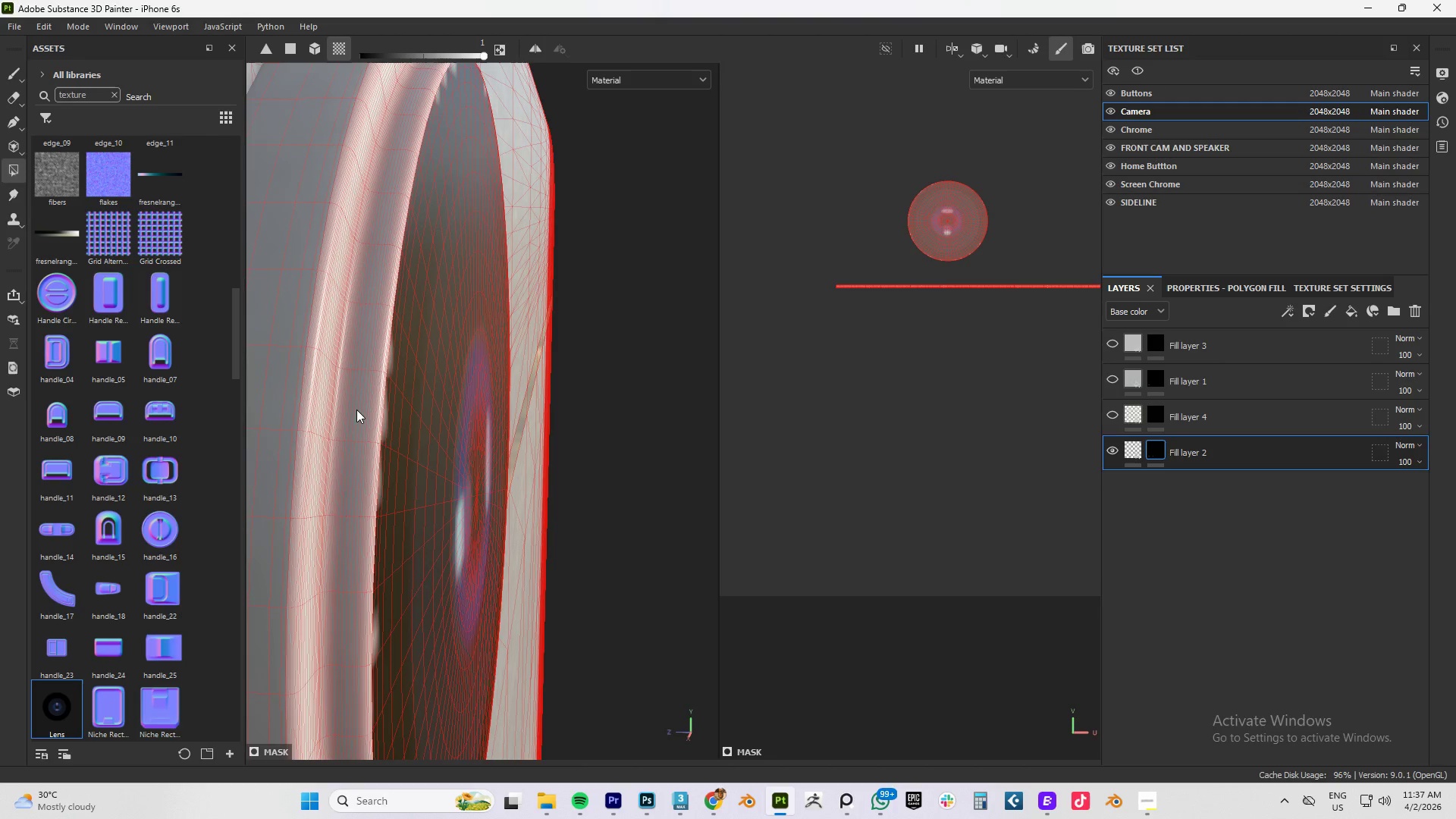 
left_click([356, 410])
 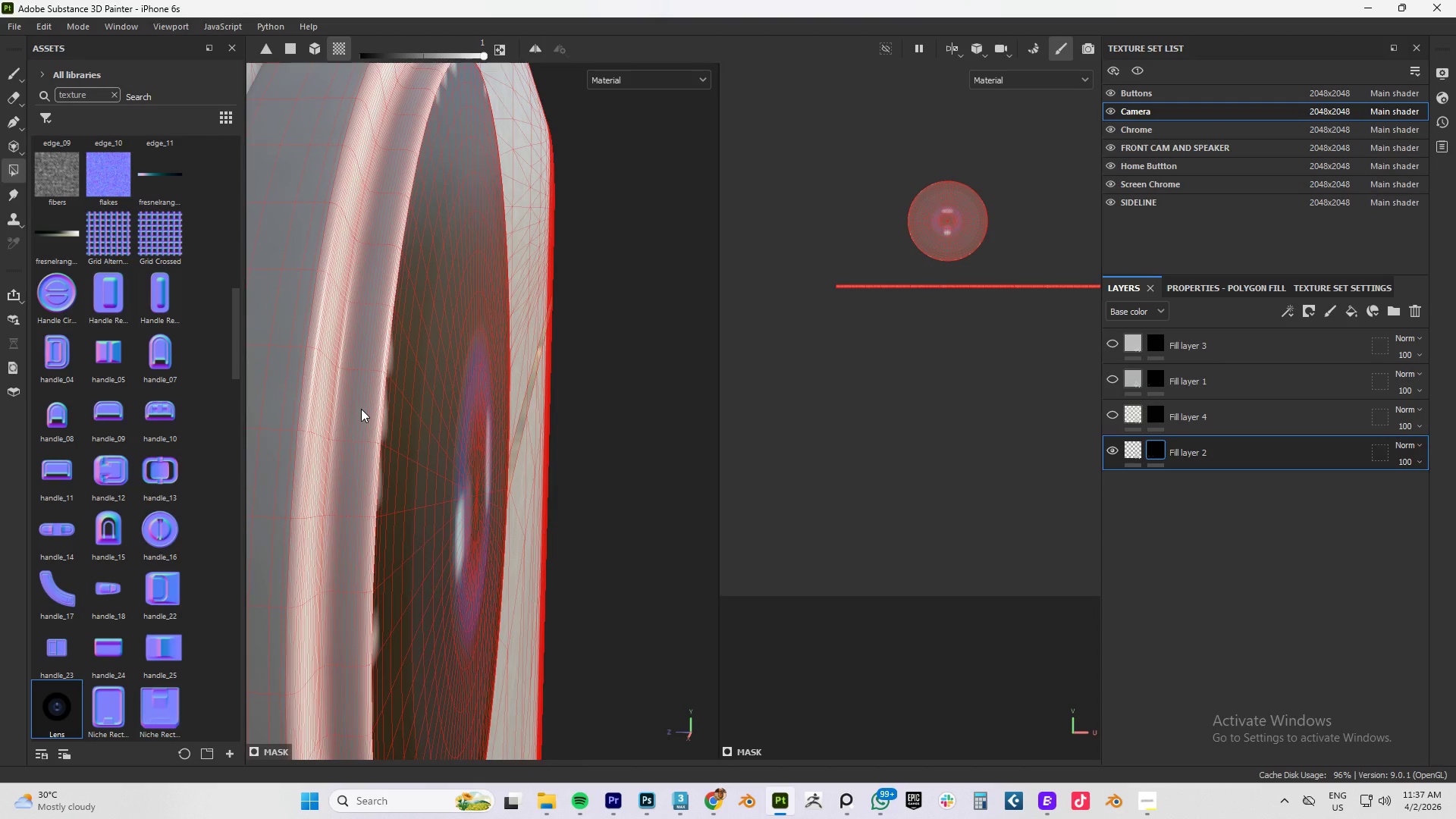 
double_click([361, 409])
 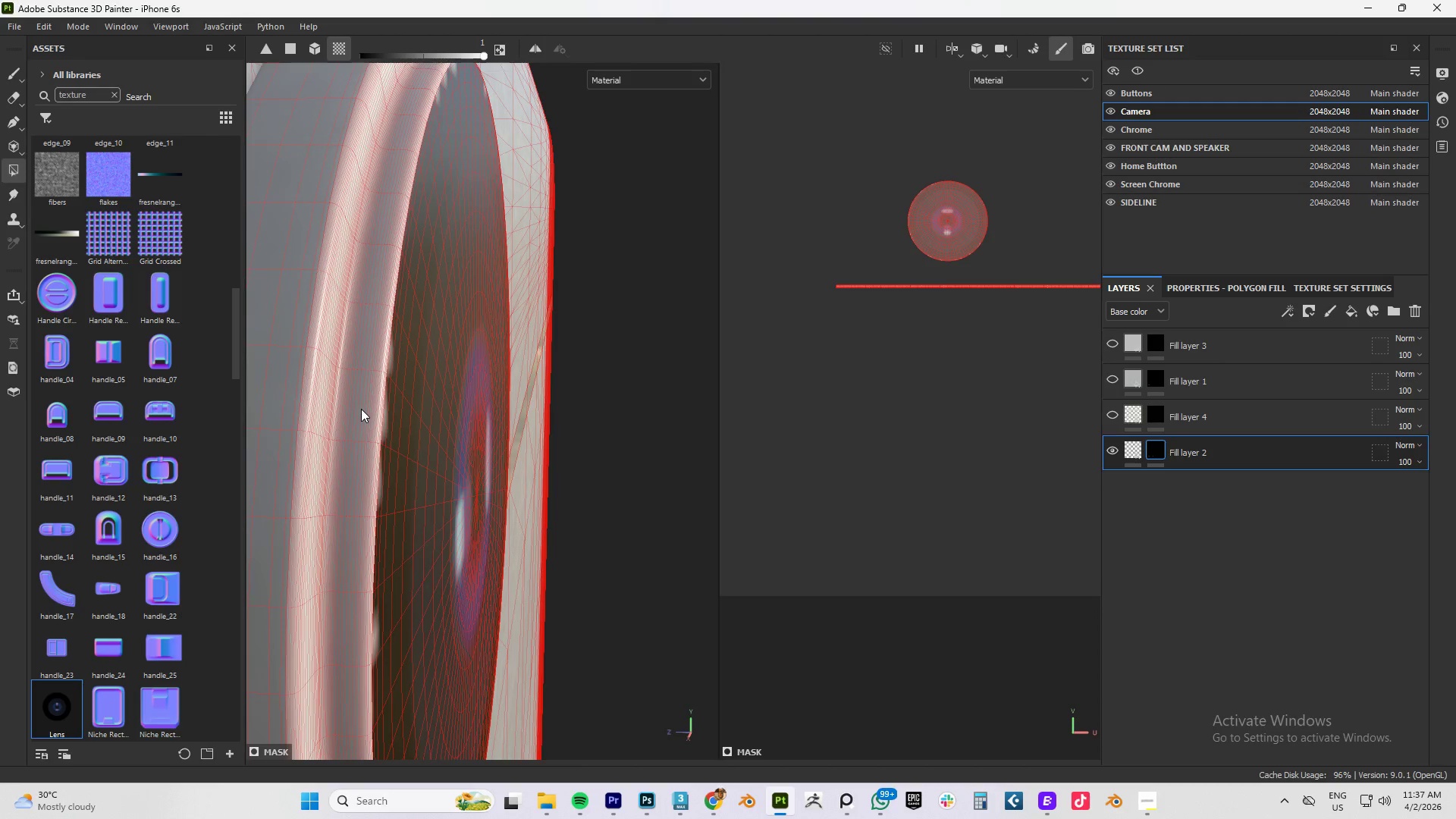 
triple_click([361, 409])
 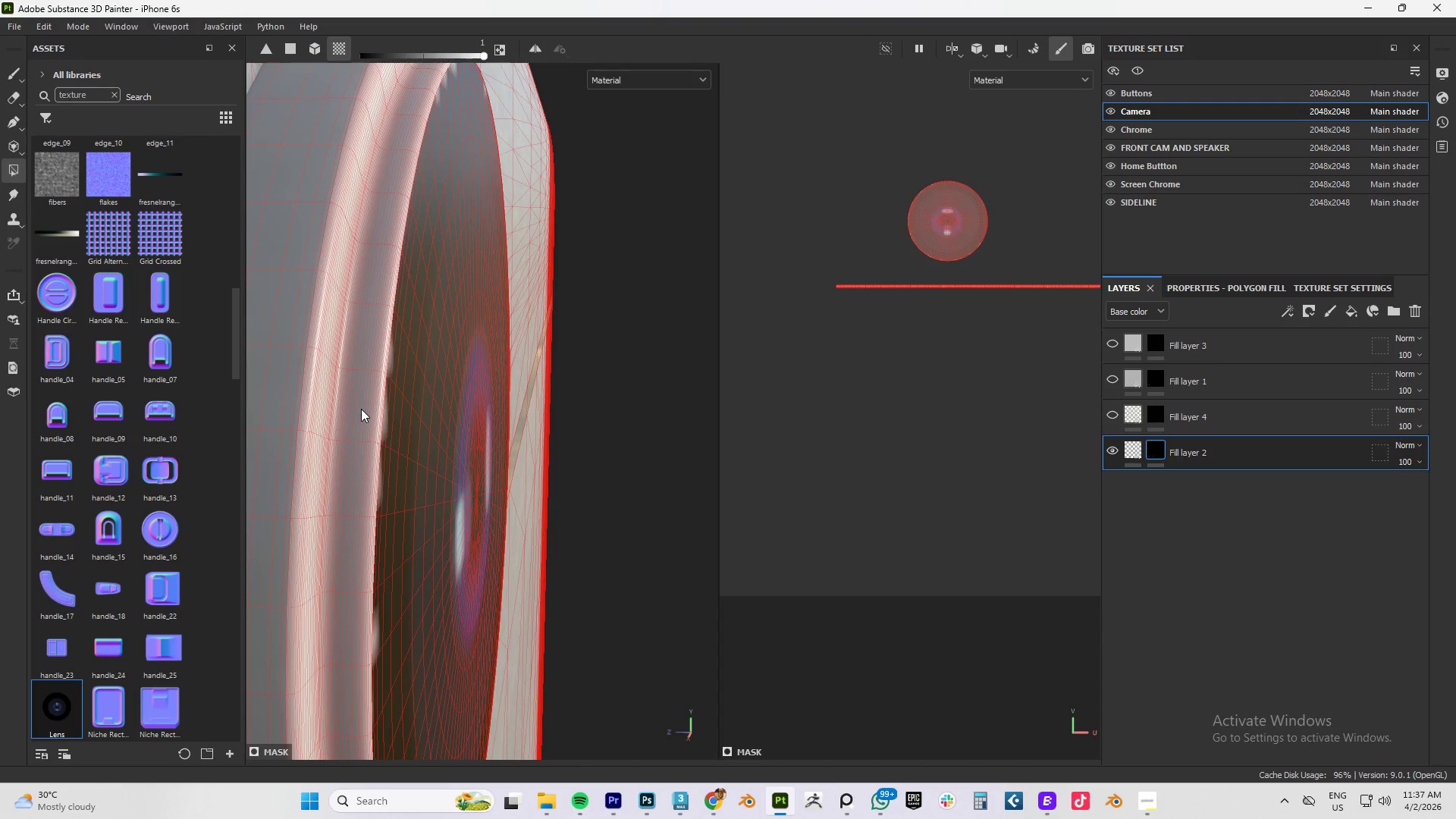 
triple_click([361, 409])
 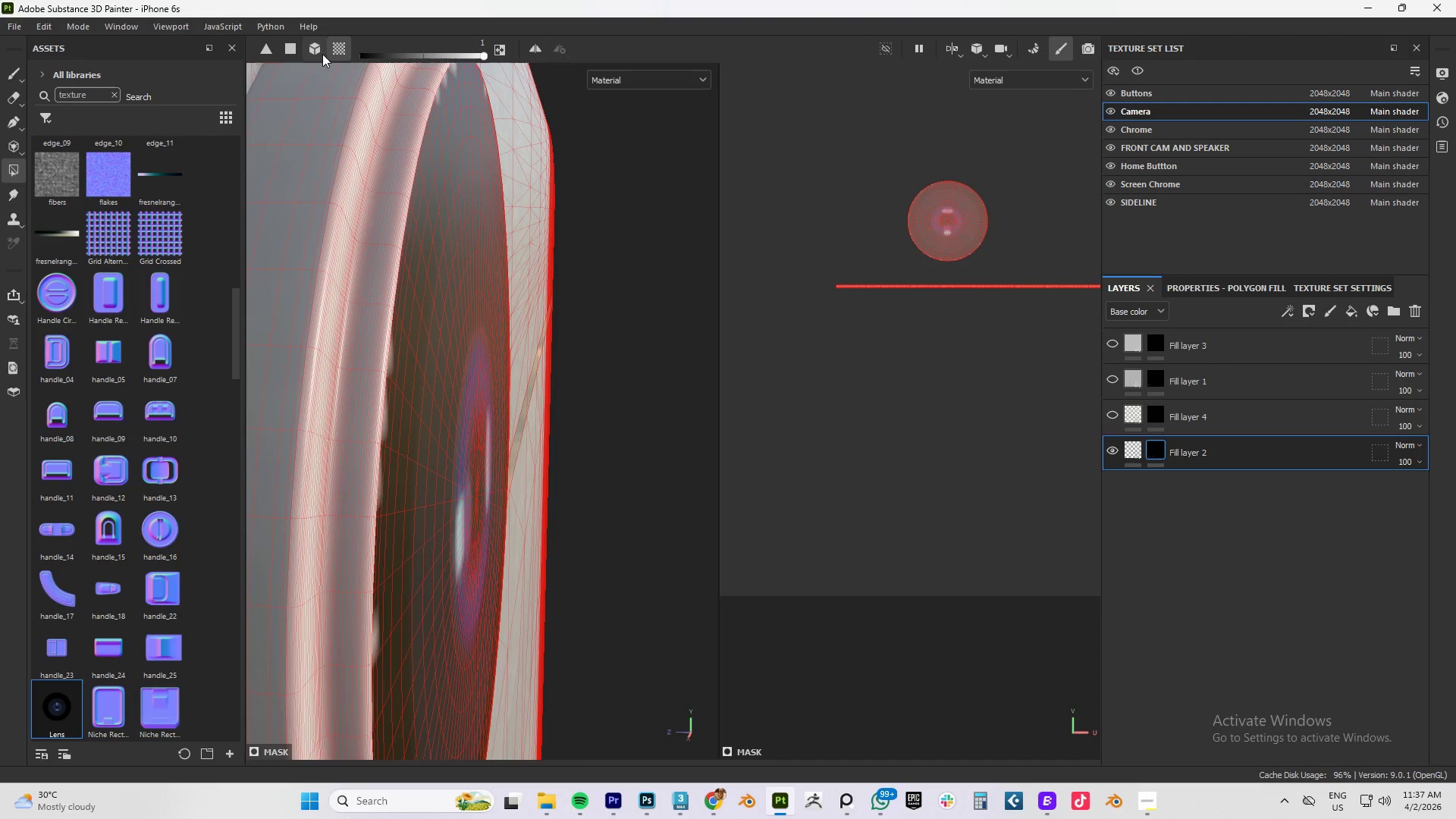 
left_click([319, 52])
 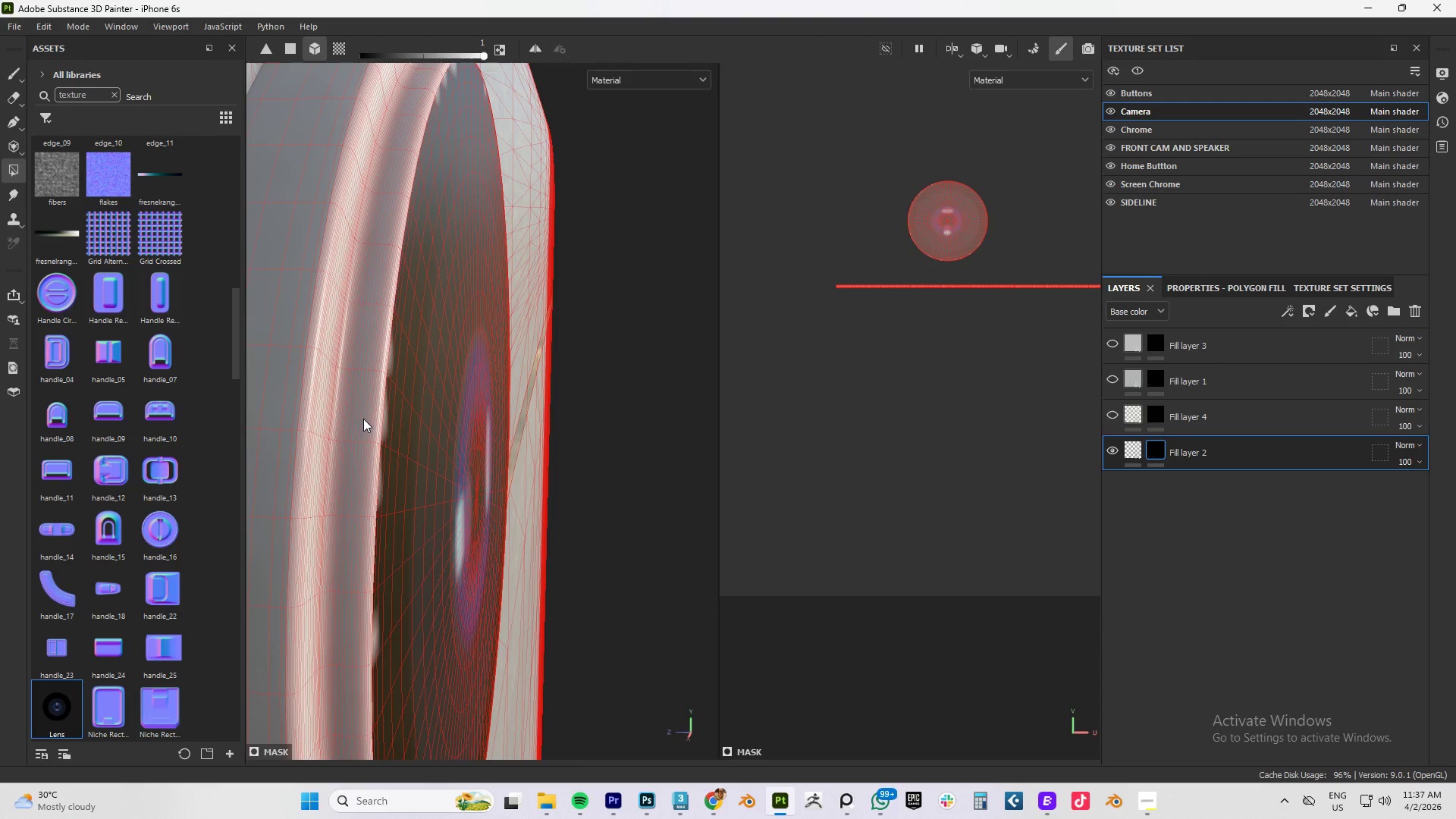 
left_click([367, 425])
 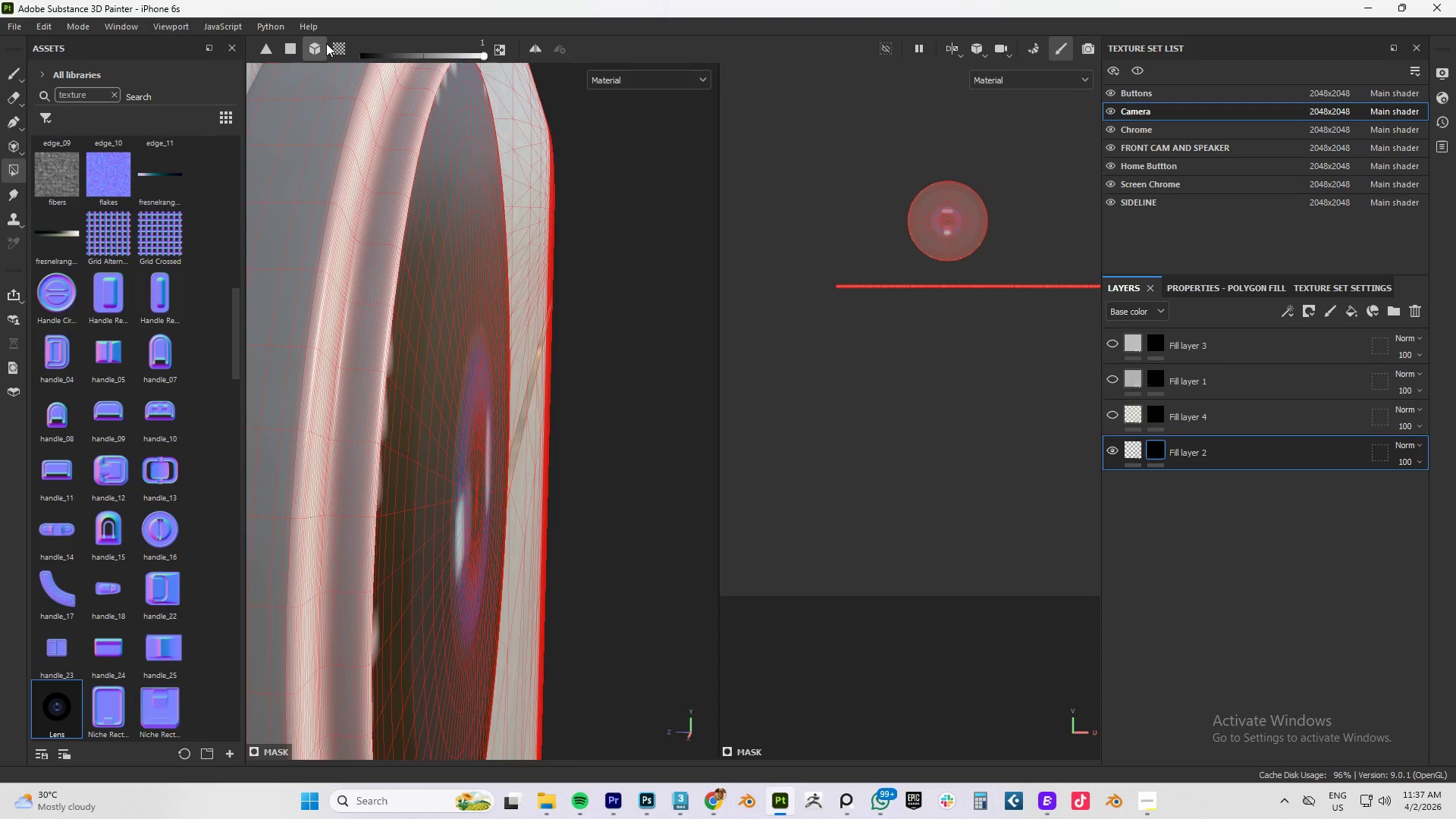 
left_click([337, 49])
 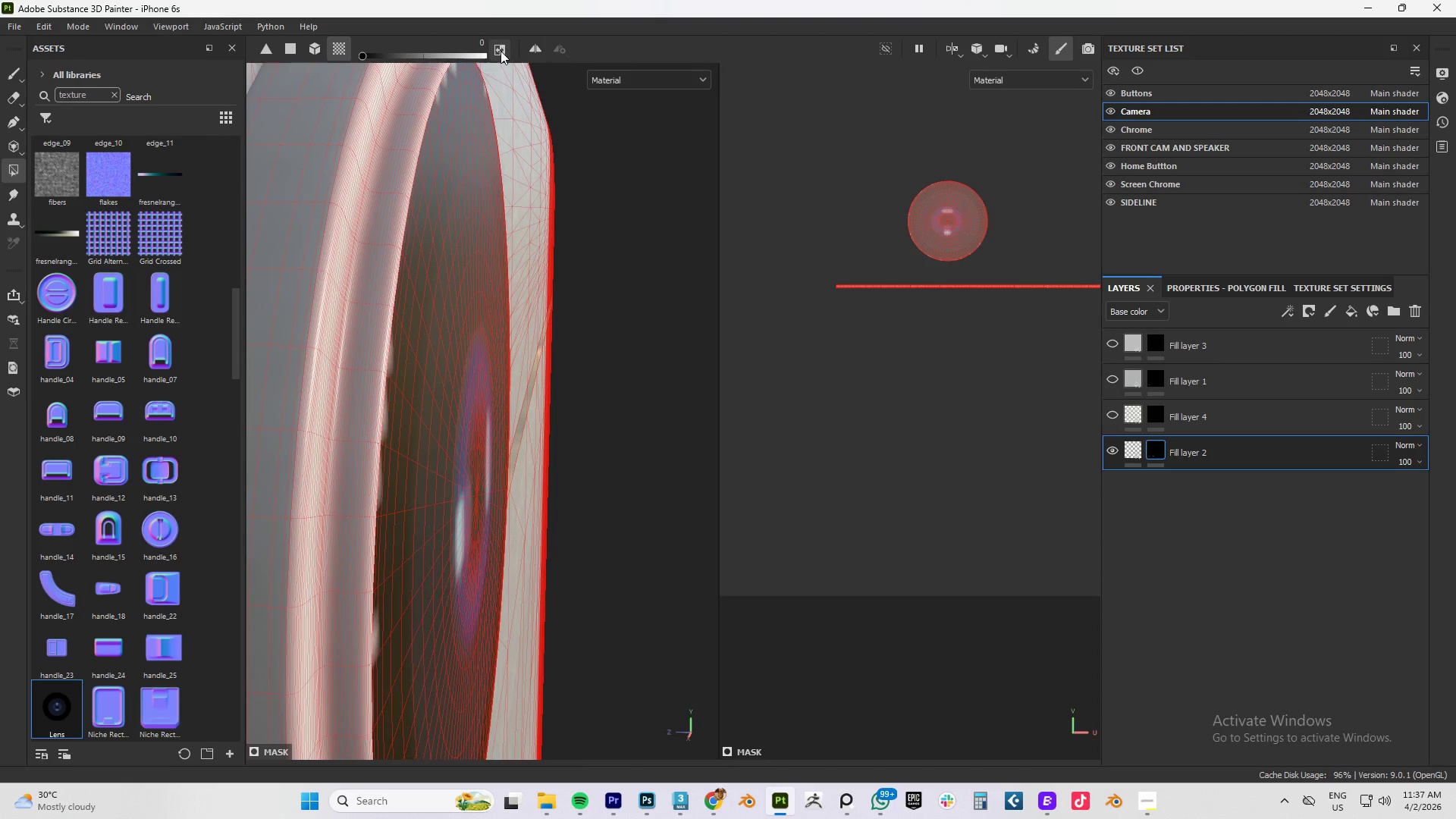 
left_click([501, 52])
 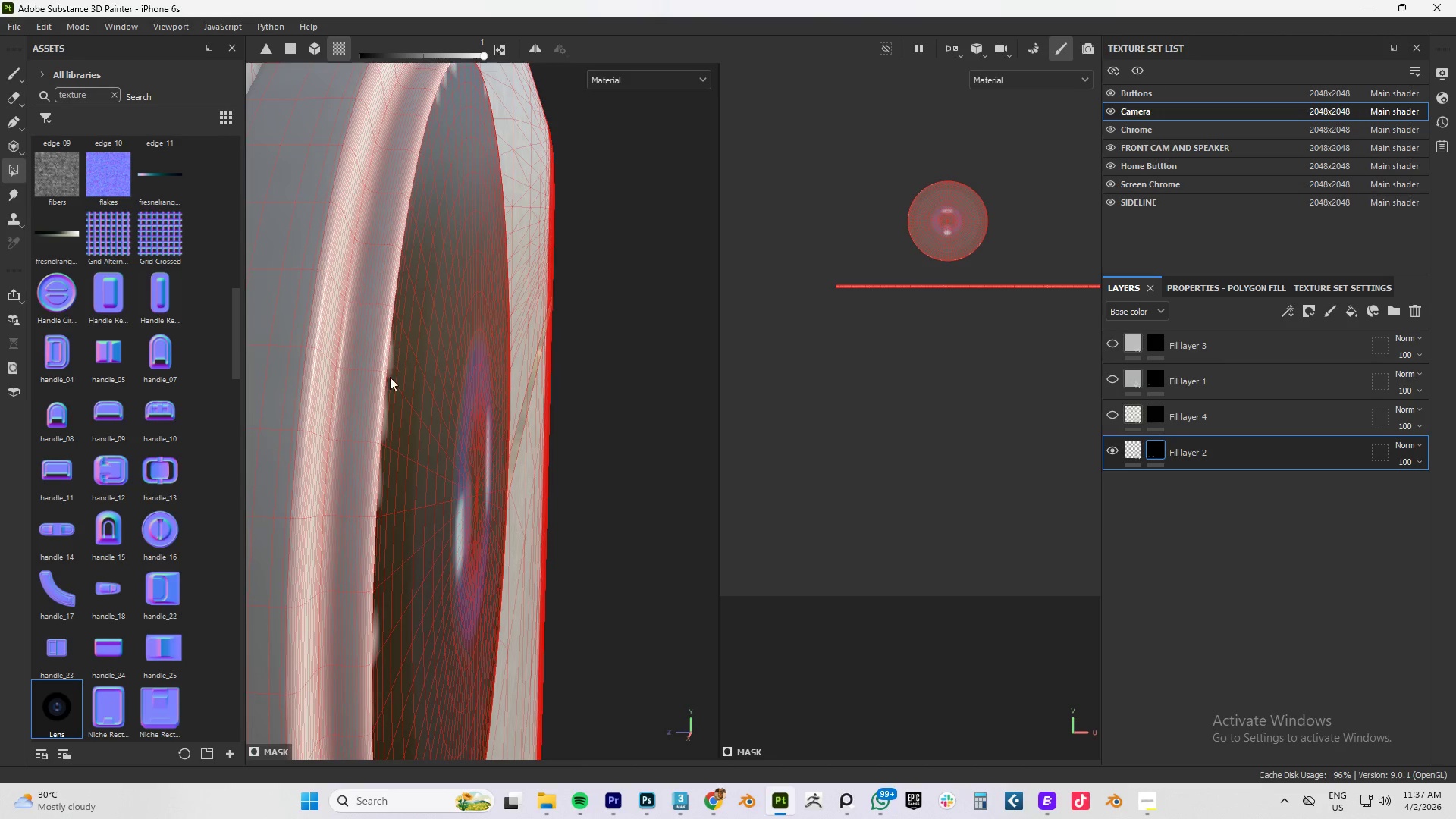 
left_click([375, 403])
 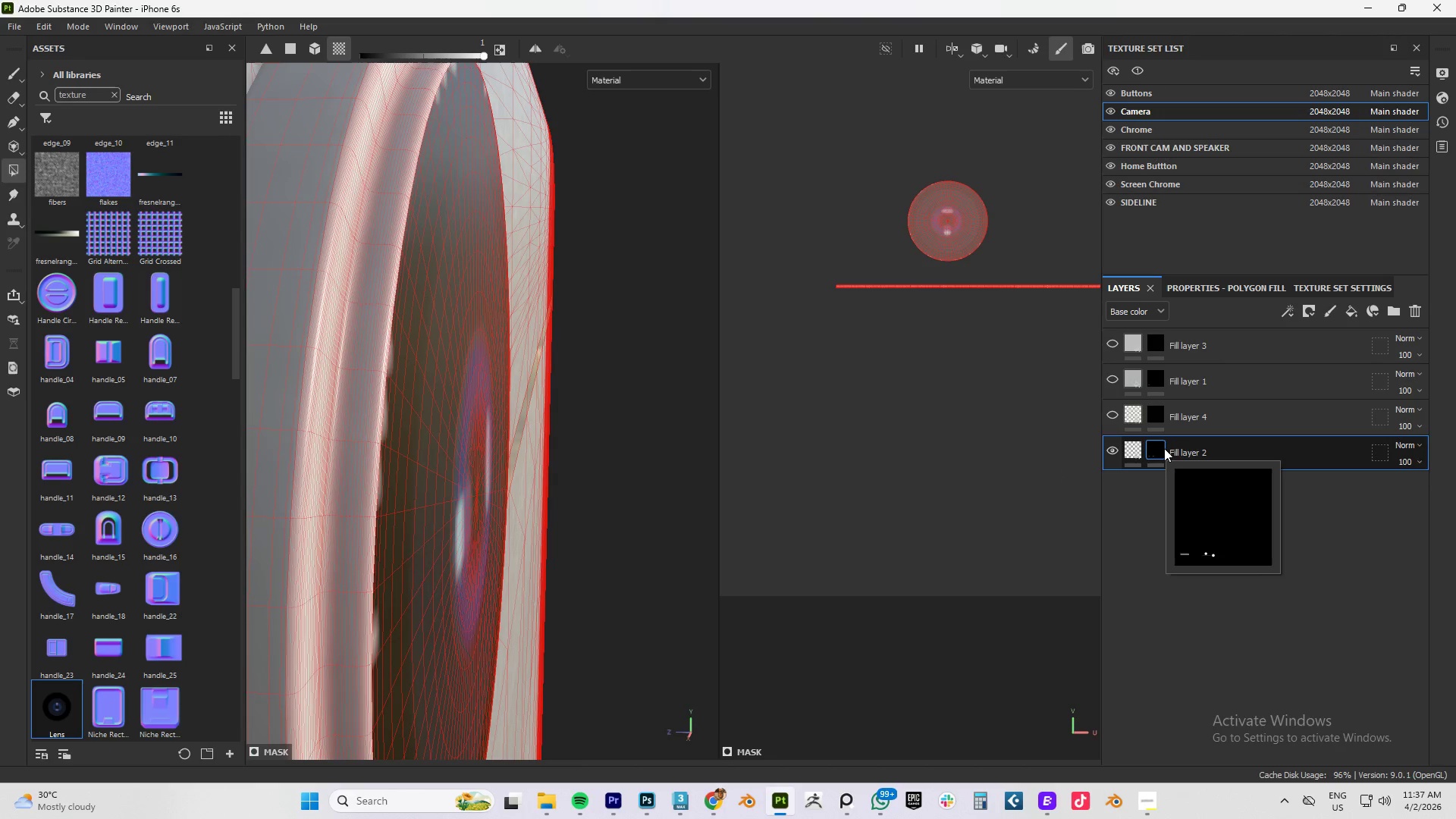 
right_click([1159, 449])
 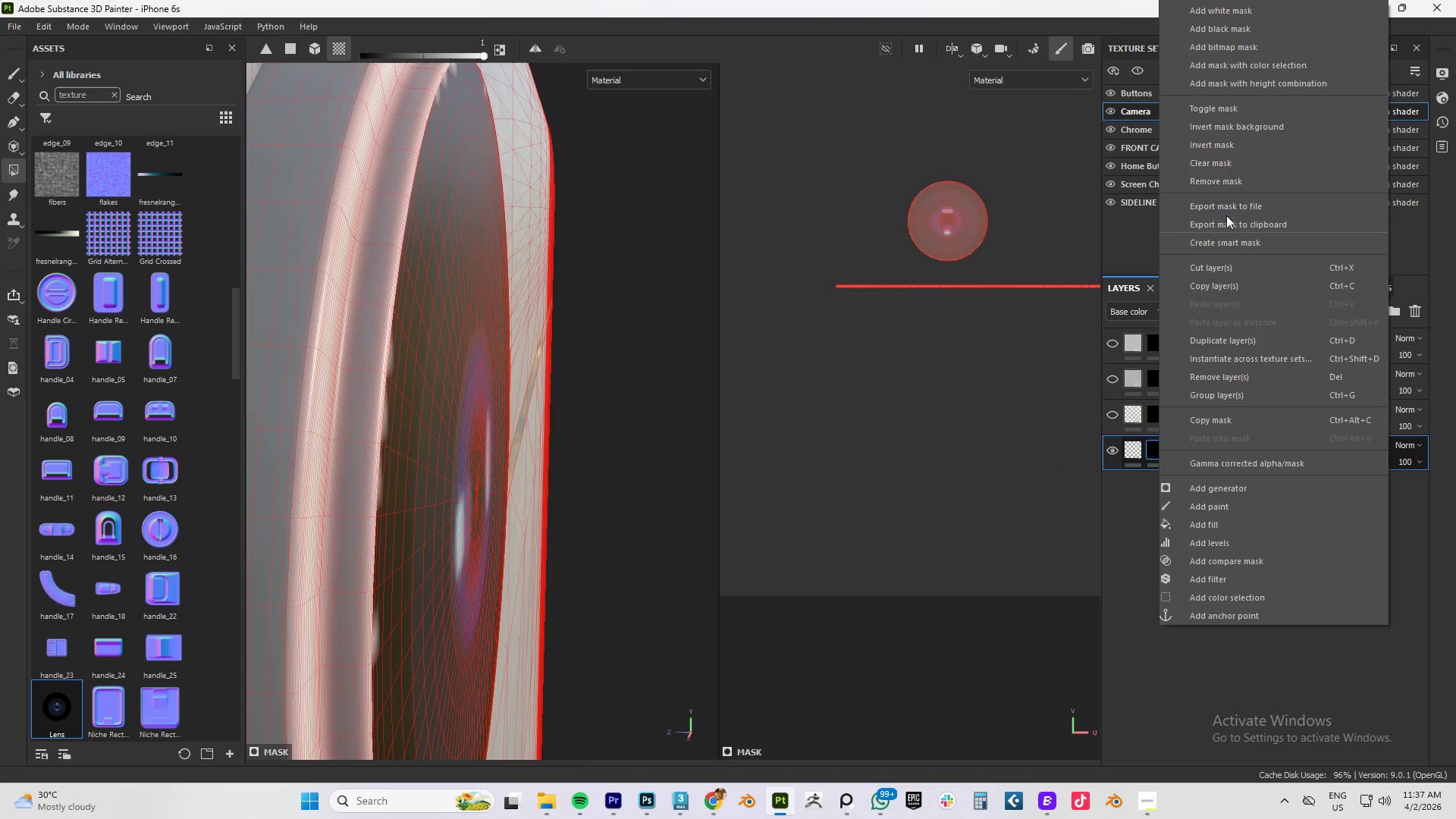 
wait(5.94)
 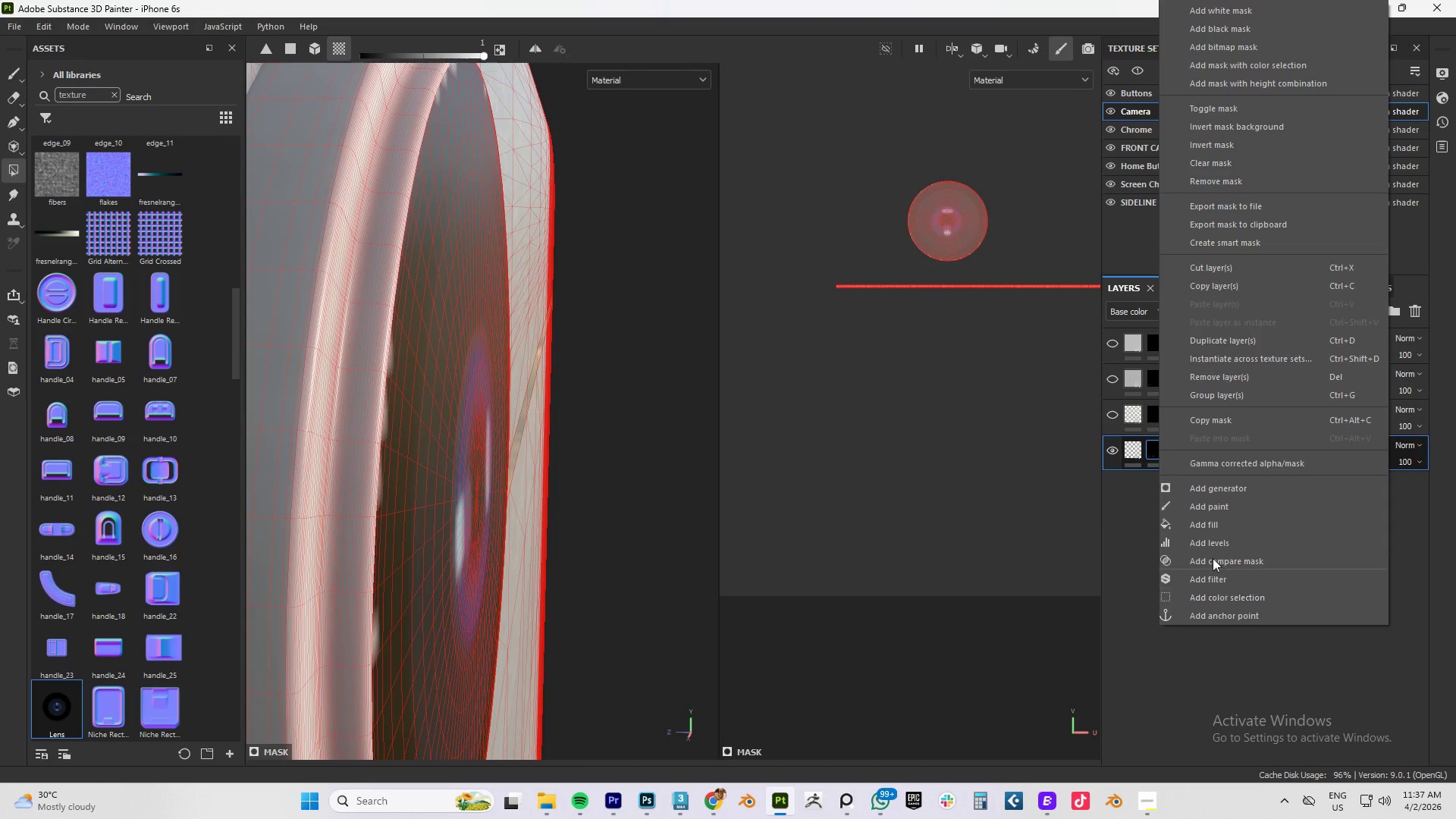 
left_click([1213, 179])
 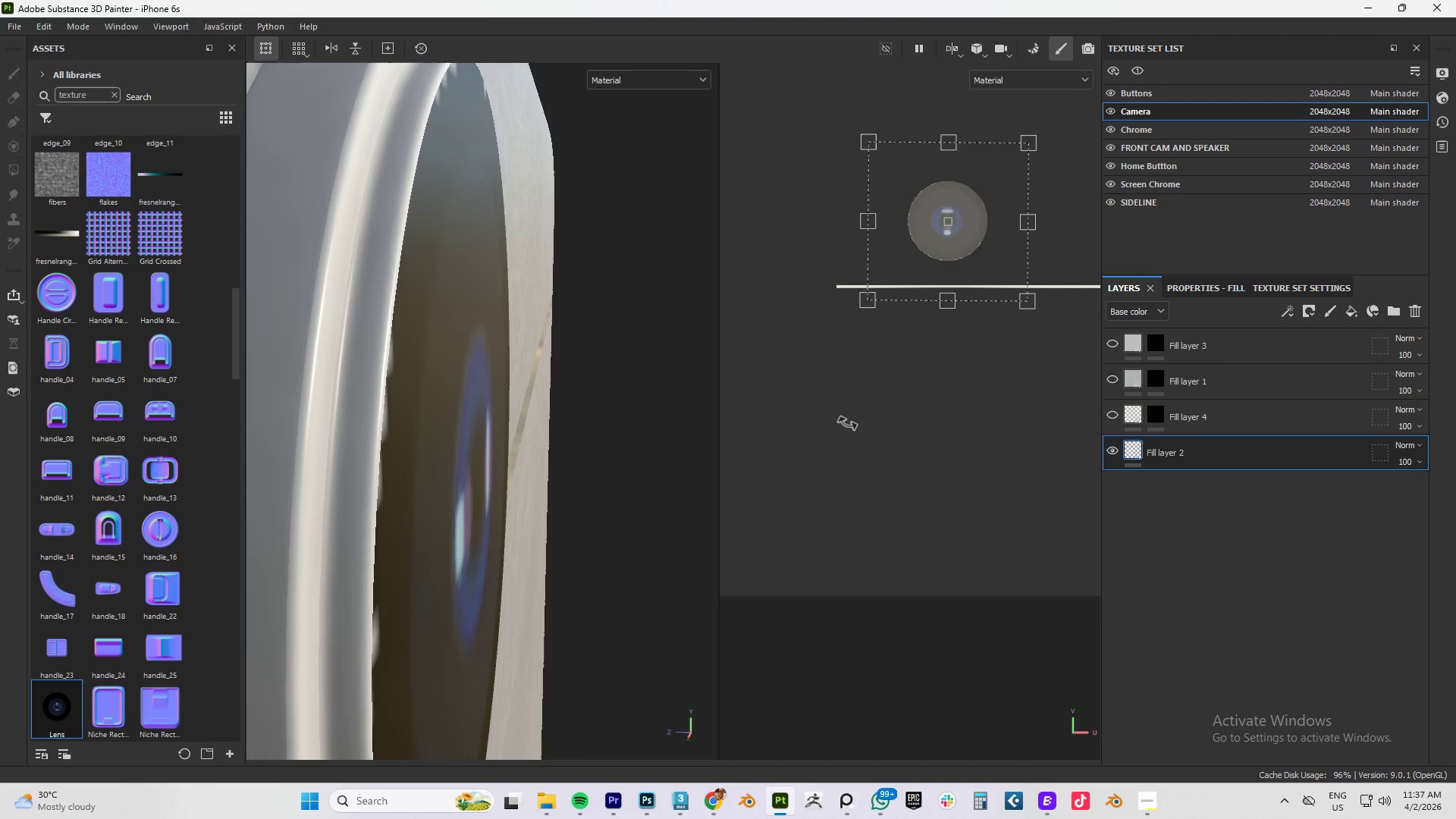 
hold_key(key=AltLeft, duration=0.75)
left_click_drag(start_coordinate=[488, 362], to_coordinate=[384, 359])
 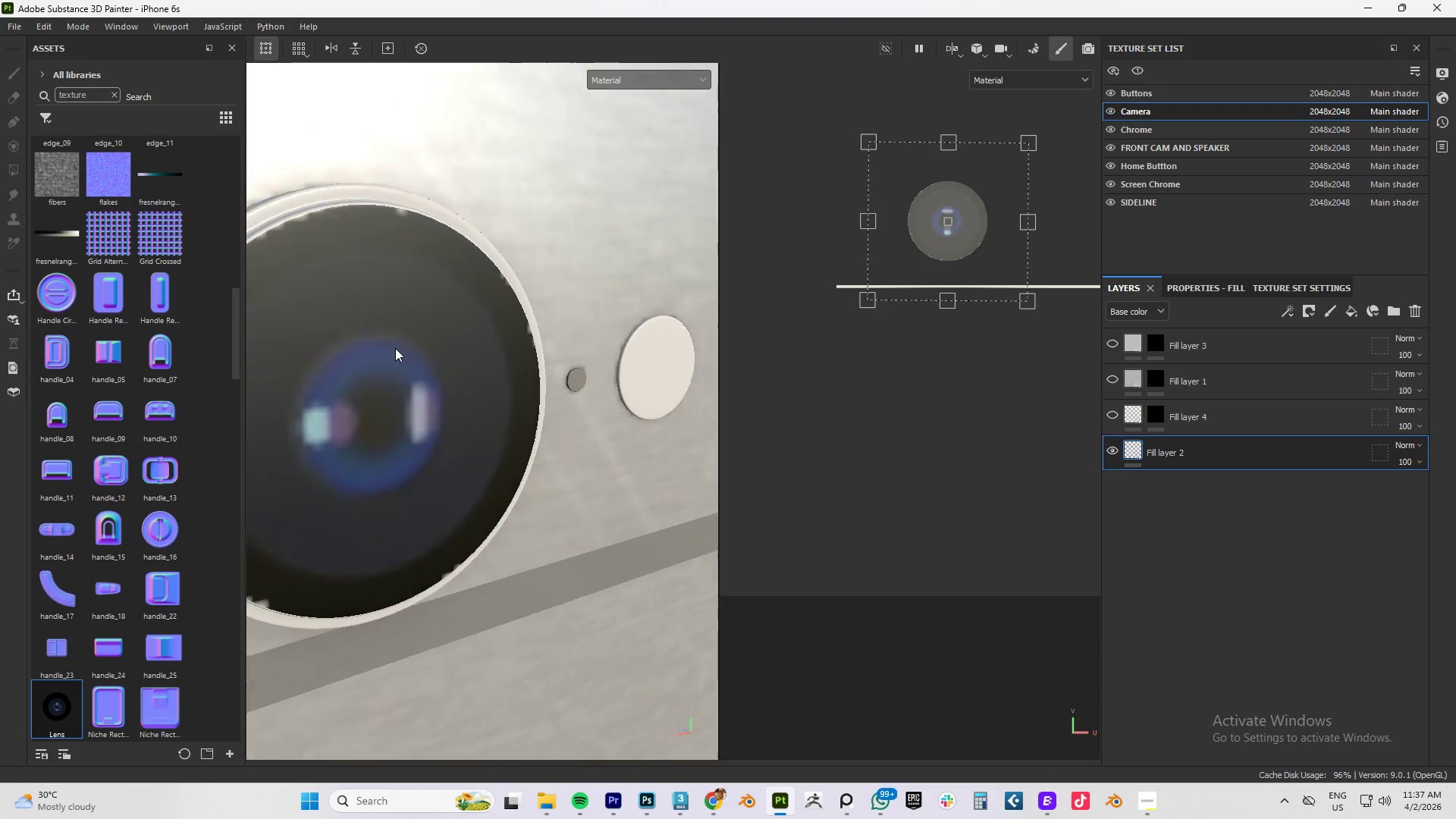 
scroll: coordinate [395, 348], scroll_direction: down, amount: 8.0
 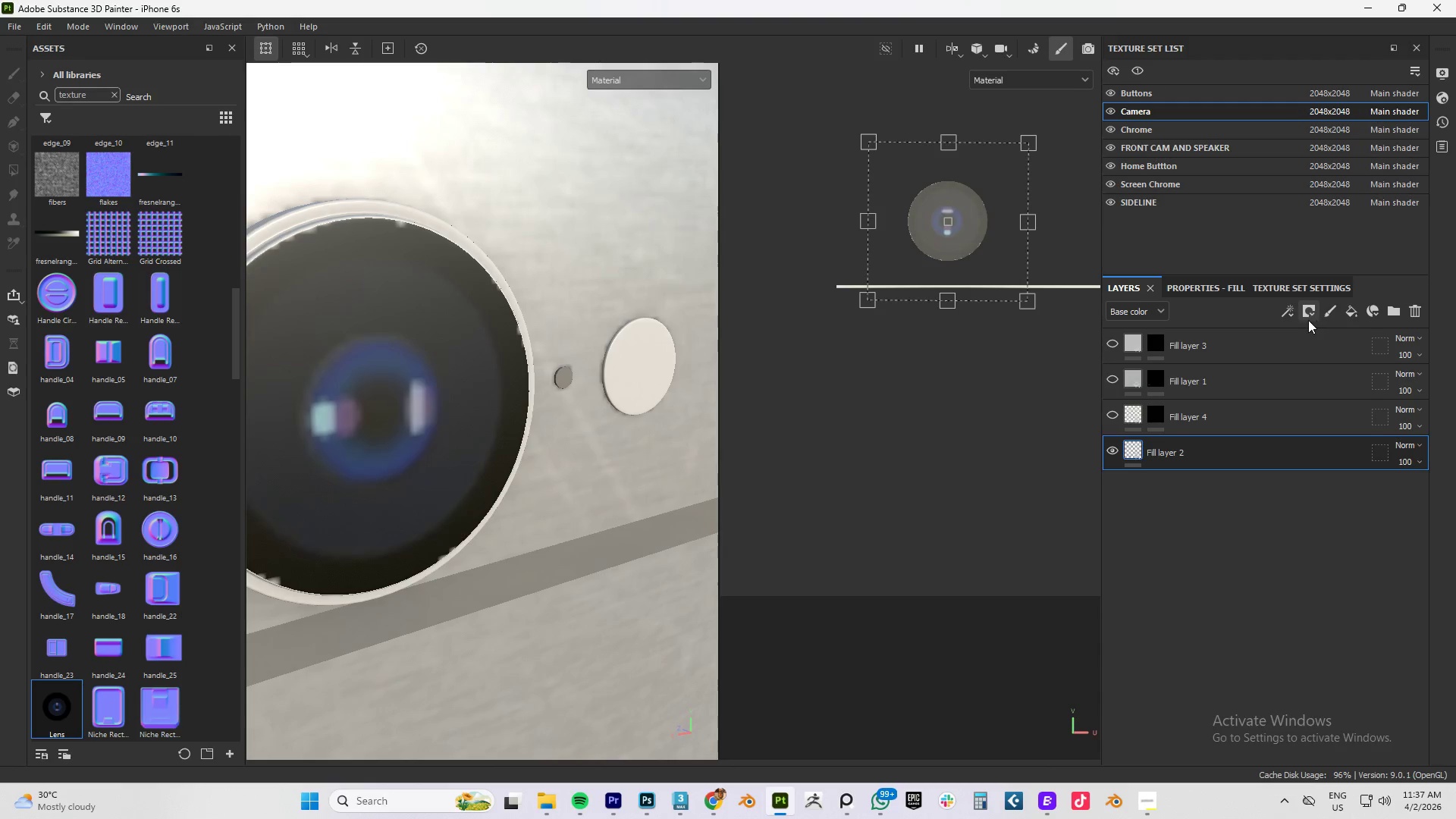 
left_click([1307, 312])
 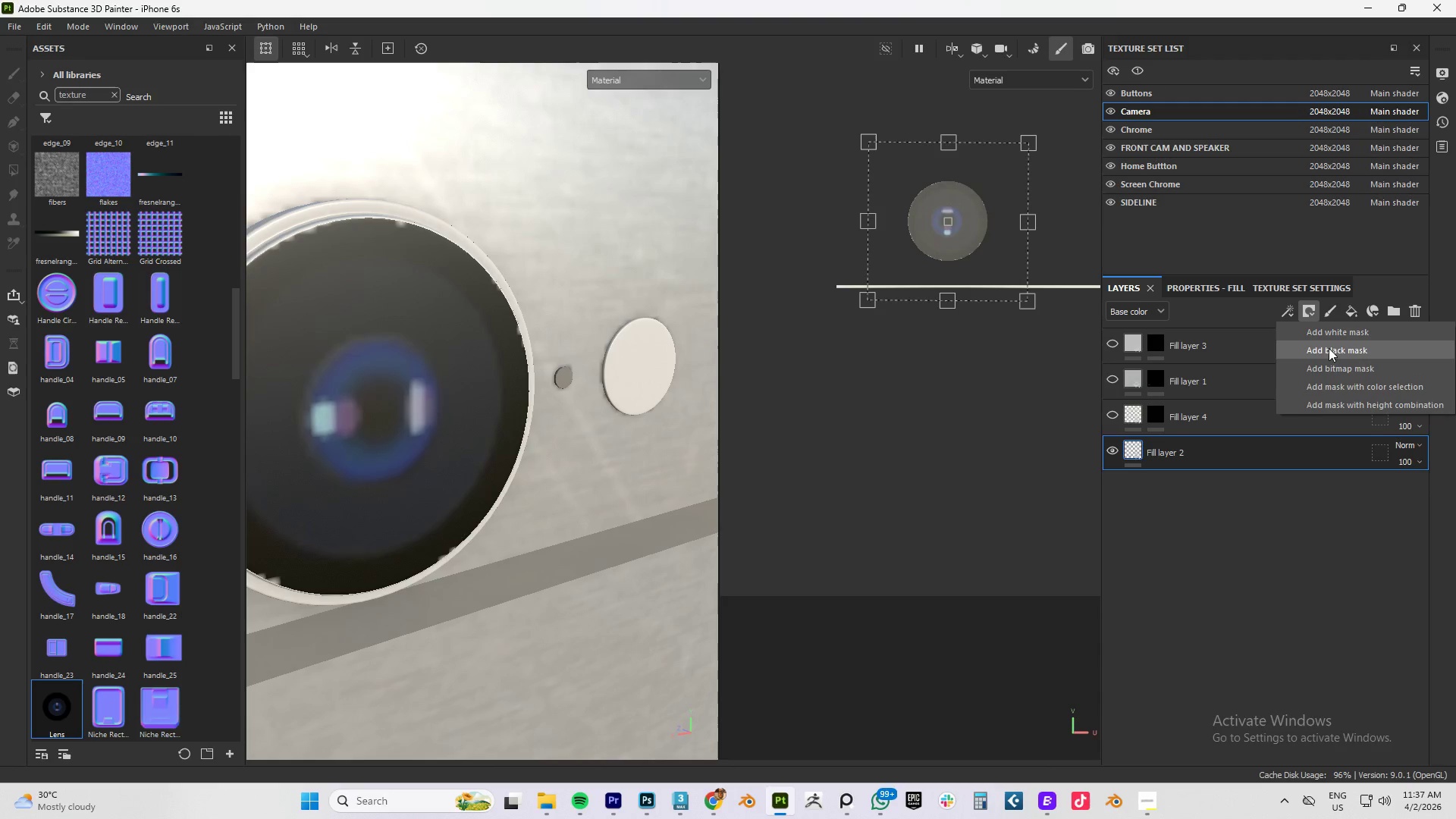 
left_click([1329, 350])
 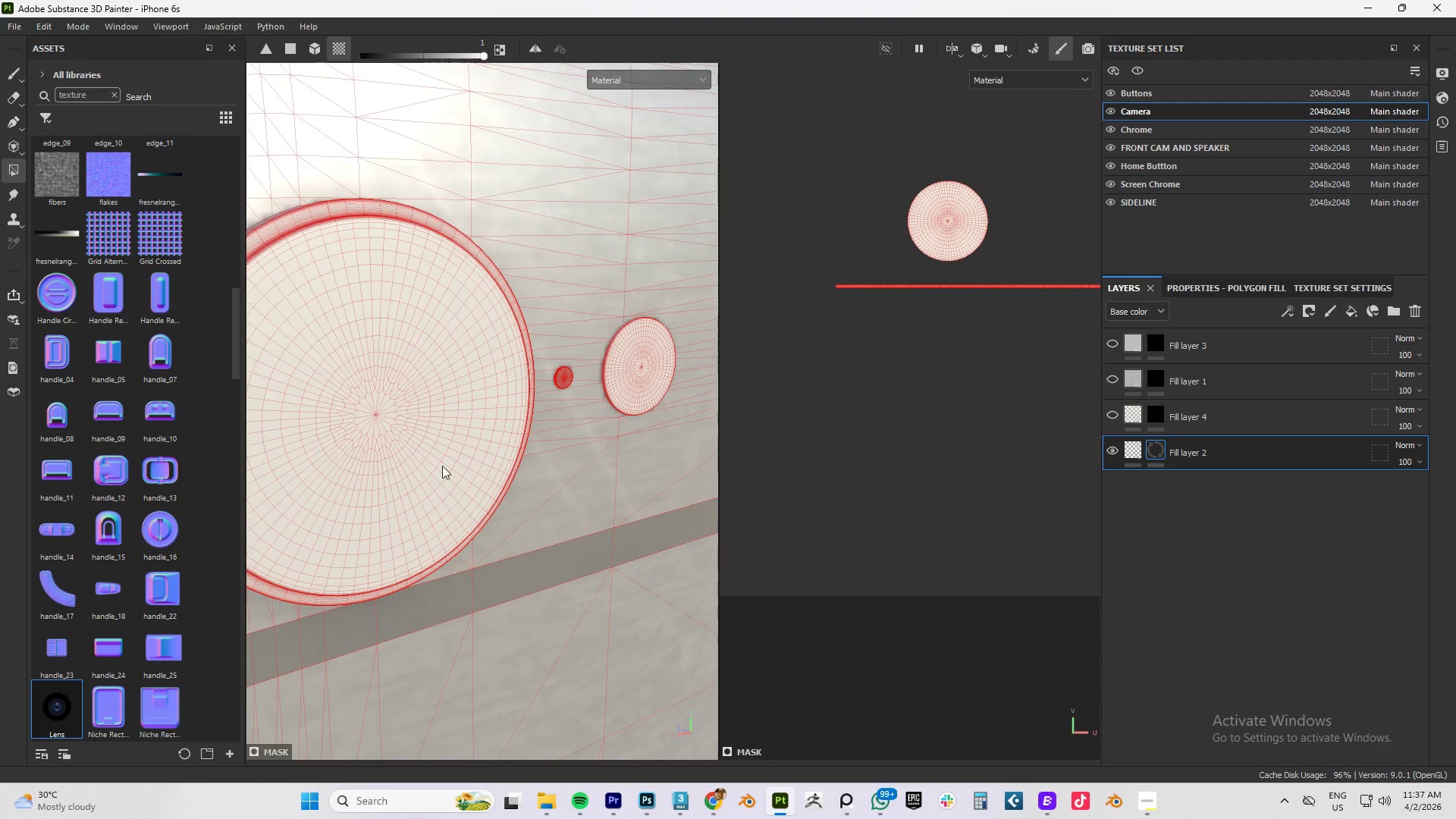 
hold_key(key=AltLeft, duration=1.0)
left_click_drag(start_coordinate=[339, 416], to_coordinate=[406, 415])
 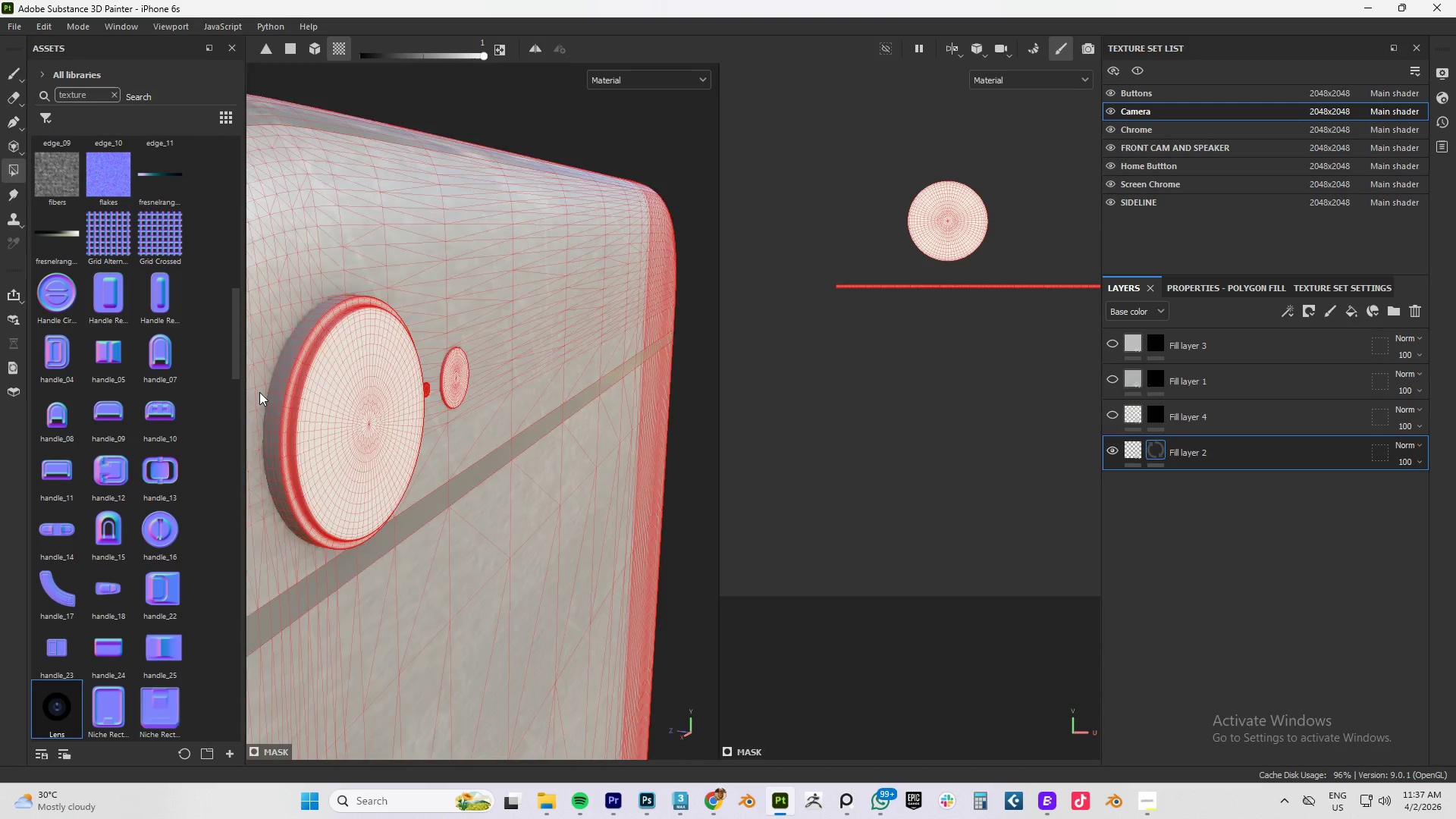 
scroll: coordinate [410, 453], scroll_direction: down, amount: 5.0
 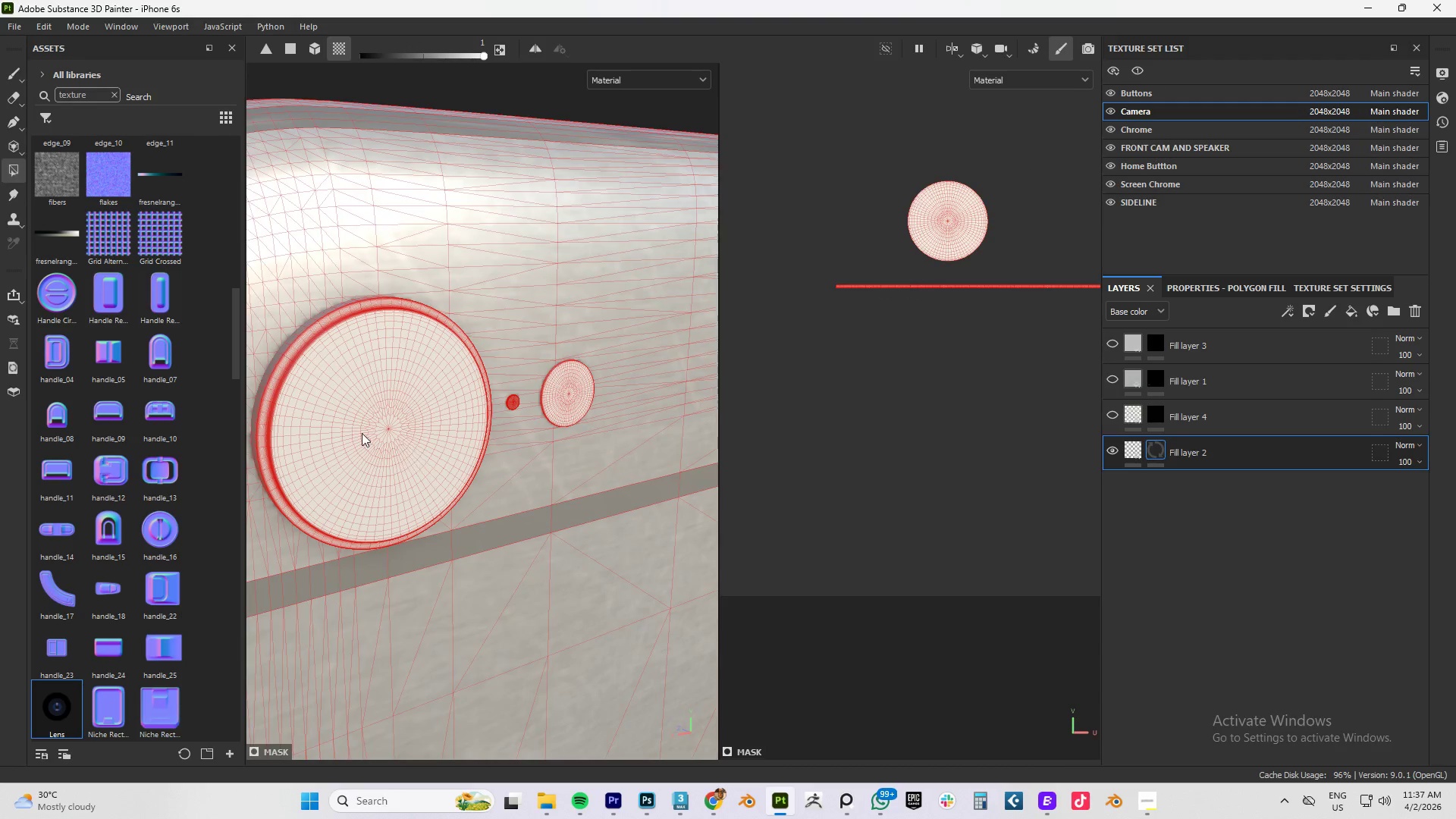 
scroll: coordinate [293, 384], scroll_direction: up, amount: 9.0
 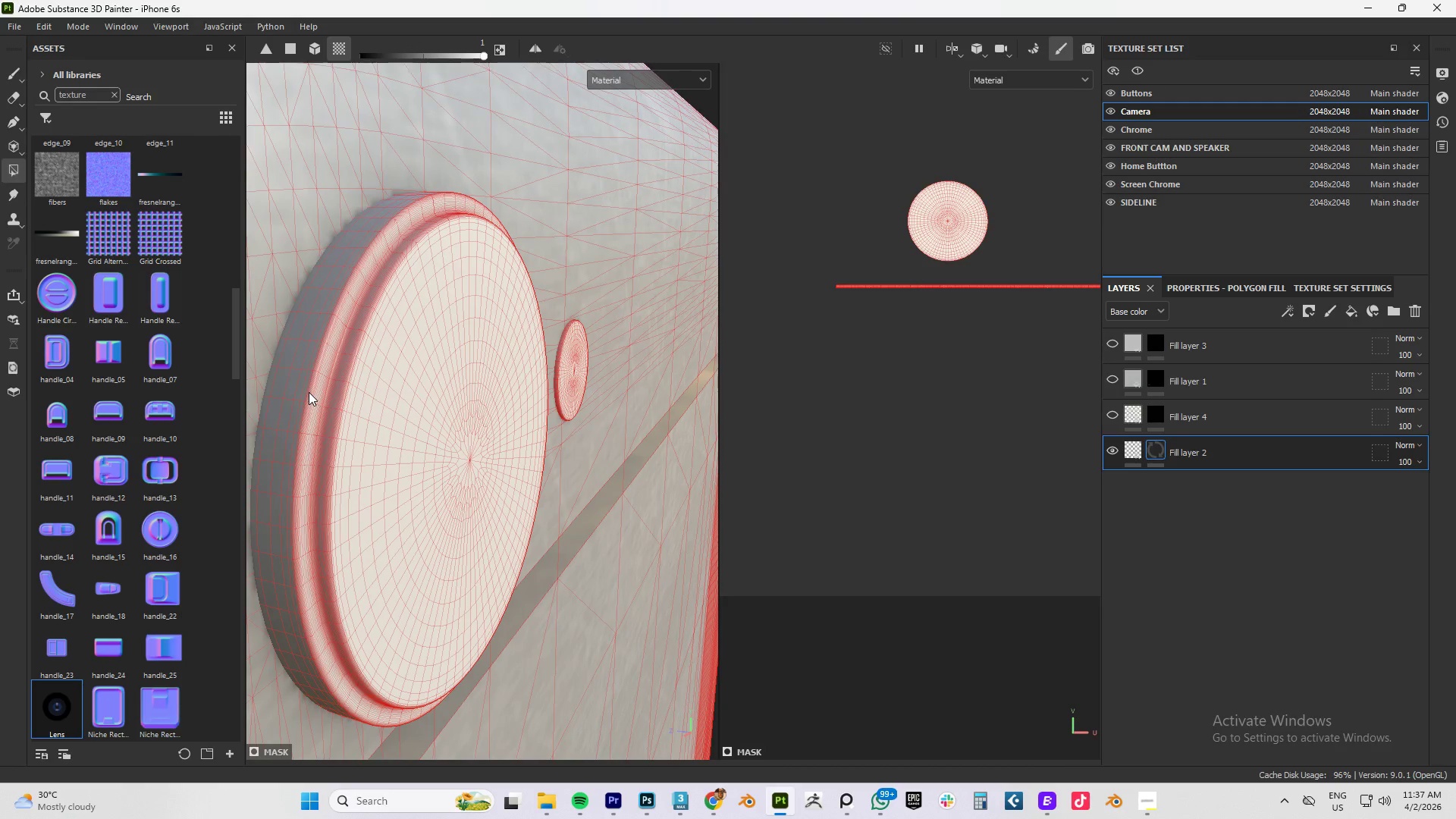 
left_click([309, 392])
 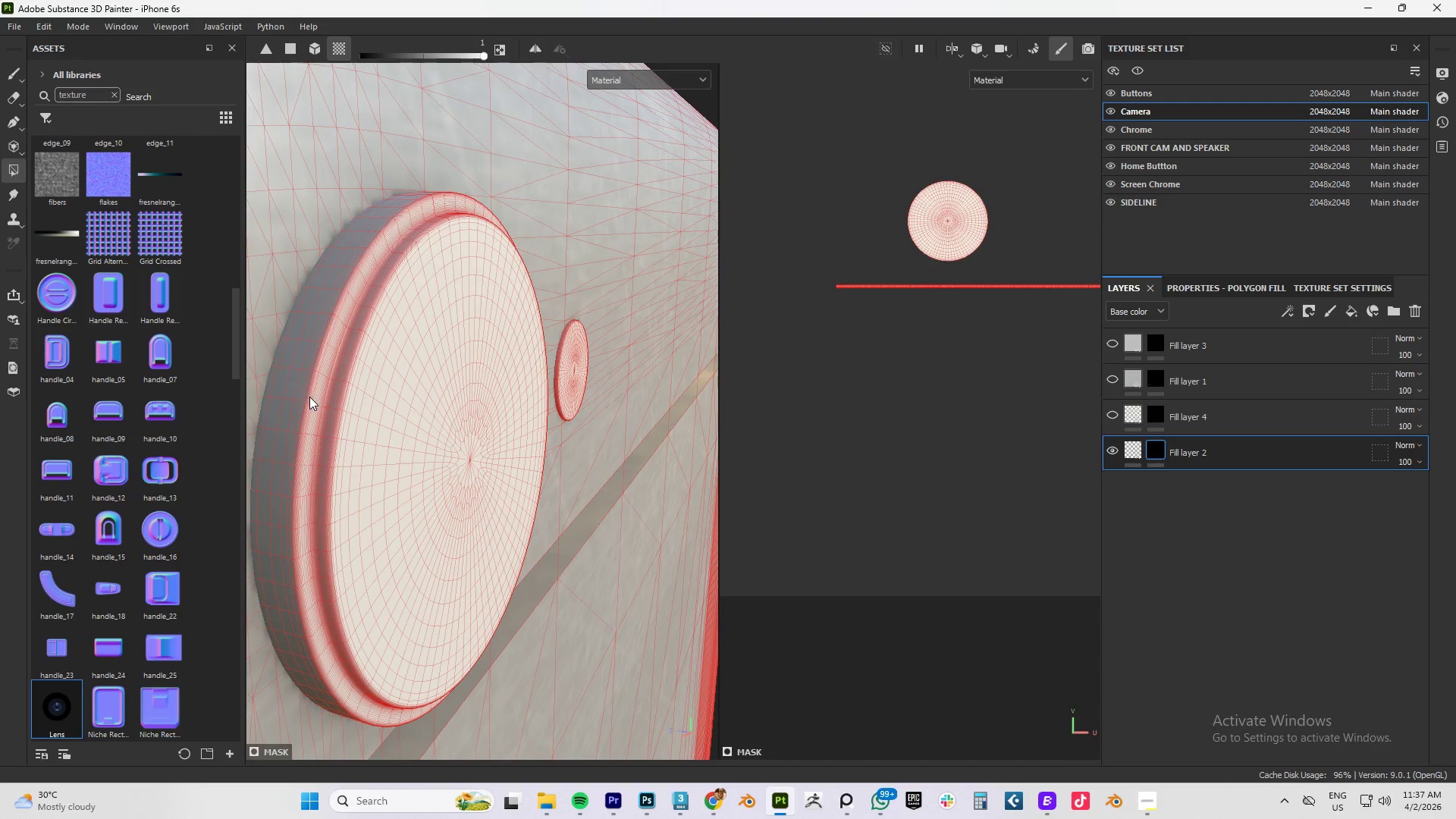 
double_click([320, 399])
 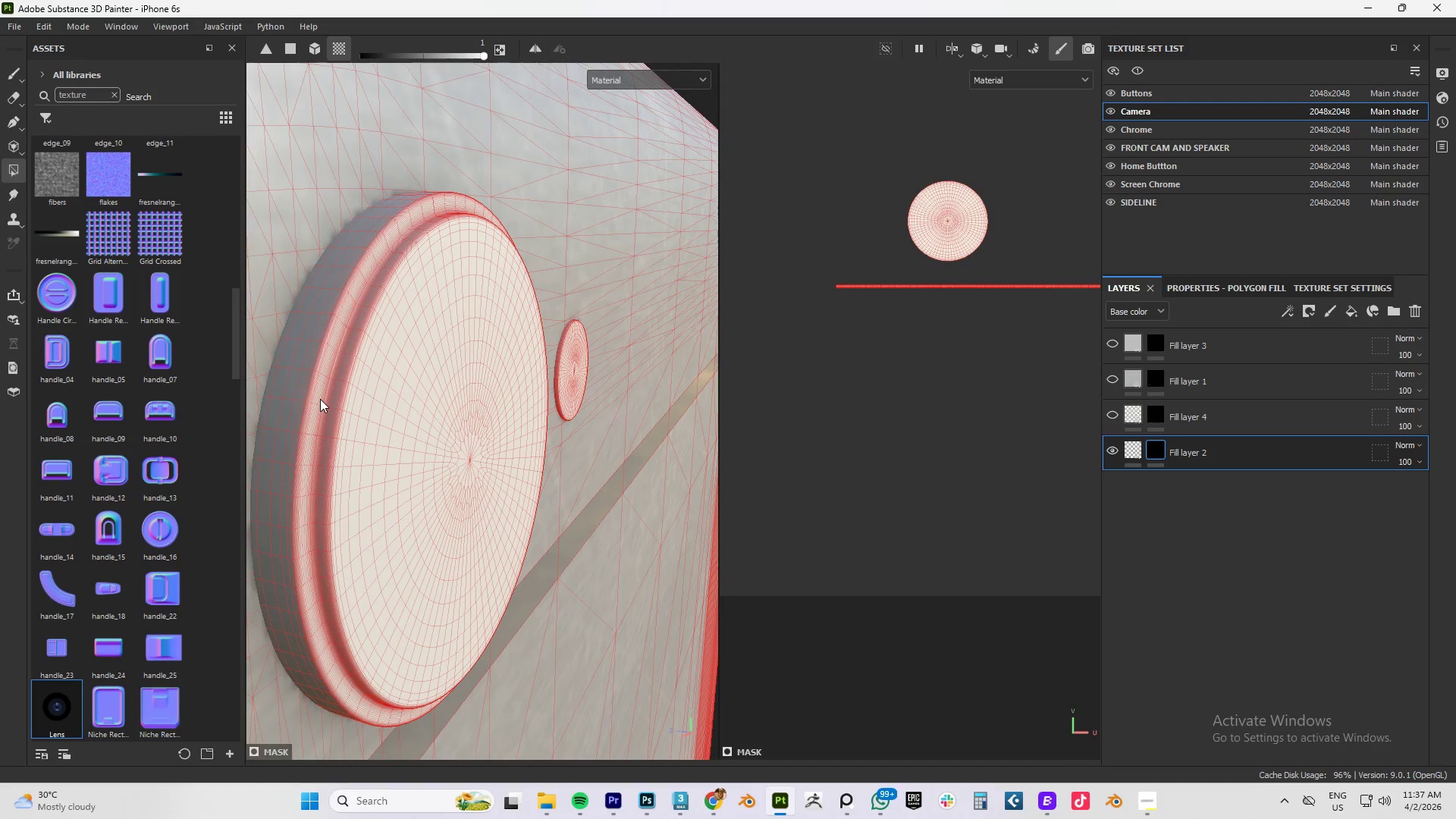 
triple_click([320, 399])
 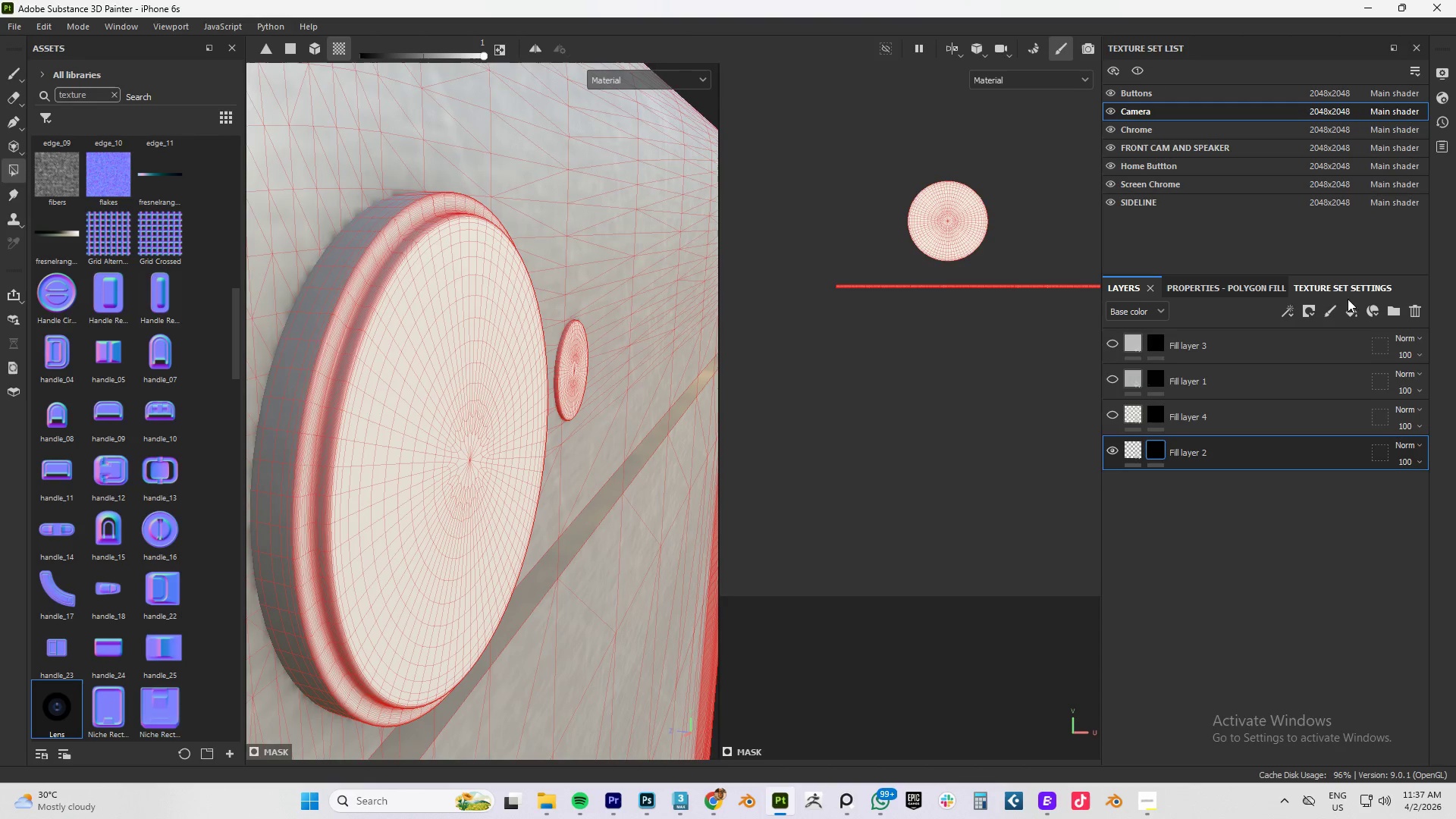 
left_click([1230, 289])
 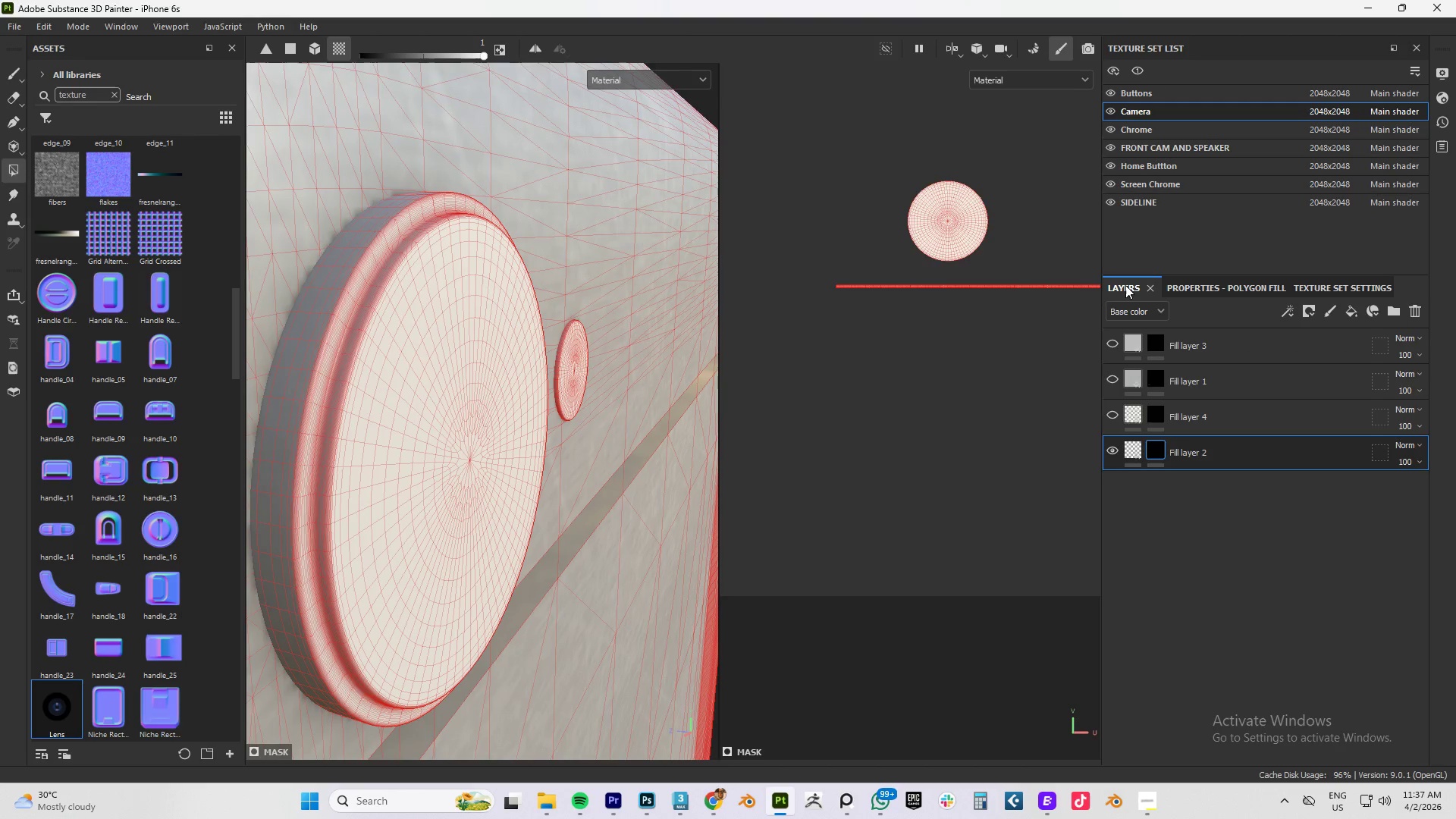 
double_click([309, 467])
 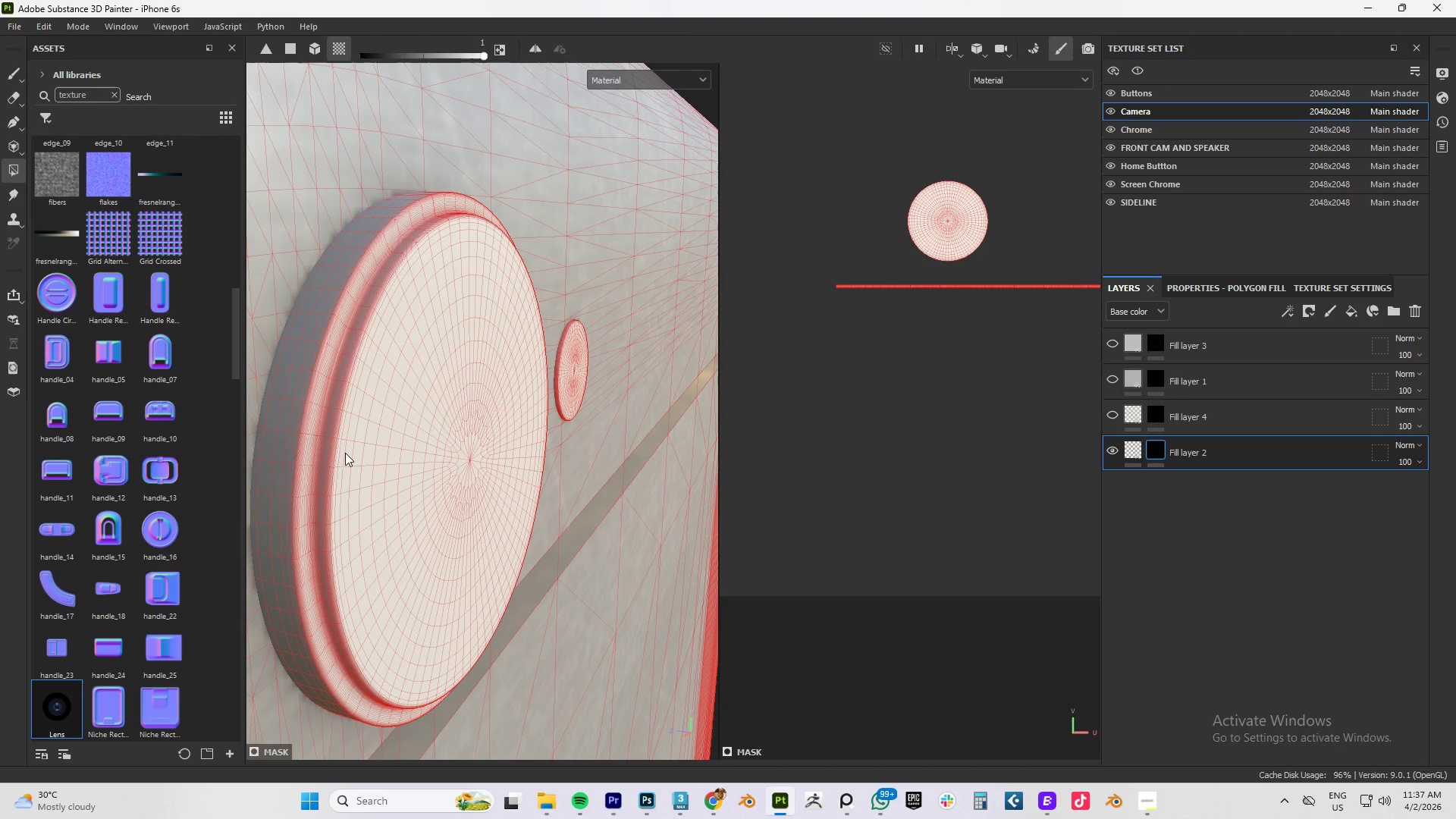 
triple_click([353, 452])
 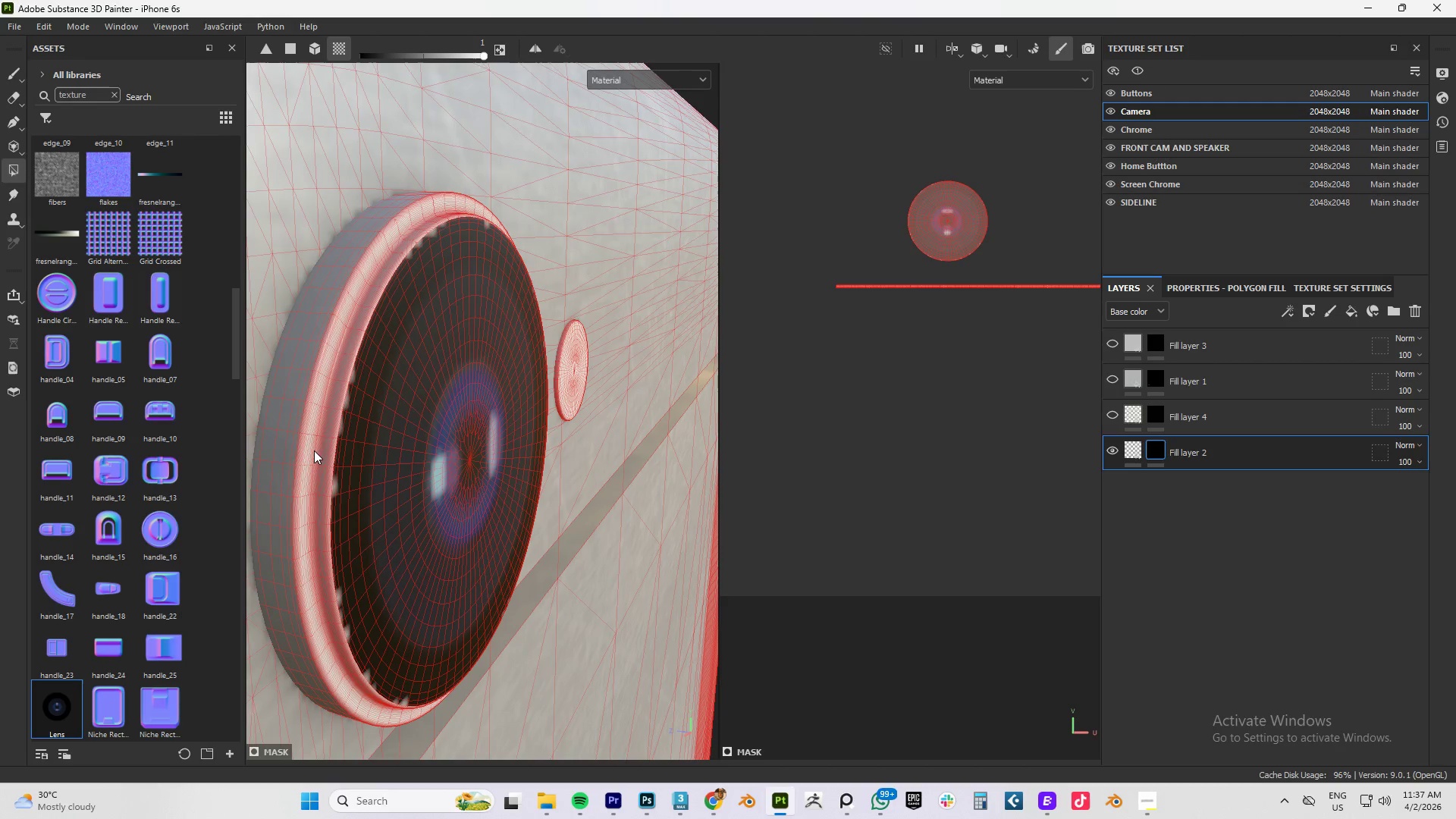 
left_click([299, 447])
 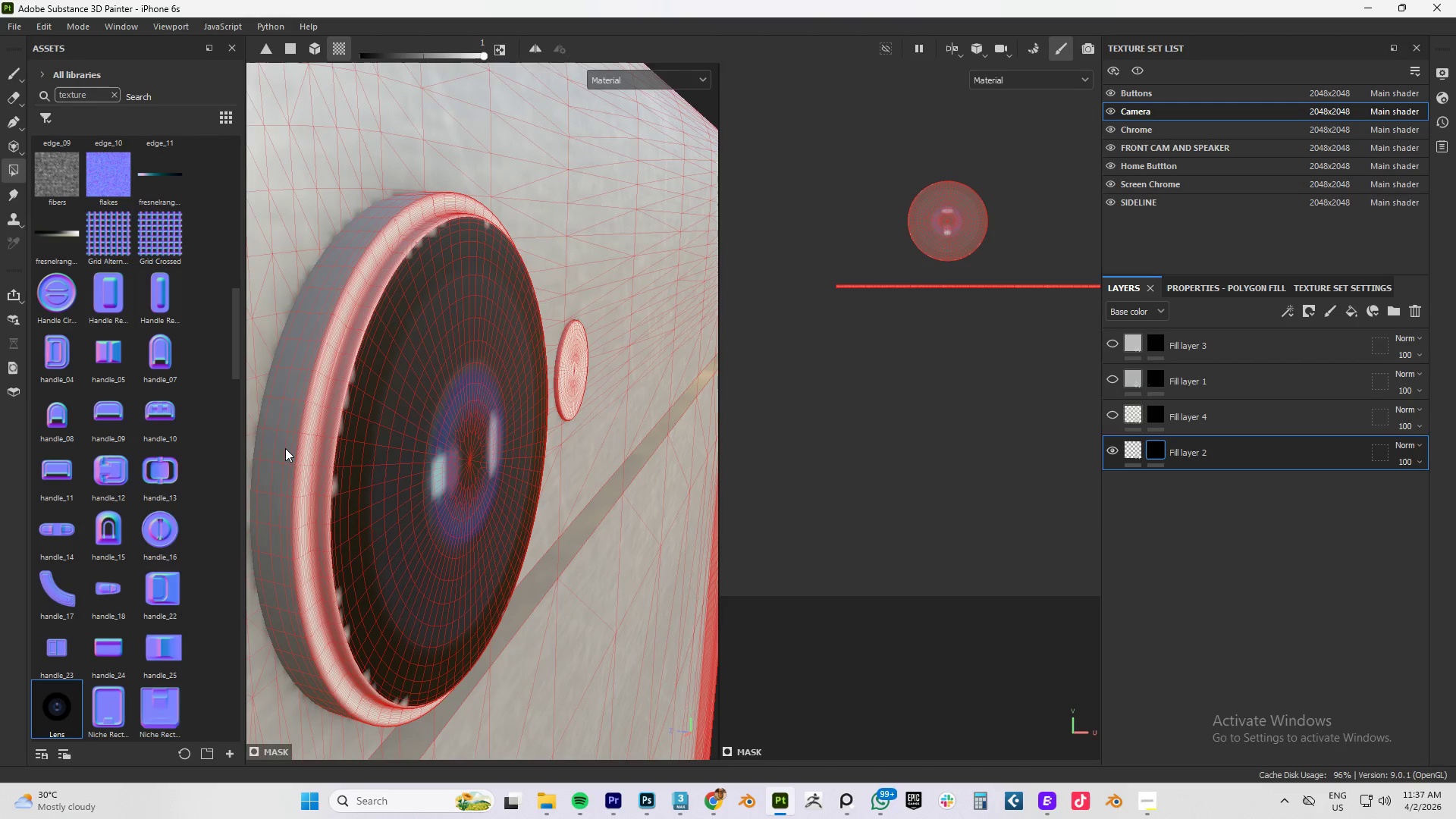 
double_click([285, 448])
 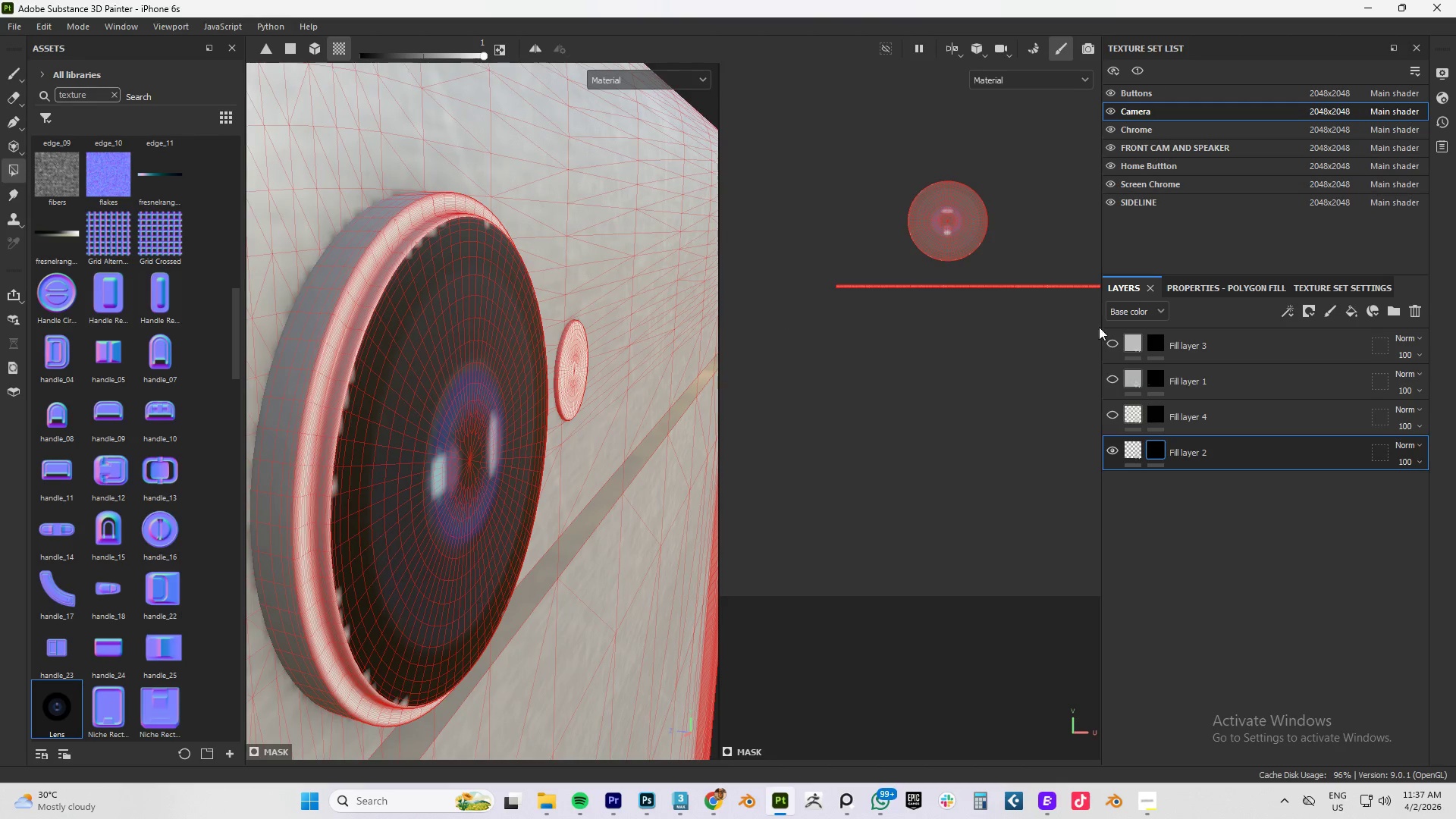 
scroll: coordinate [976, 325], scroll_direction: down, amount: 14.0
 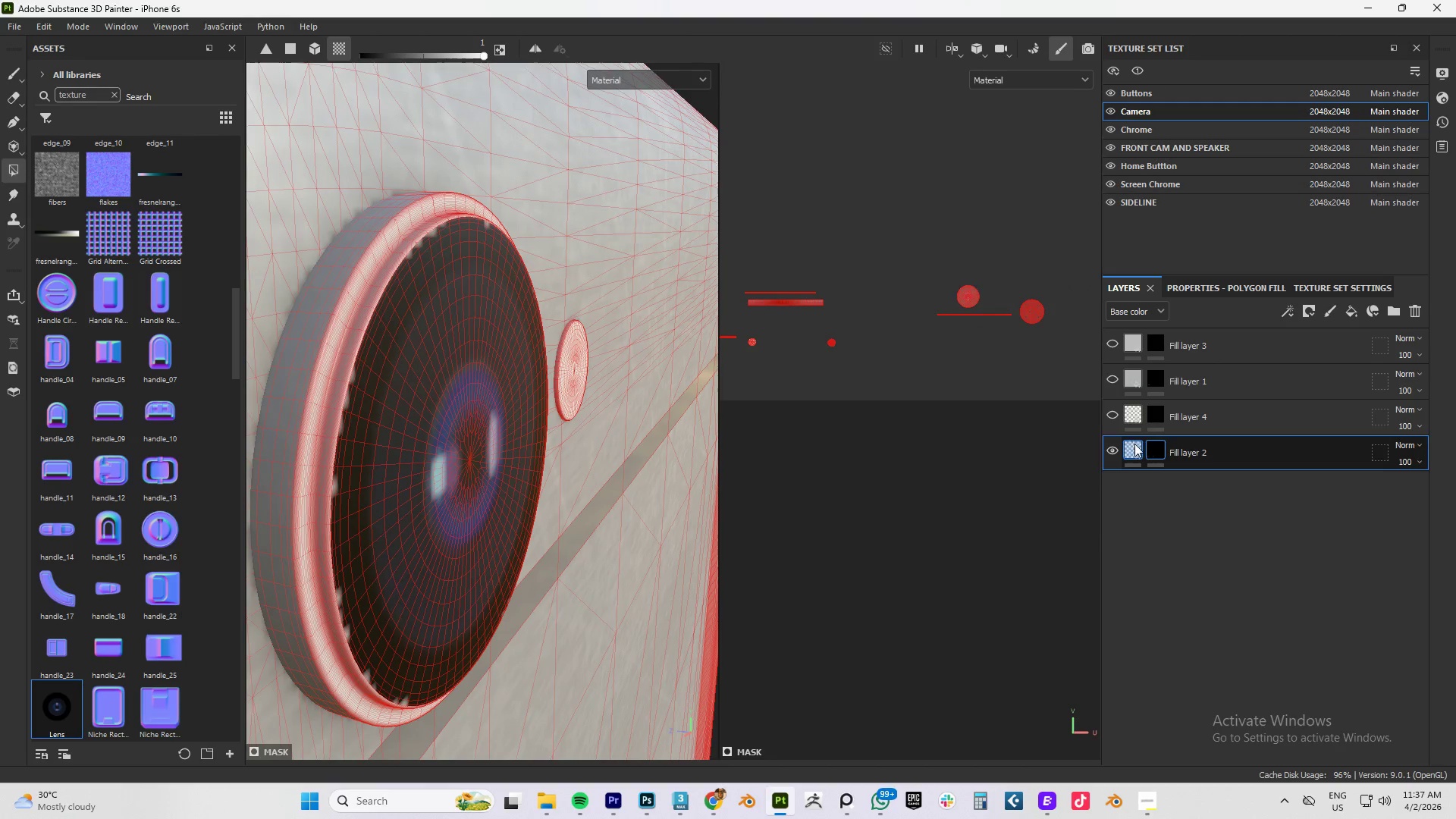 
left_click([1134, 444])
 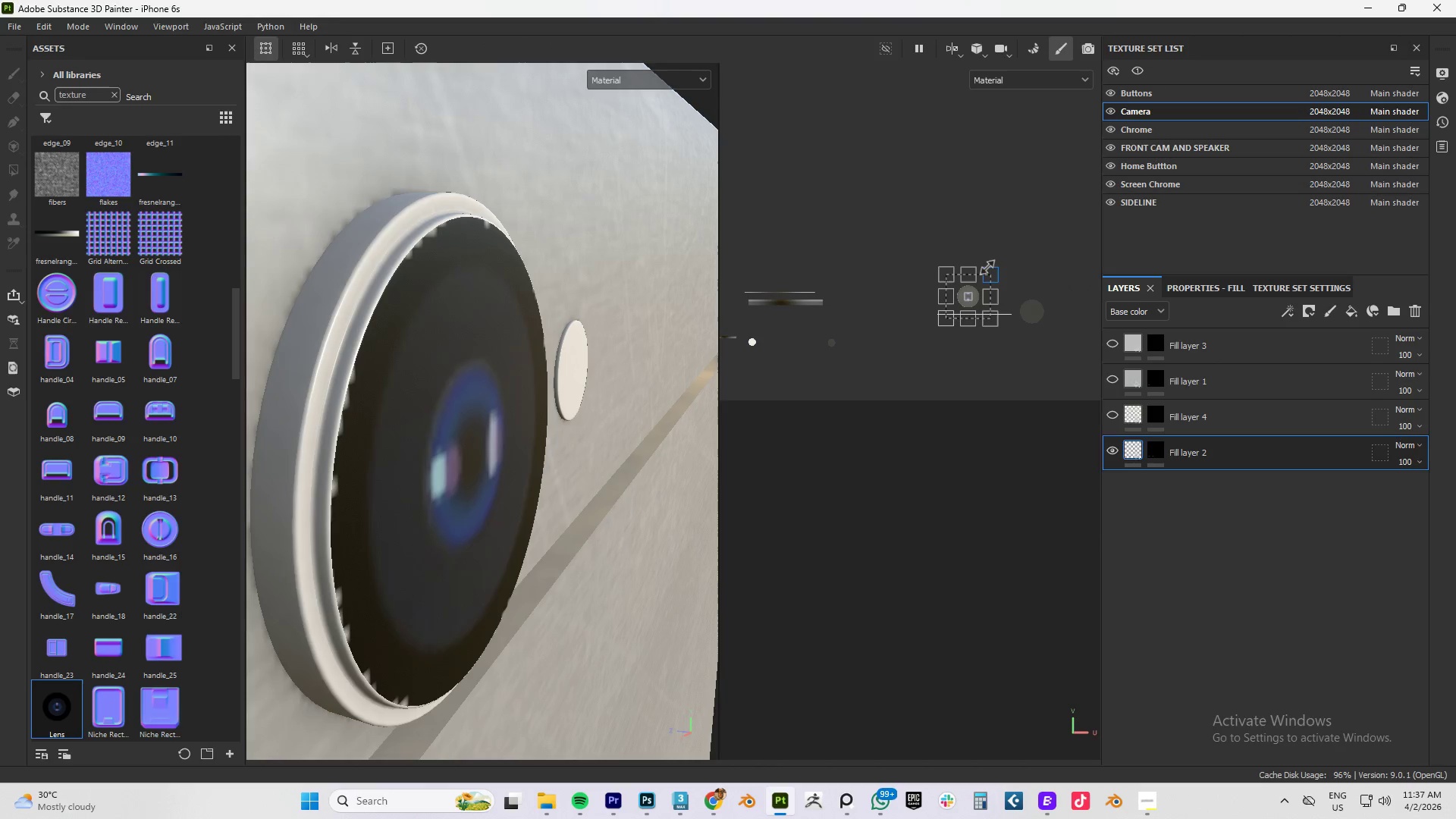 
hold_key(key=ShiftLeft, duration=1.52)
left_click_drag(start_coordinate=[991, 274], to_coordinate=[989, 278])
 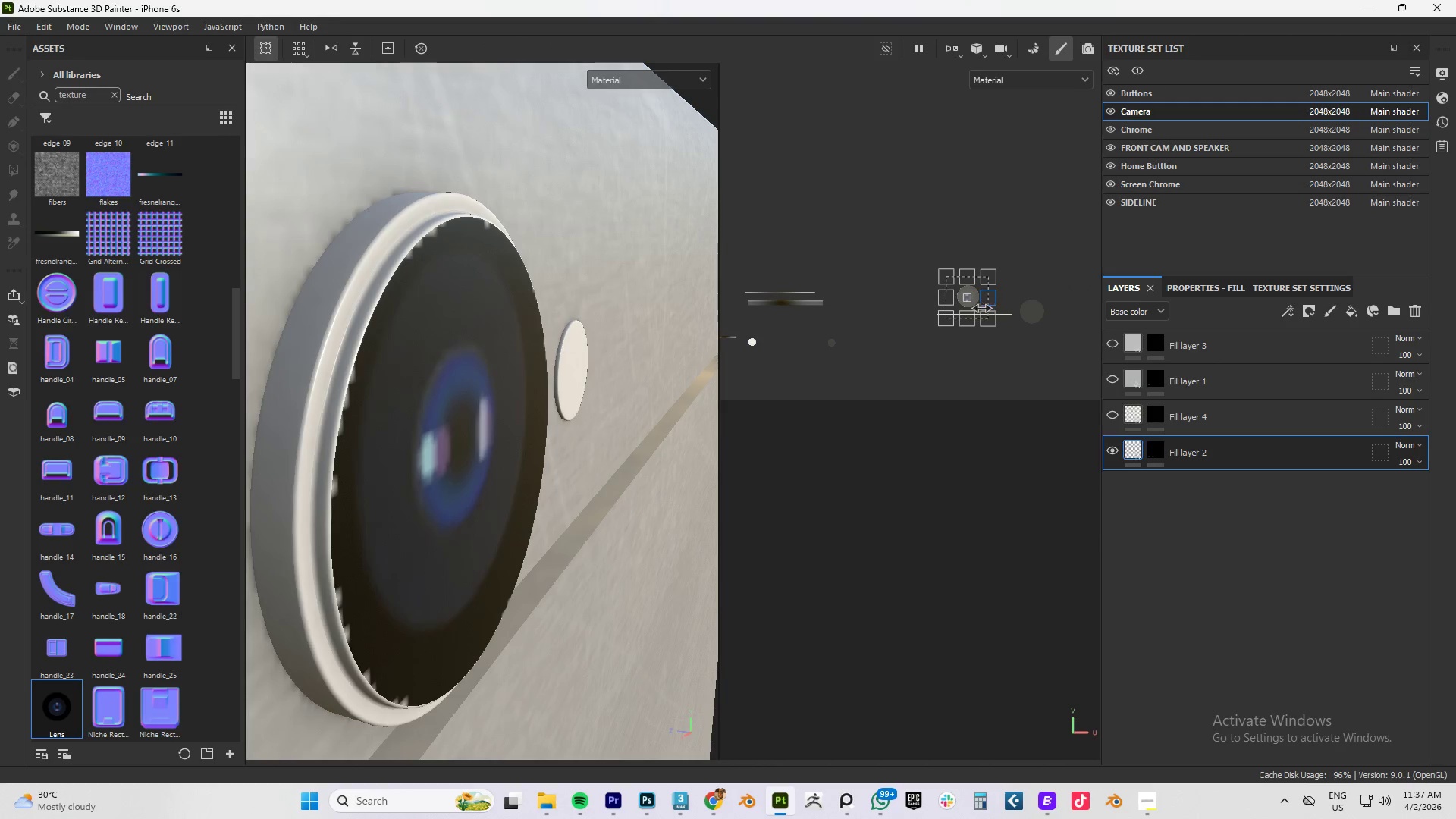 
hold_key(key=ShiftLeft, duration=1.5)
 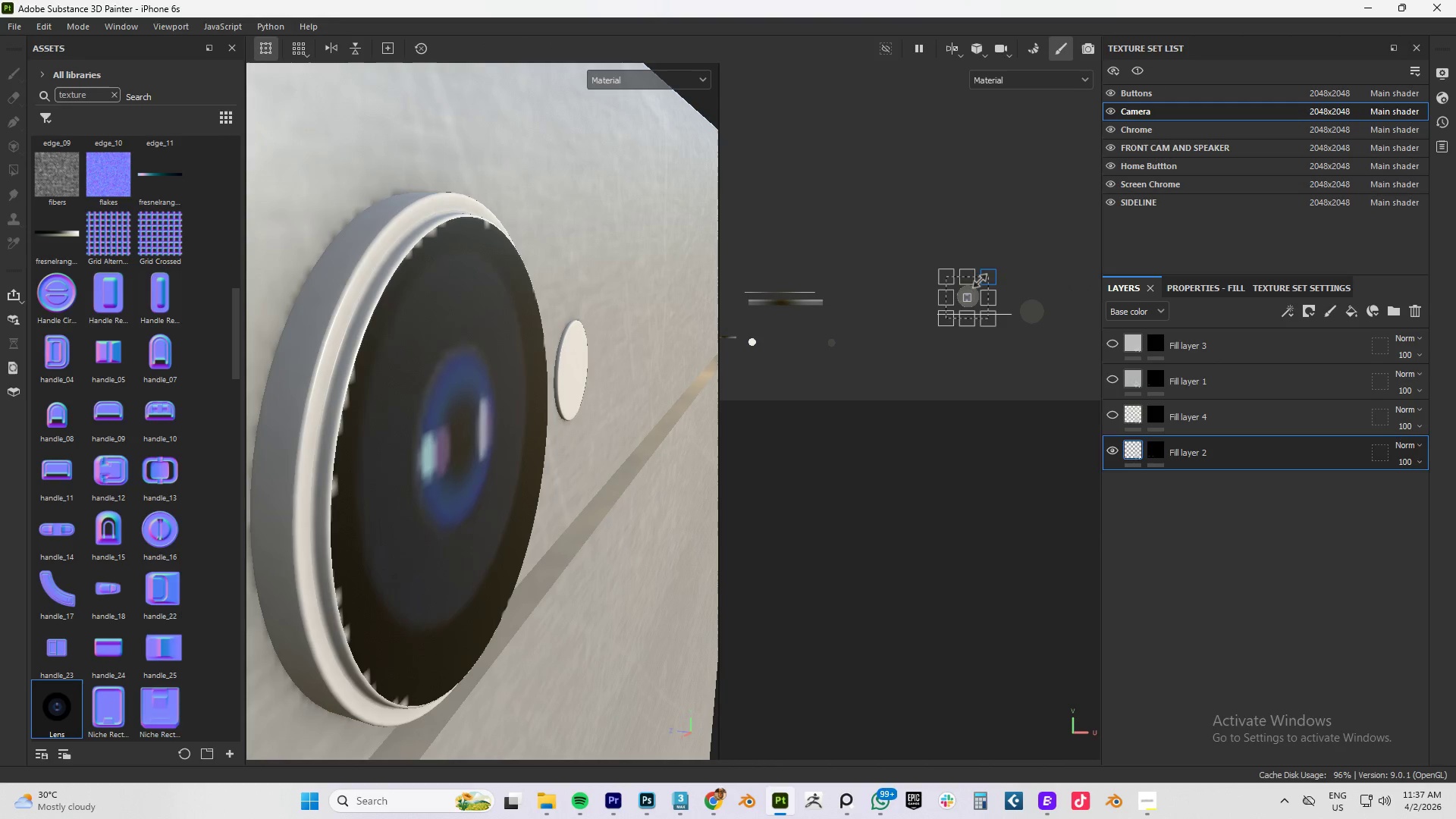 
hold_key(key=ShiftLeft, duration=0.55)
 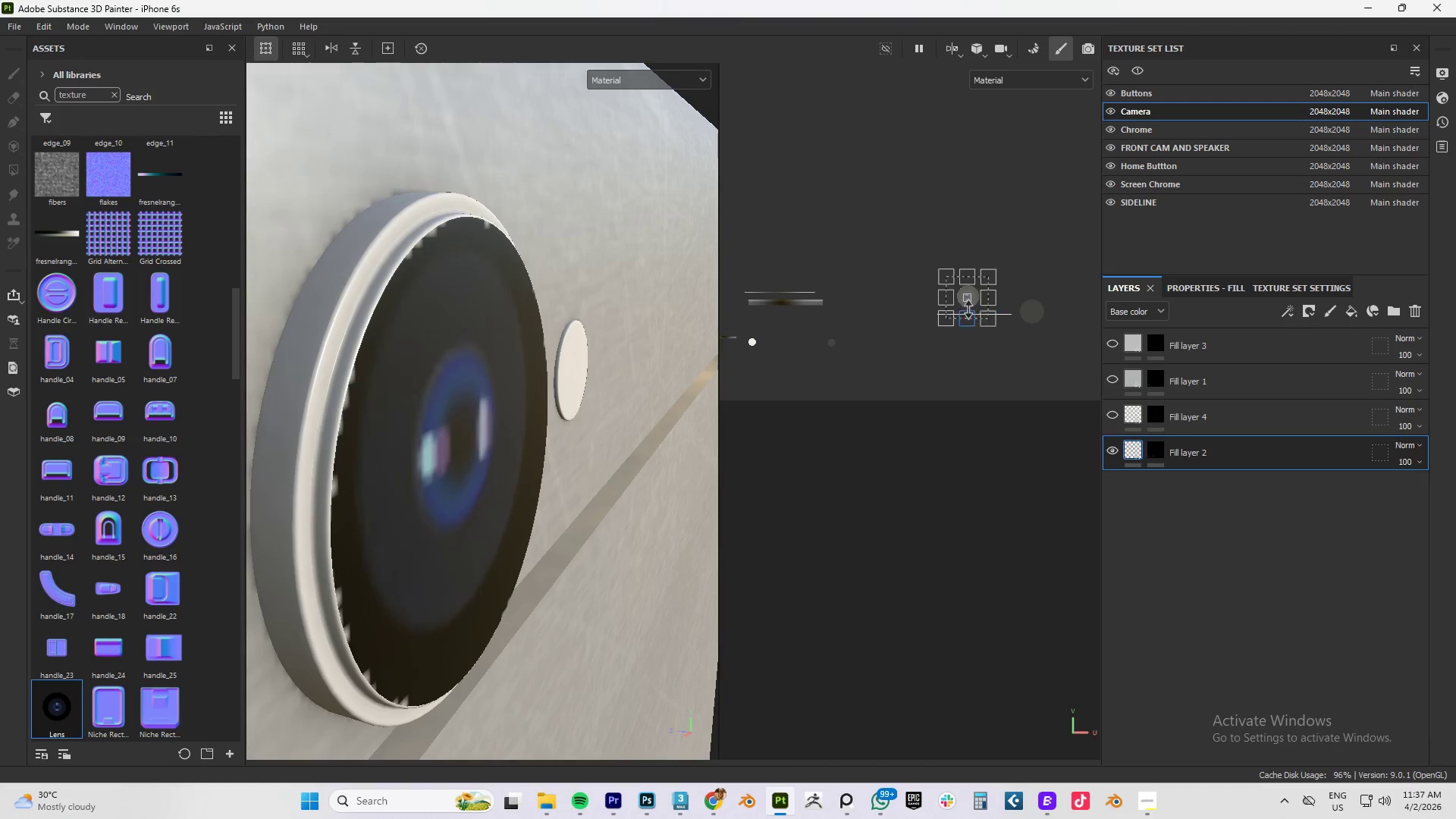 
scroll: coordinate [978, 301], scroll_direction: up, amount: 23.0
 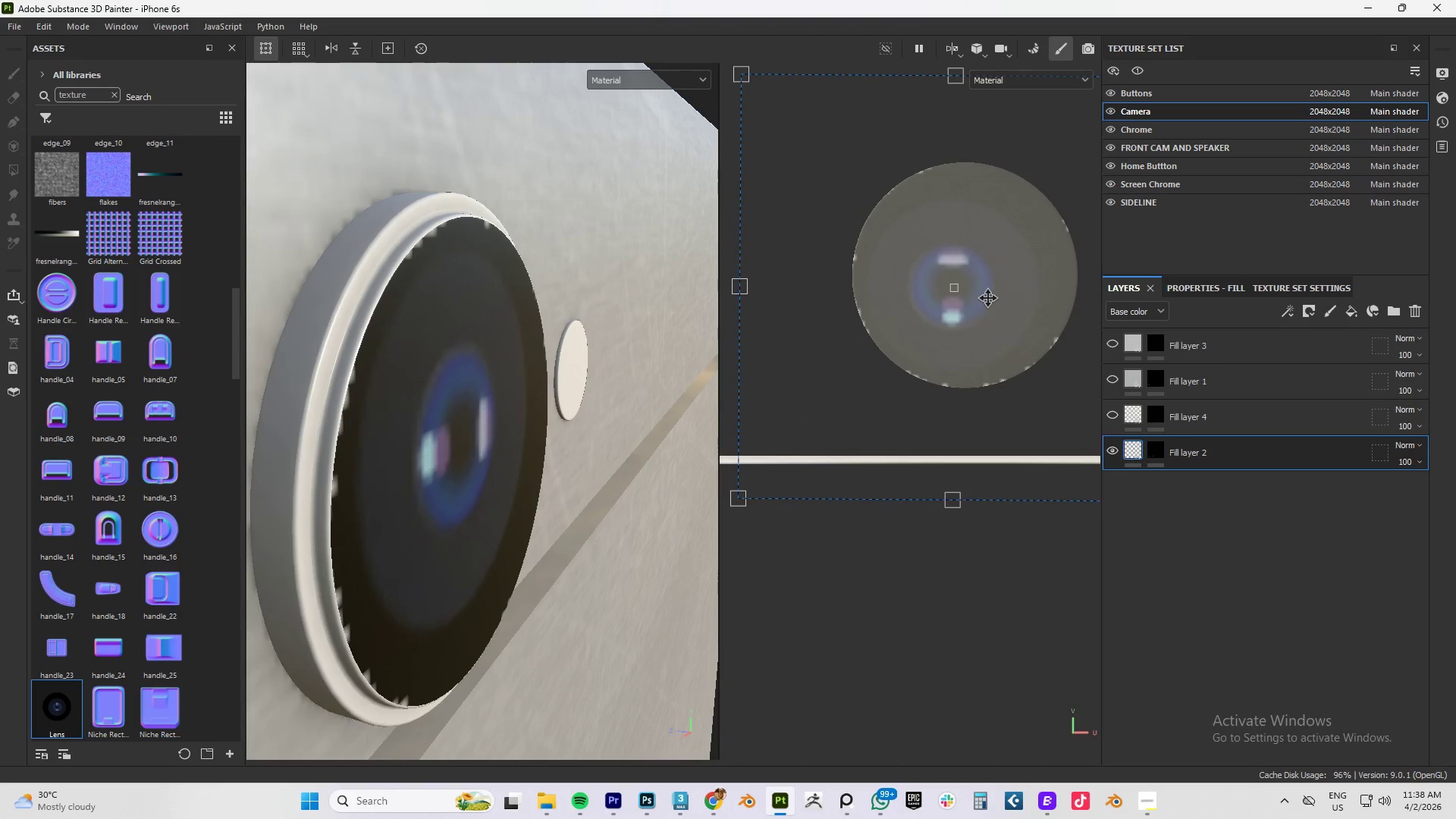 
left_click_drag(start_coordinate=[988, 298], to_coordinate=[1000, 292])
 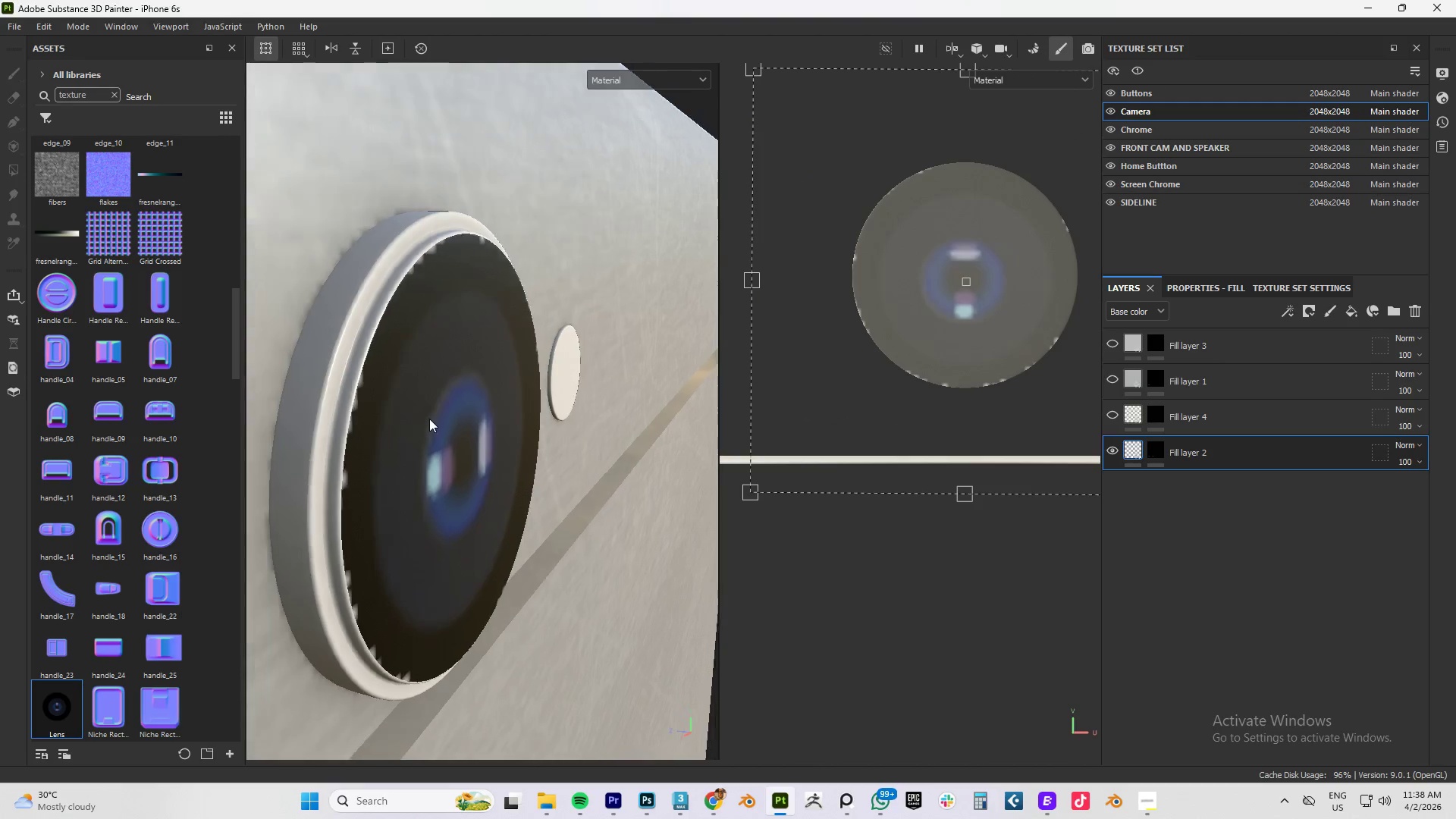 
hold_key(key=AltLeft, duration=0.53)
left_click_drag(start_coordinate=[430, 416], to_coordinate=[326, 415])
 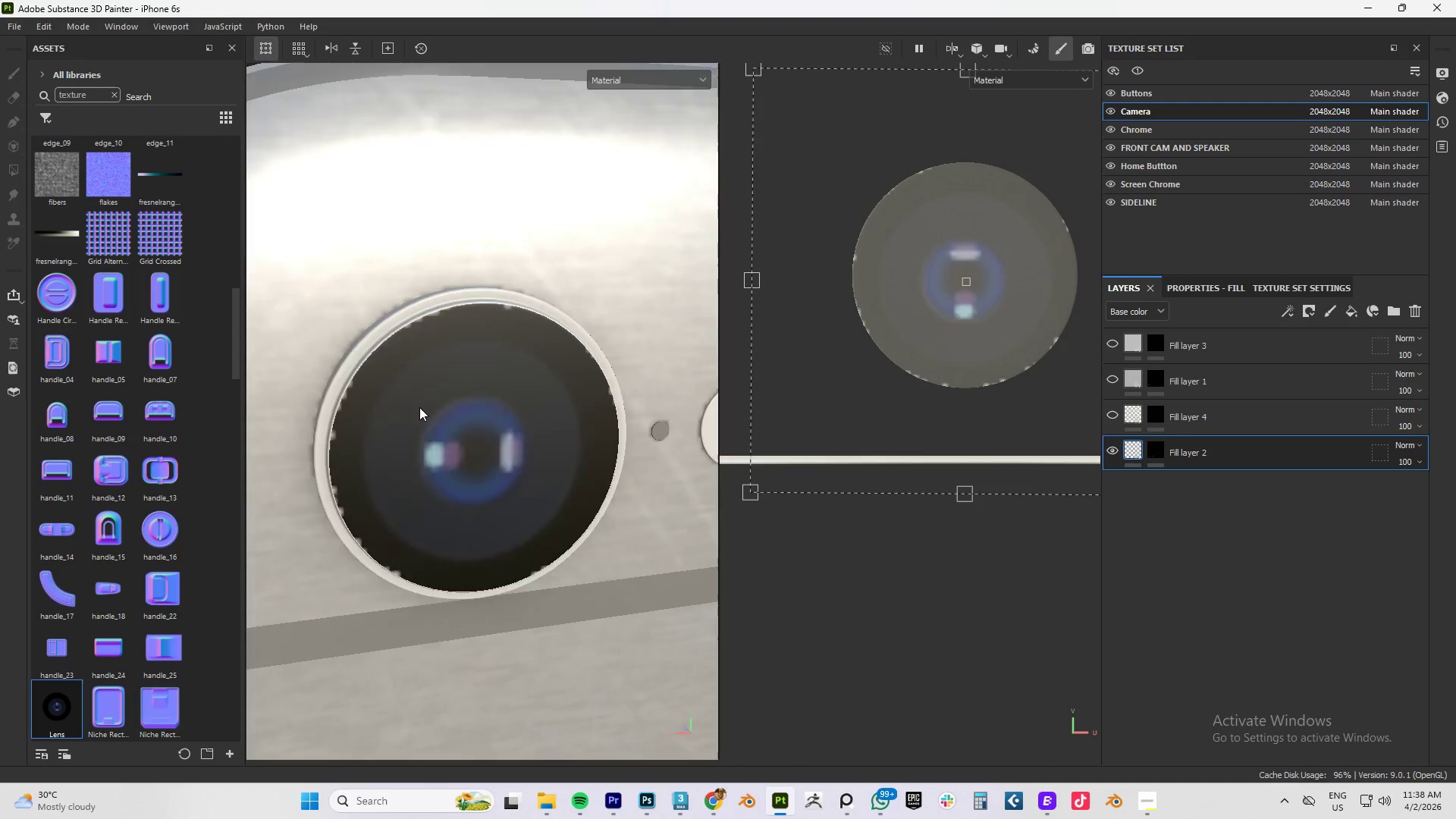 
scroll: coordinate [933, 287], scroll_direction: down, amount: 19.0
 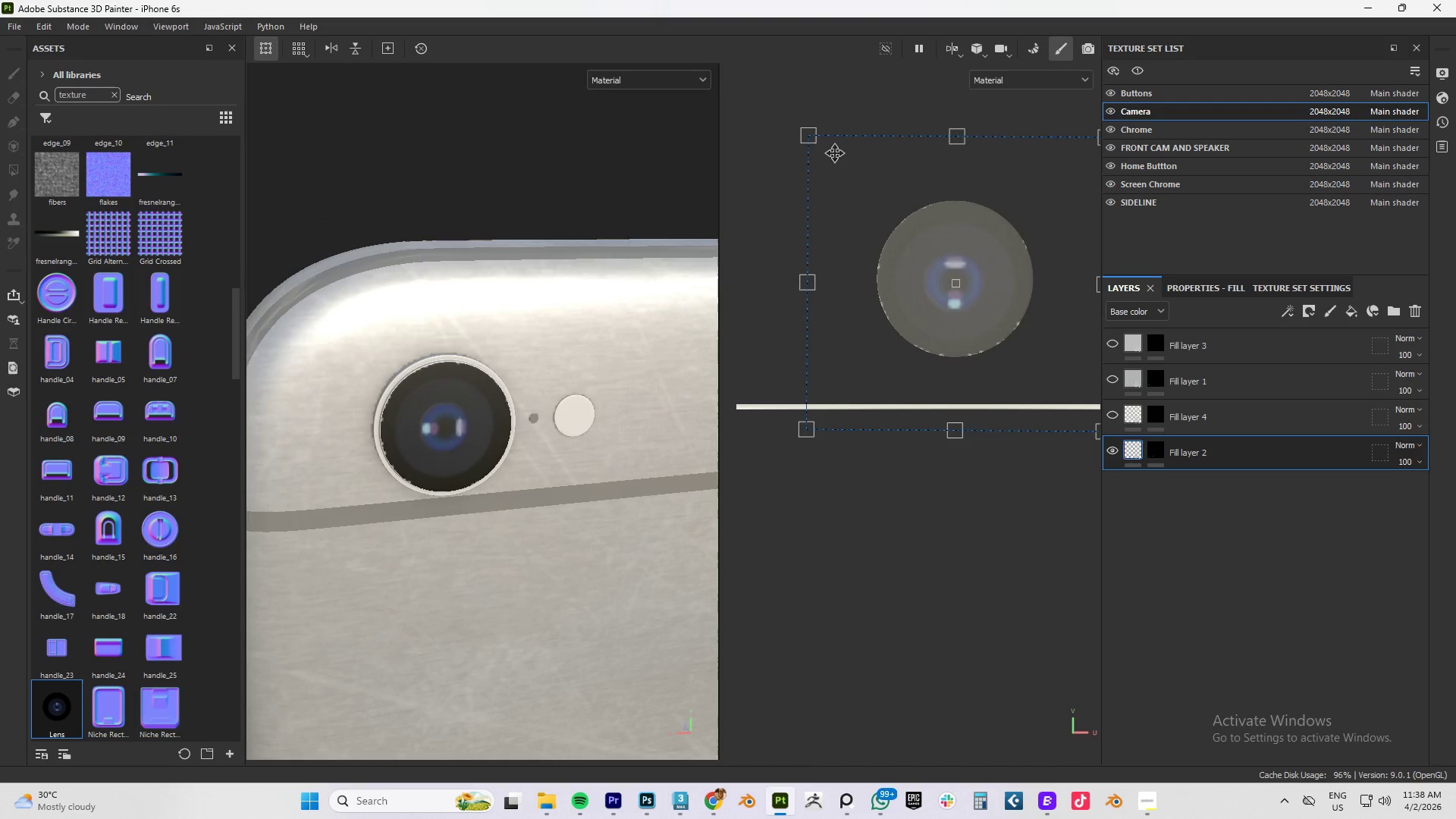 
key(Alt+AltLeft)
 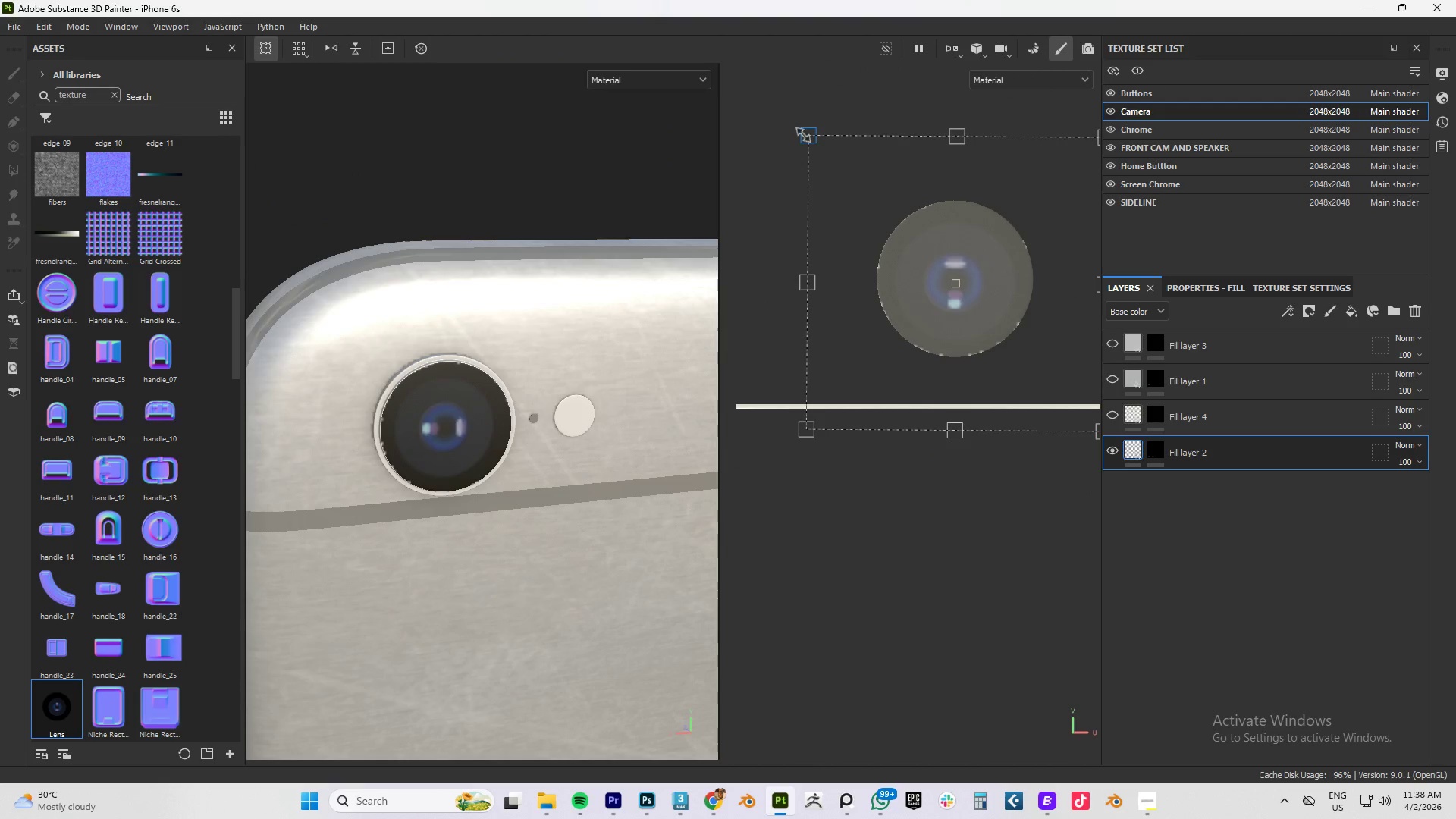 
hold_key(key=ShiftLeft, duration=1.5)
left_click_drag(start_coordinate=[803, 135], to_coordinate=[722, 94])
 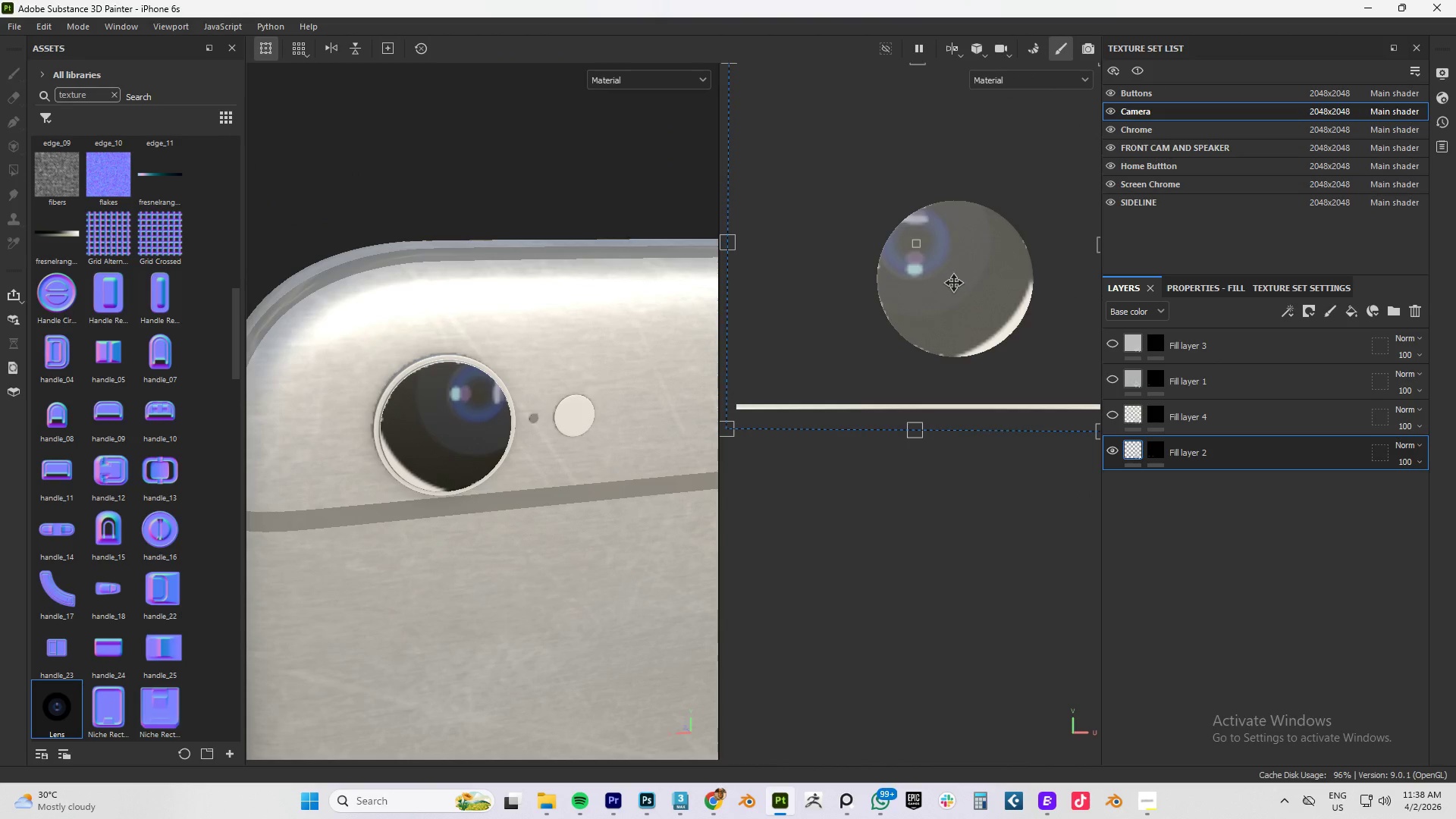 
key(Shift+ShiftLeft)
 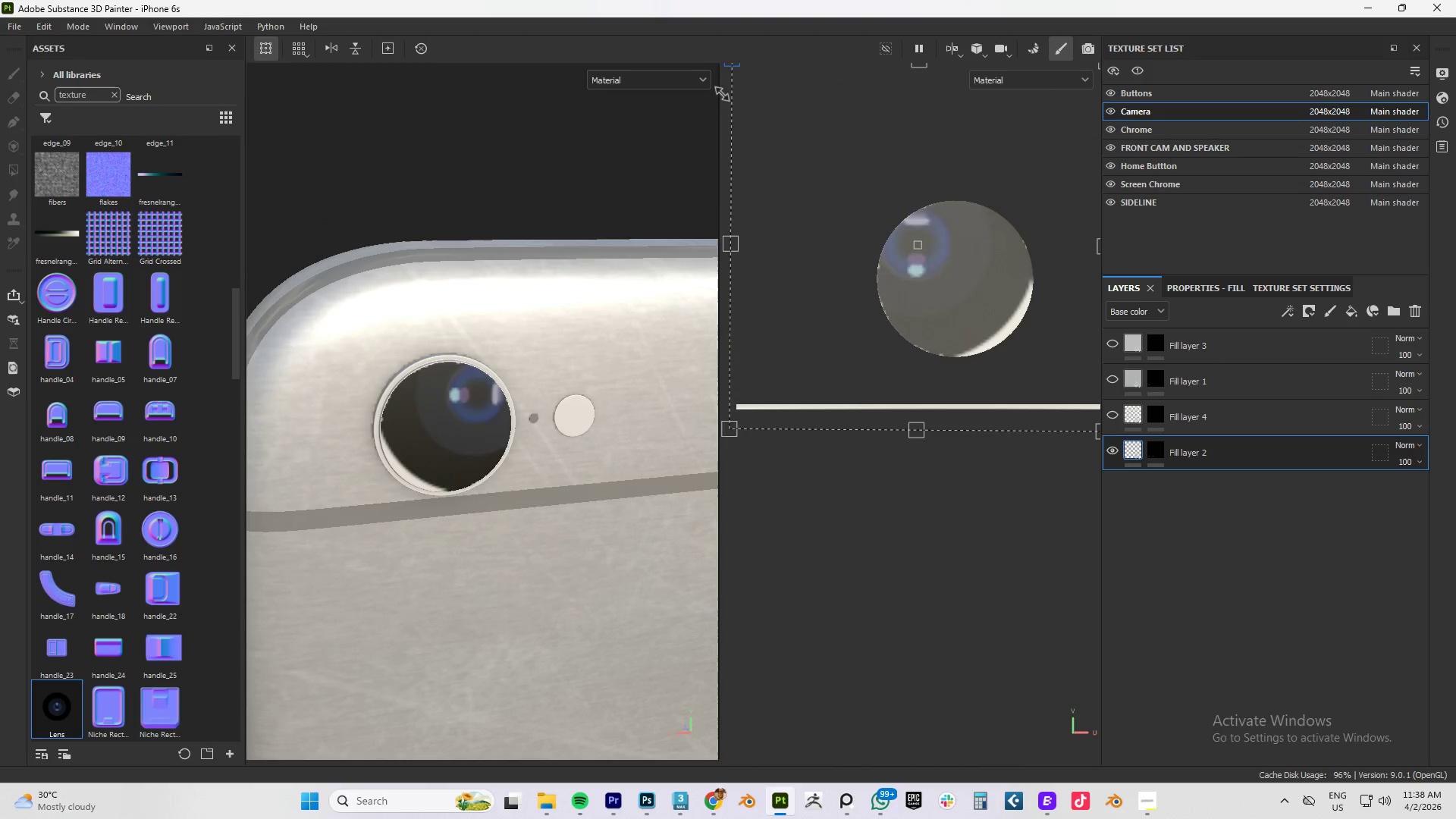 
key(Shift+ShiftLeft)
 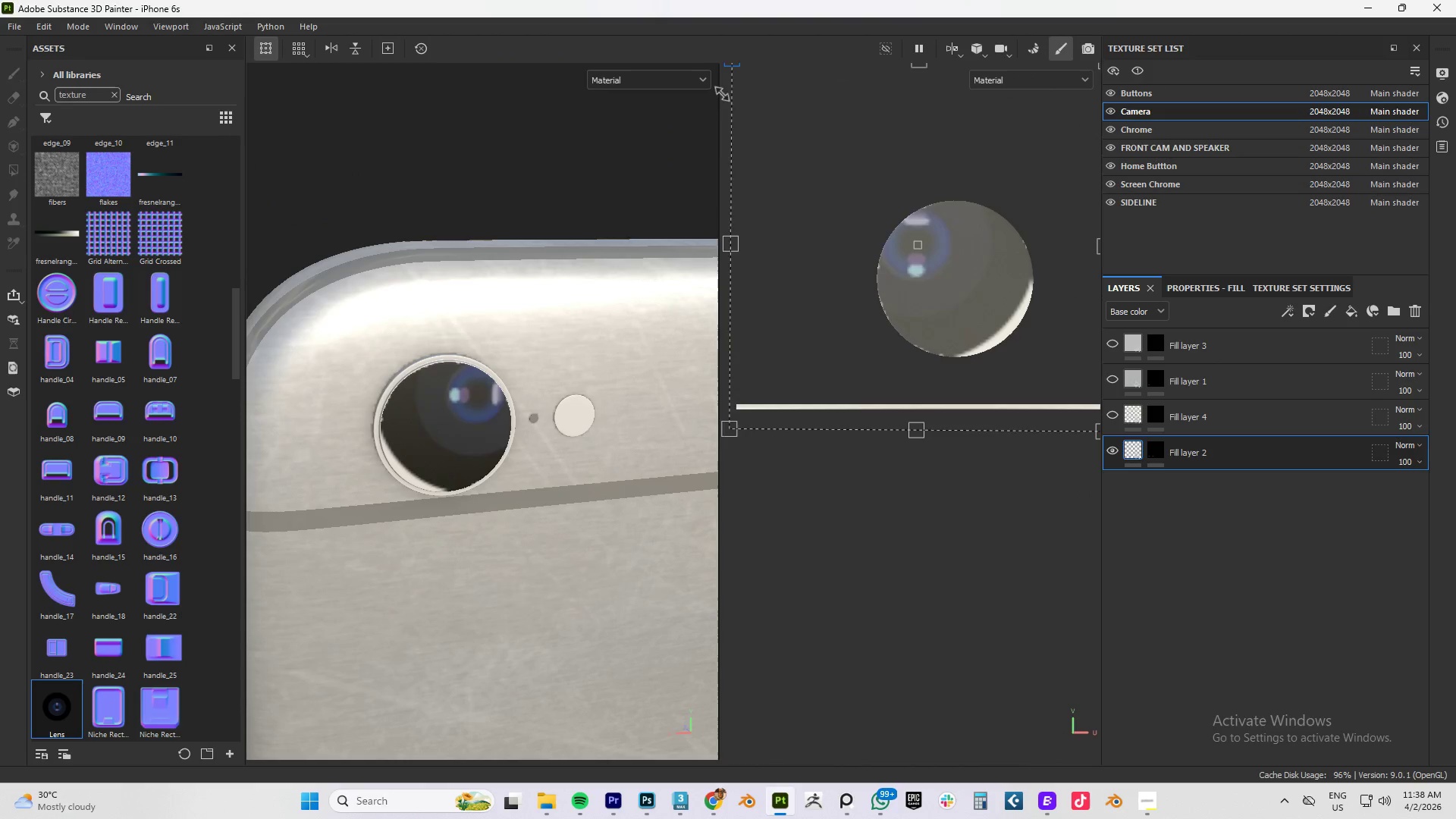 
key(Shift+ShiftLeft)
 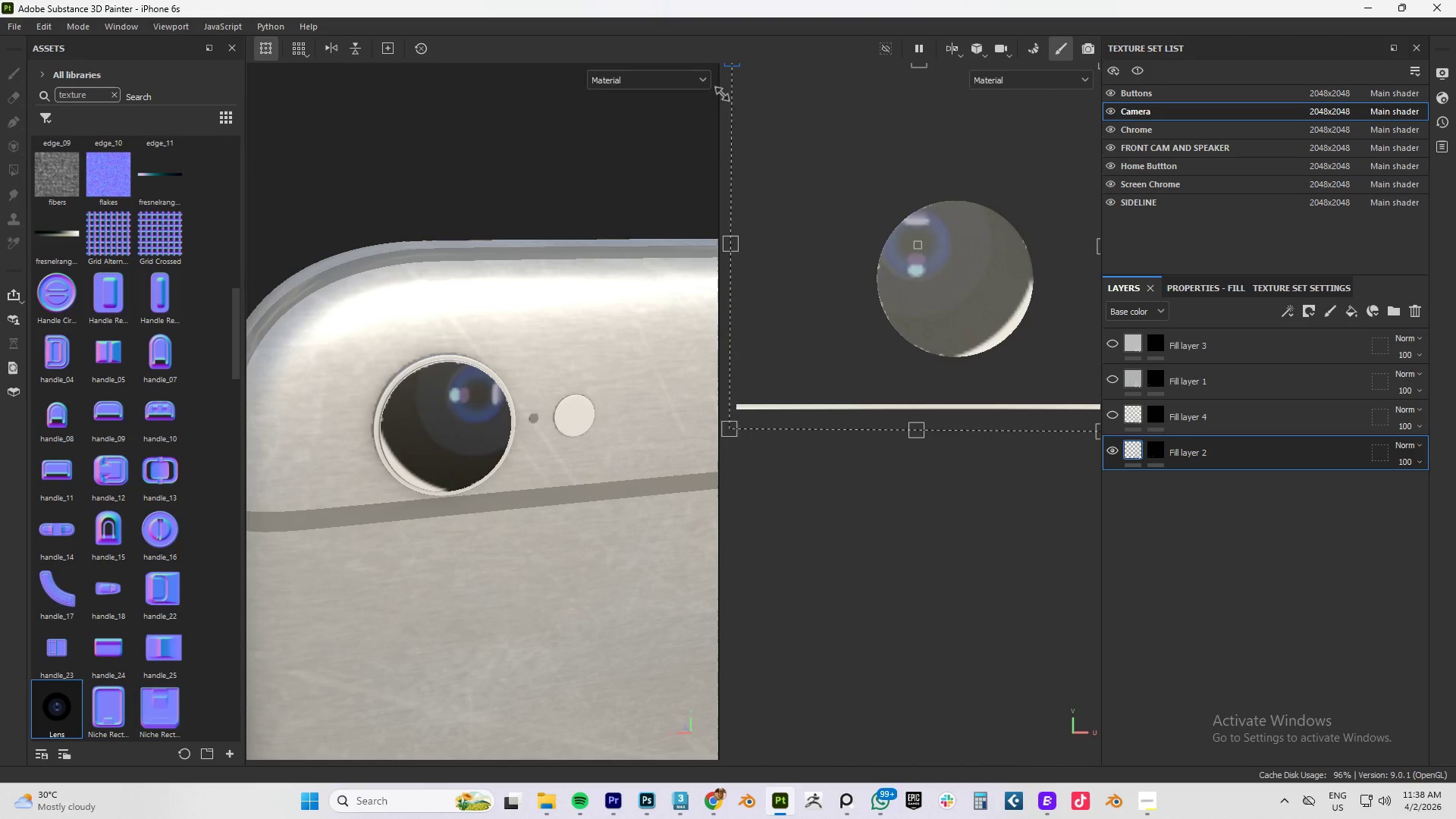 
key(Shift+ShiftLeft)
 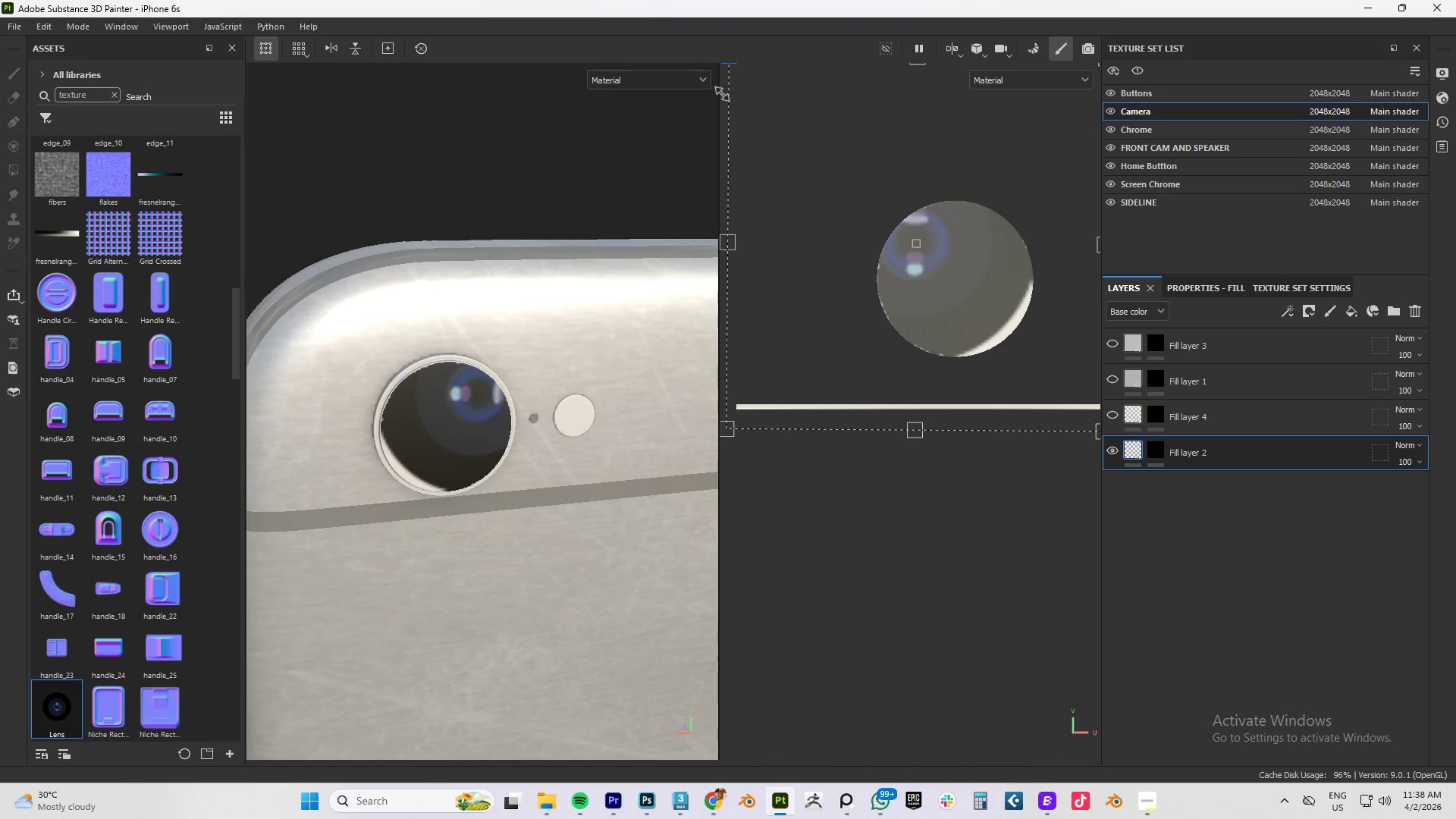 
key(Shift+ShiftLeft)
 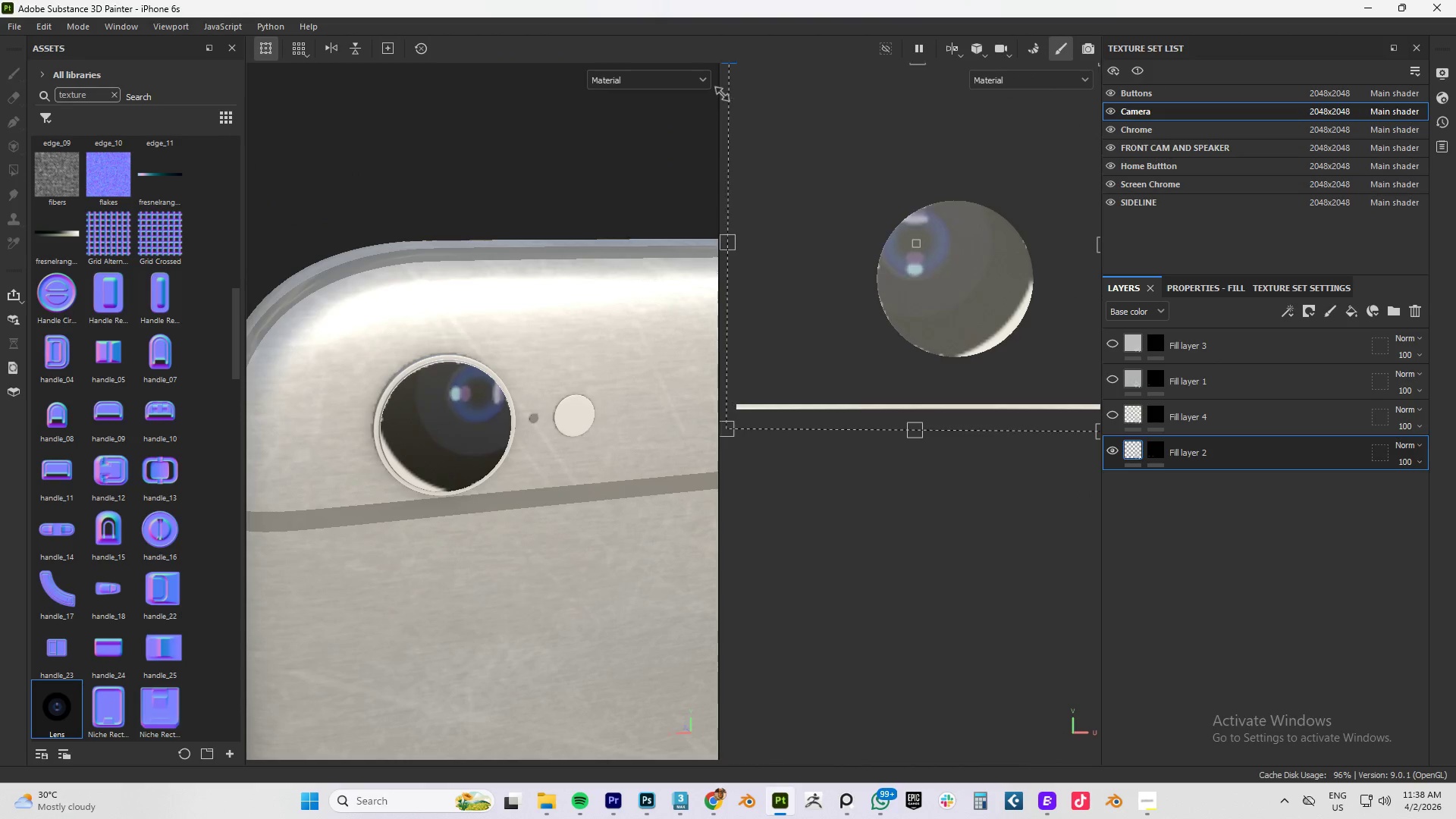 
key(Shift+ShiftLeft)
 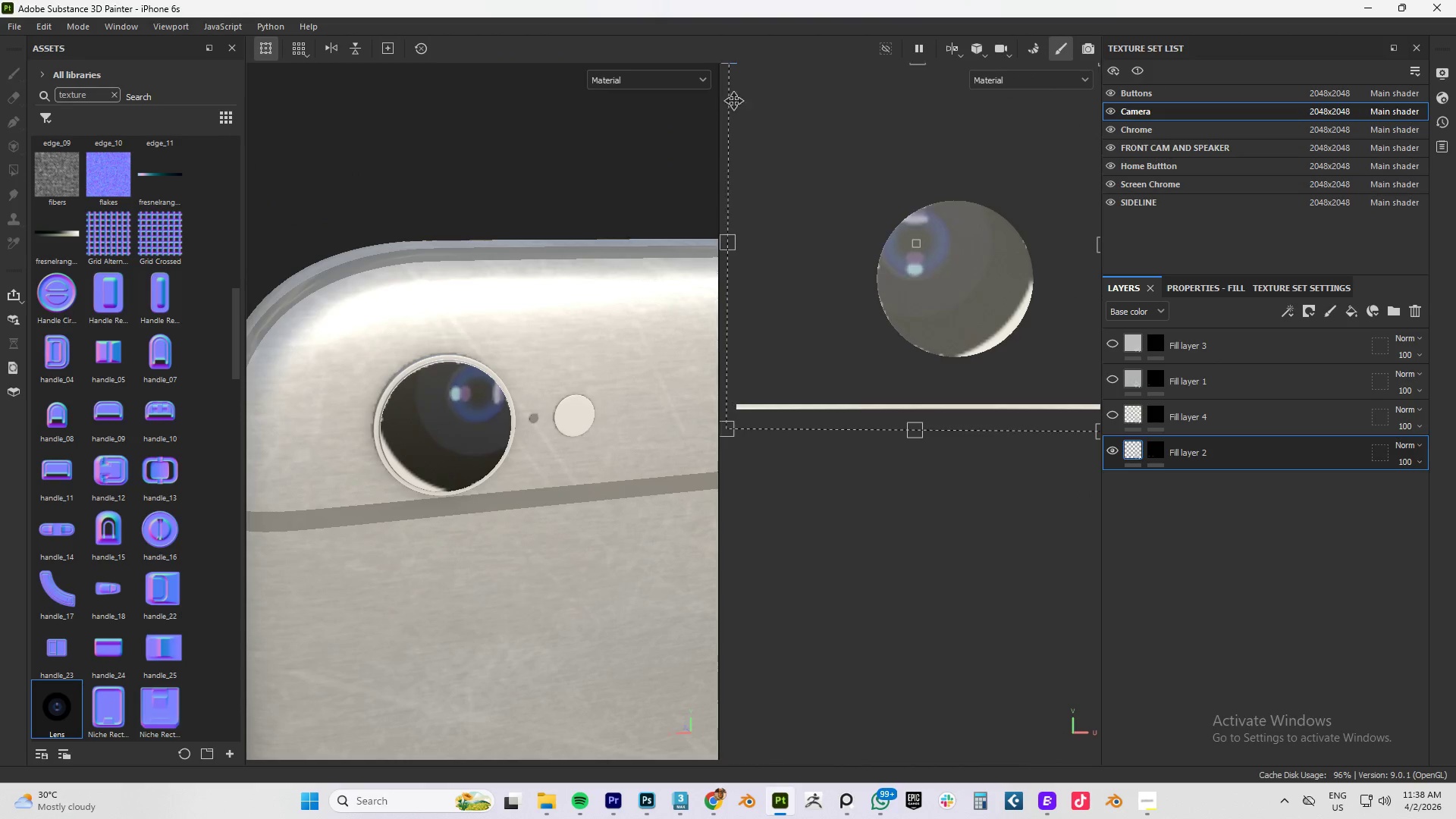 
key(Shift+ShiftLeft)
 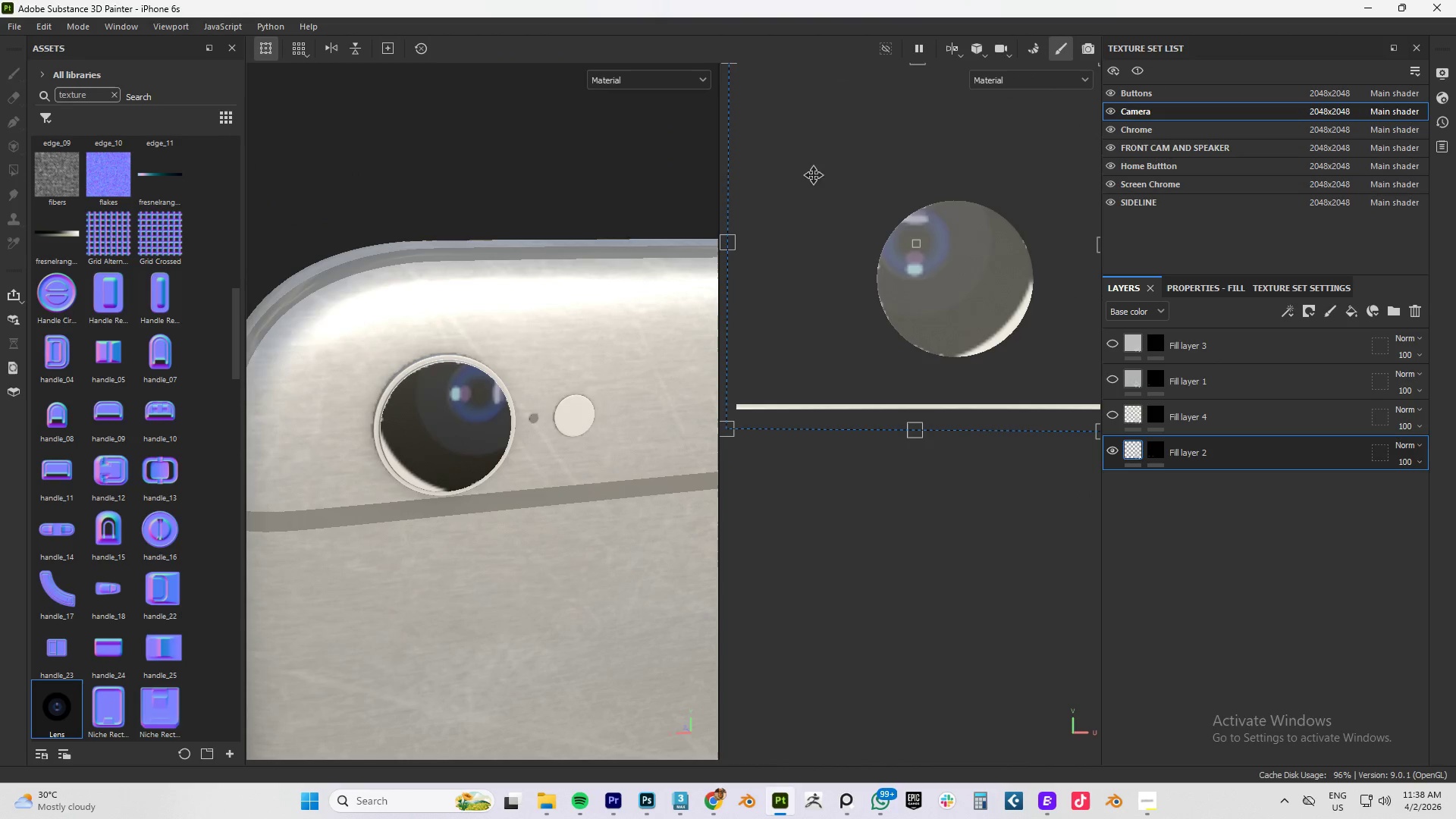 
key(Shift+ShiftLeft)
 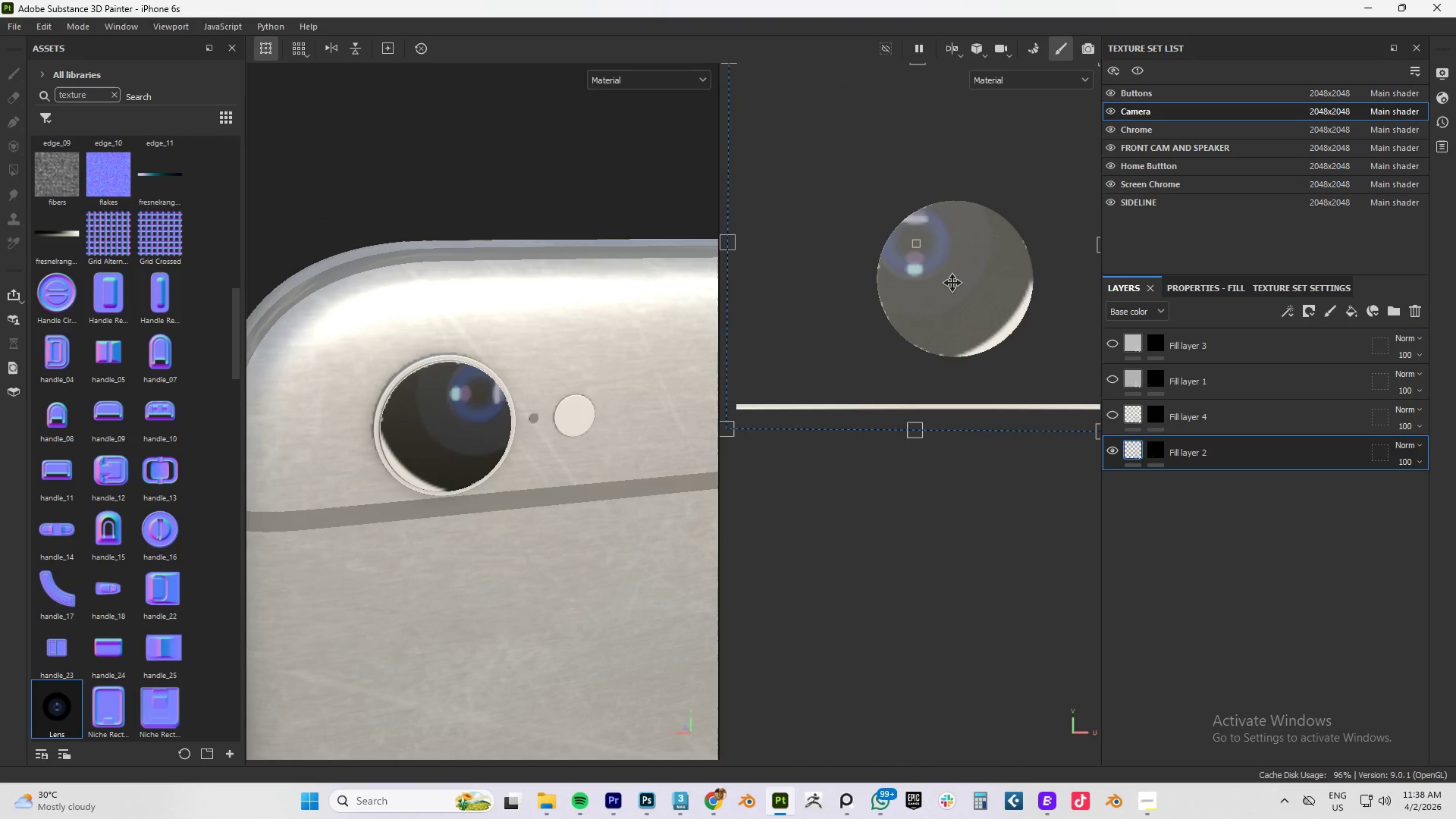 
left_click_drag(start_coordinate=[954, 283], to_coordinate=[994, 320])
 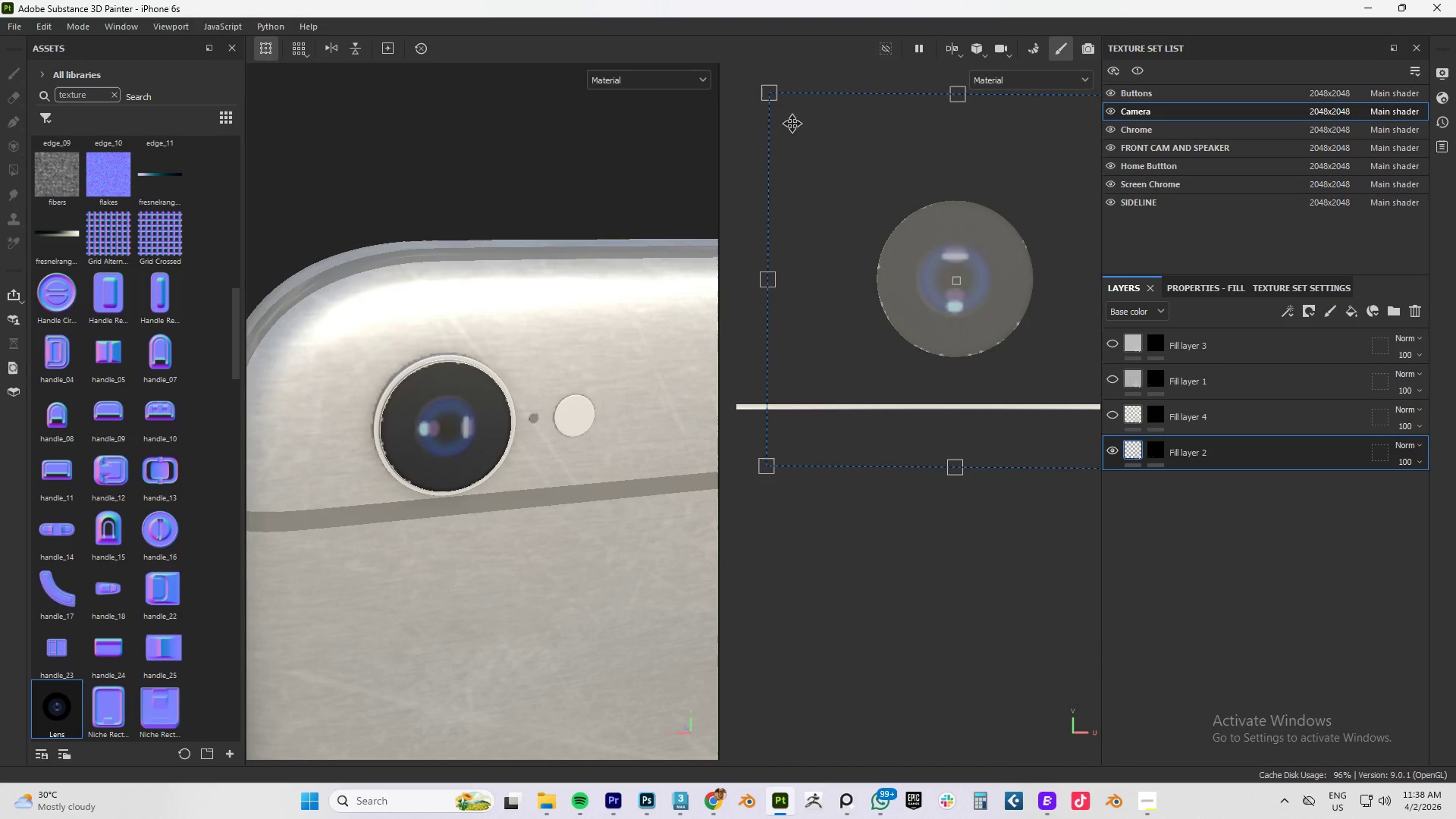 
hold_key(key=ShiftLeft, duration=1.52)
left_click_drag(start_coordinate=[770, 90], to_coordinate=[659, 28])
 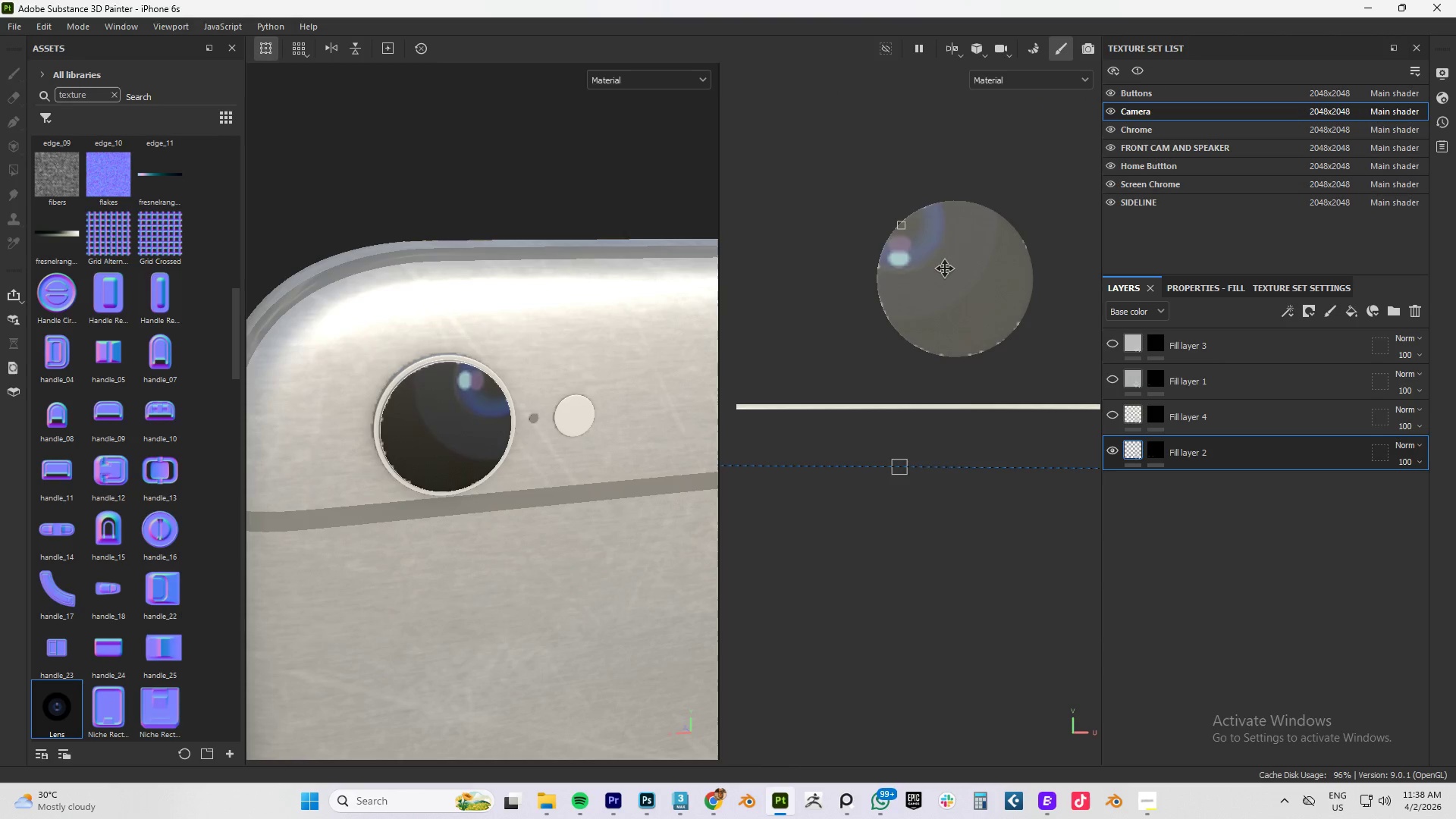 
key(Shift+ShiftLeft)
 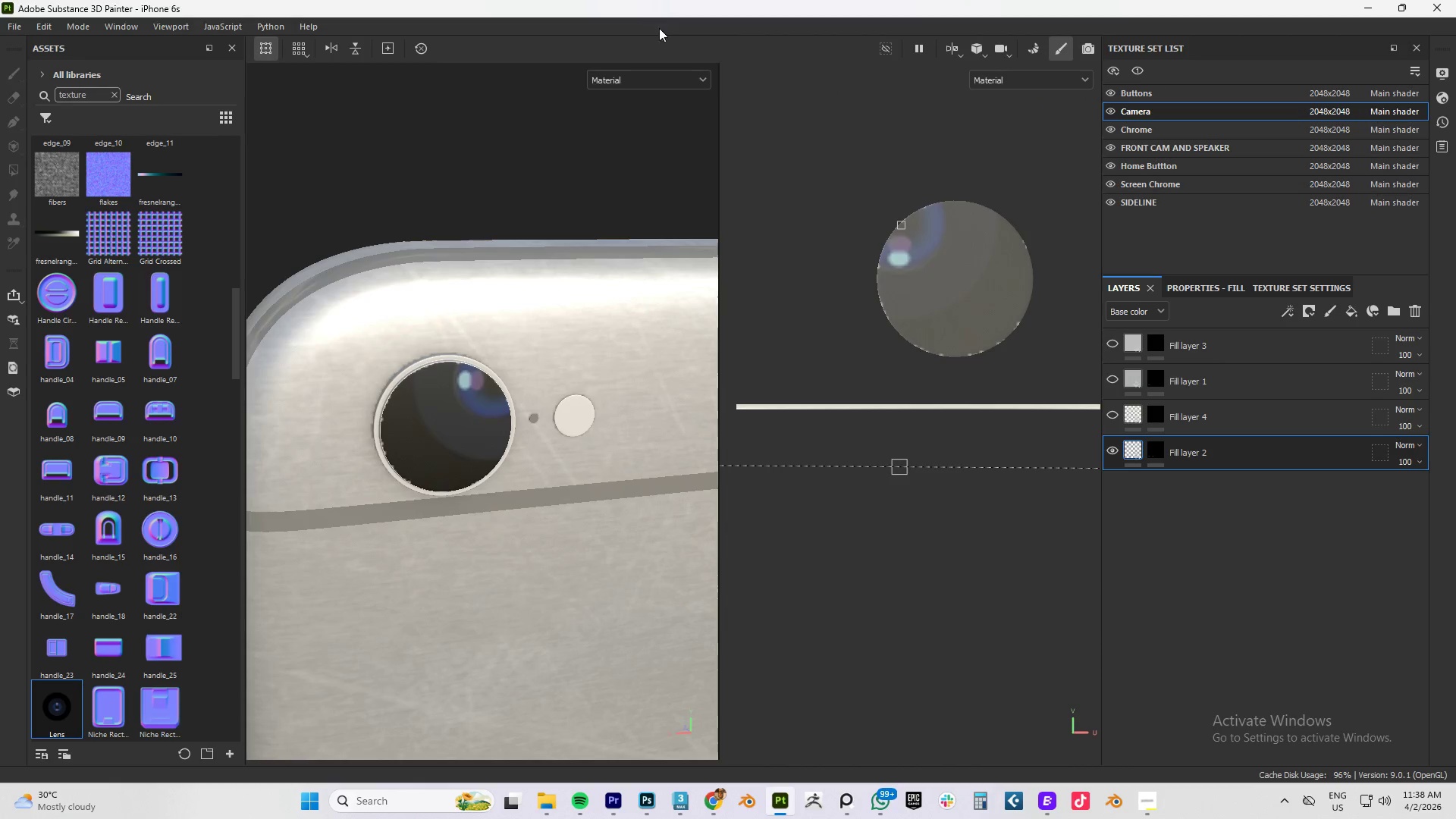 
key(Shift+ShiftLeft)
 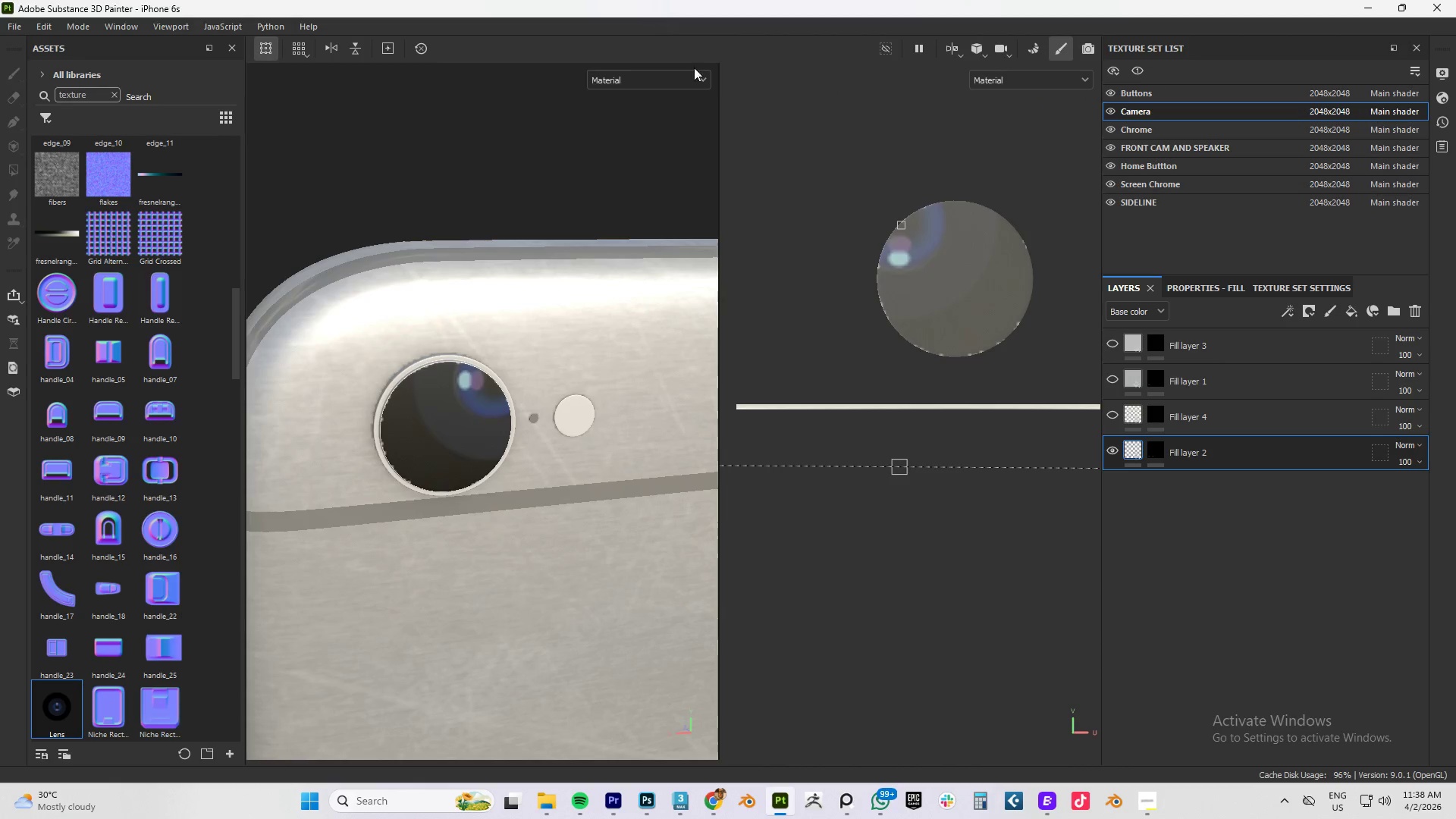 
key(Shift+ShiftLeft)
 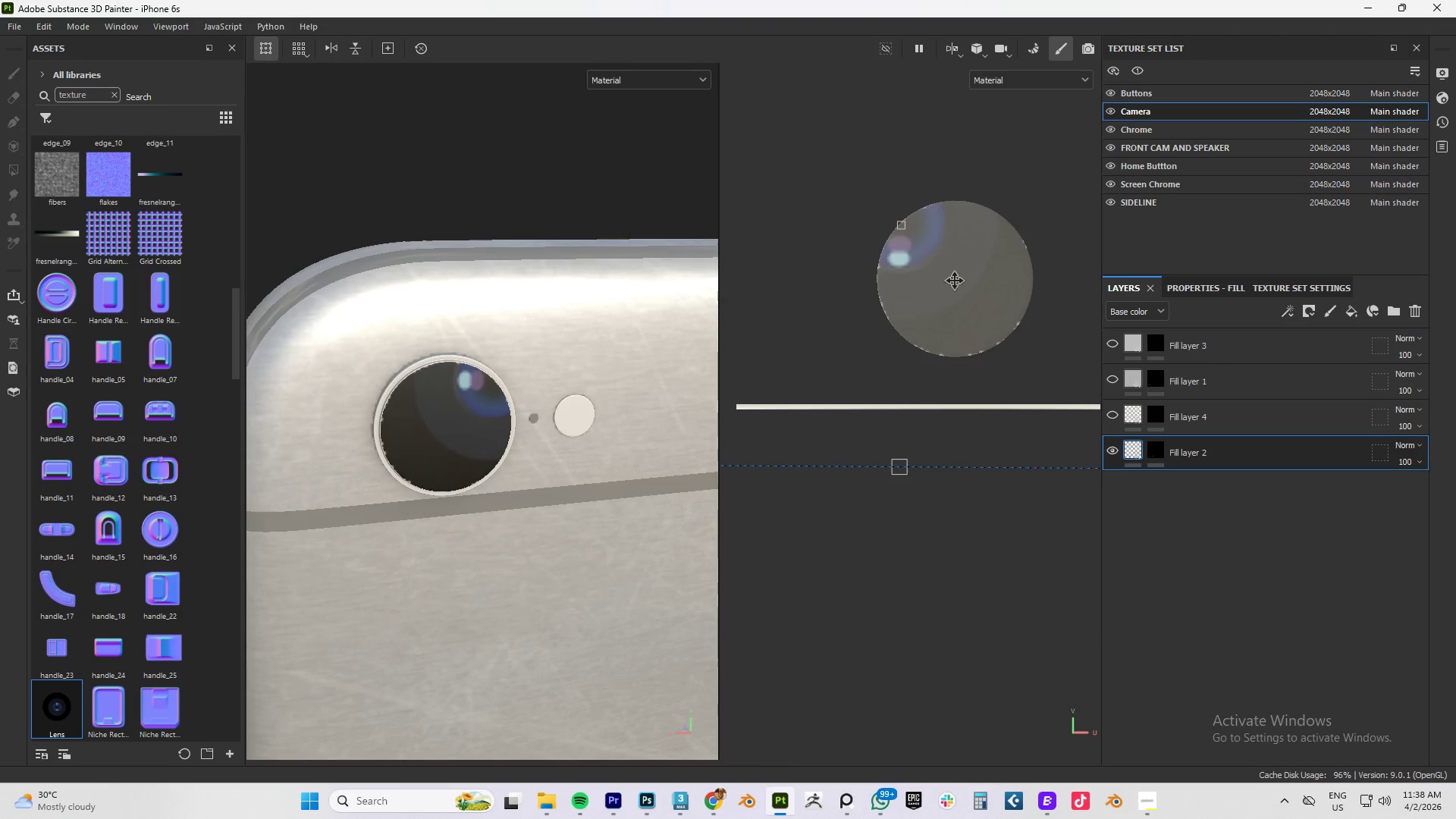 
left_click_drag(start_coordinate=[944, 266], to_coordinate=[1000, 320])
 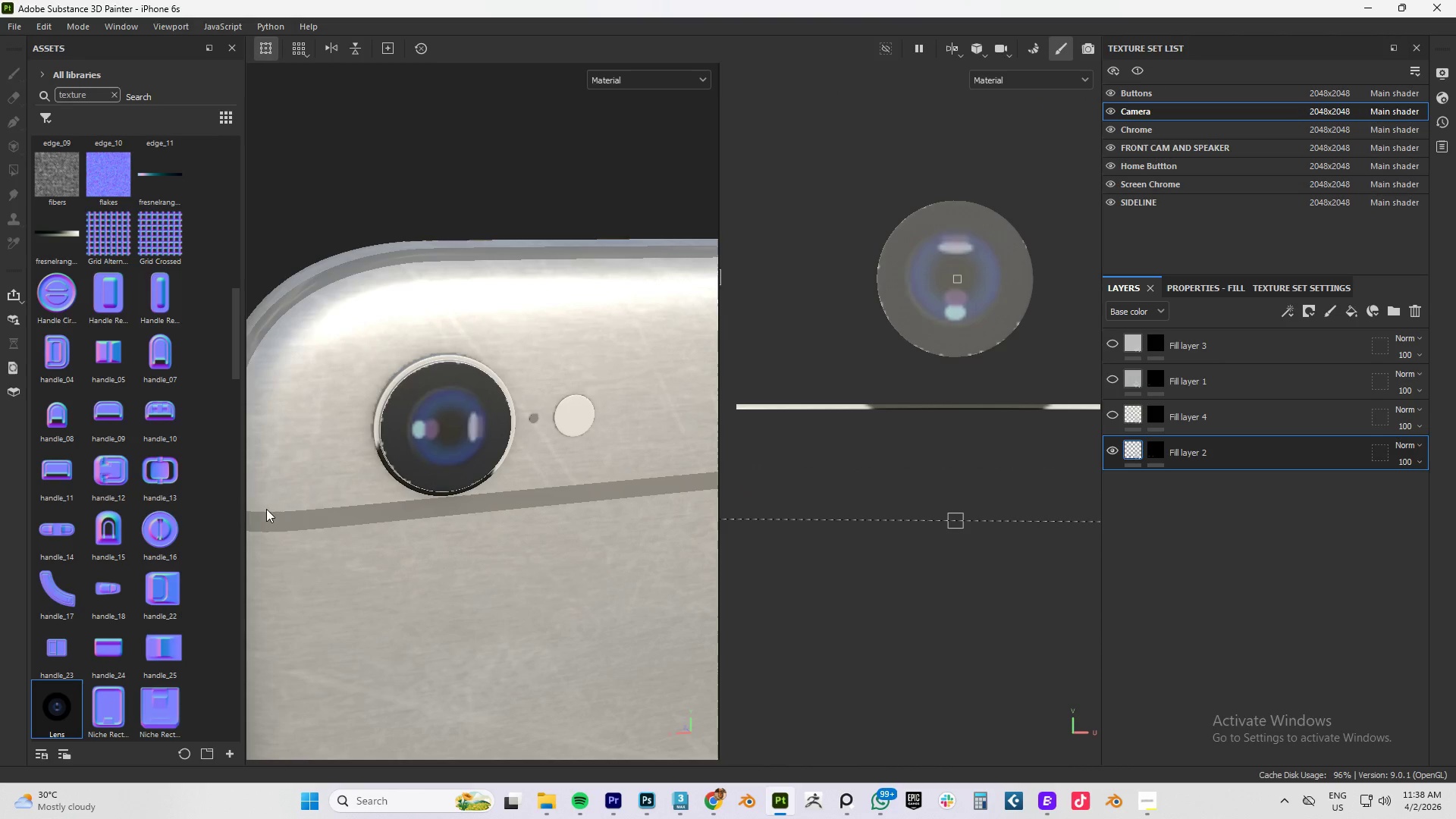 
hold_key(key=AltLeft, duration=1.53)
left_click_drag(start_coordinate=[350, 497], to_coordinate=[452, 454])
 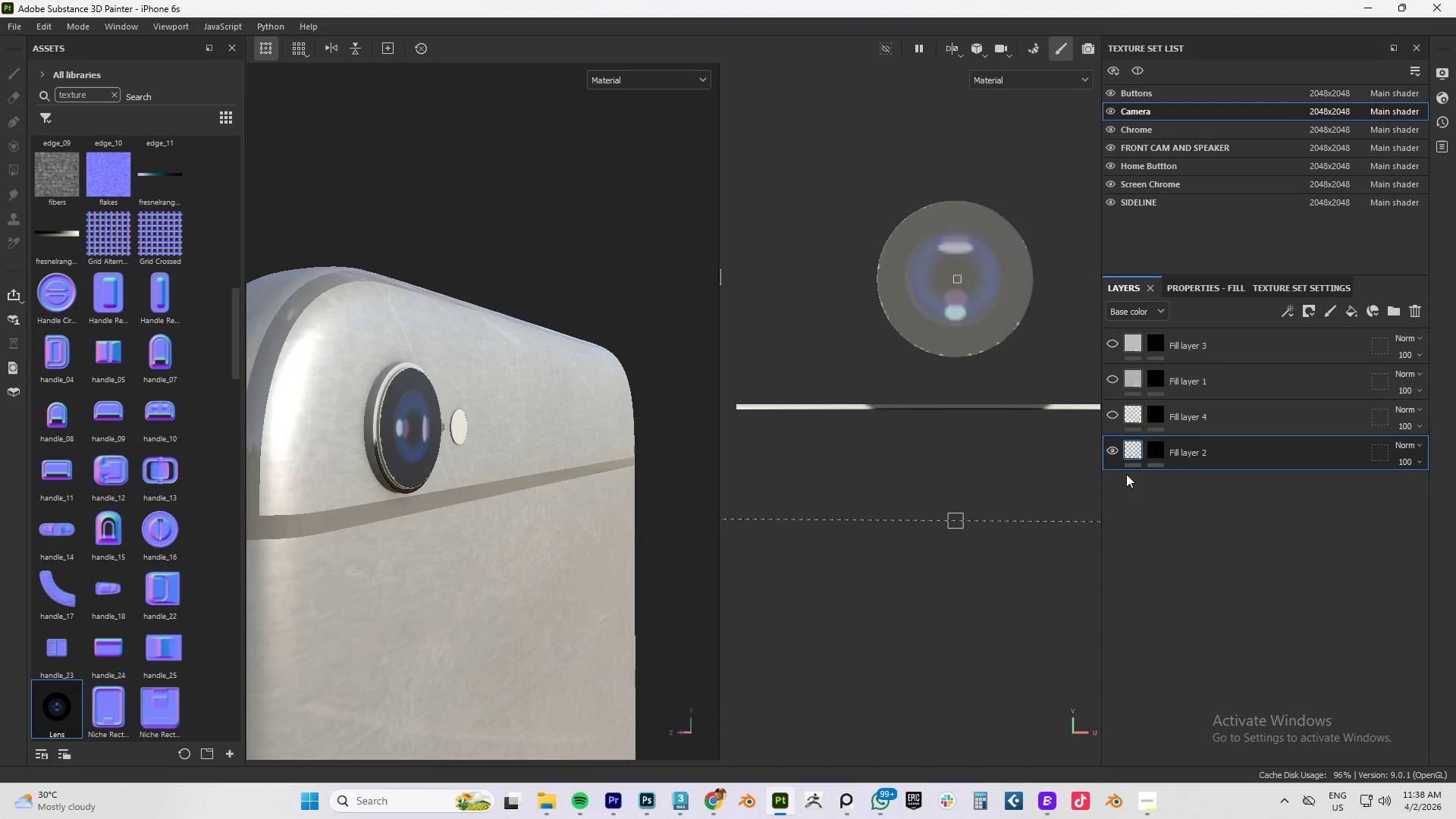 
hold_key(key=AltLeft, duration=0.86)
 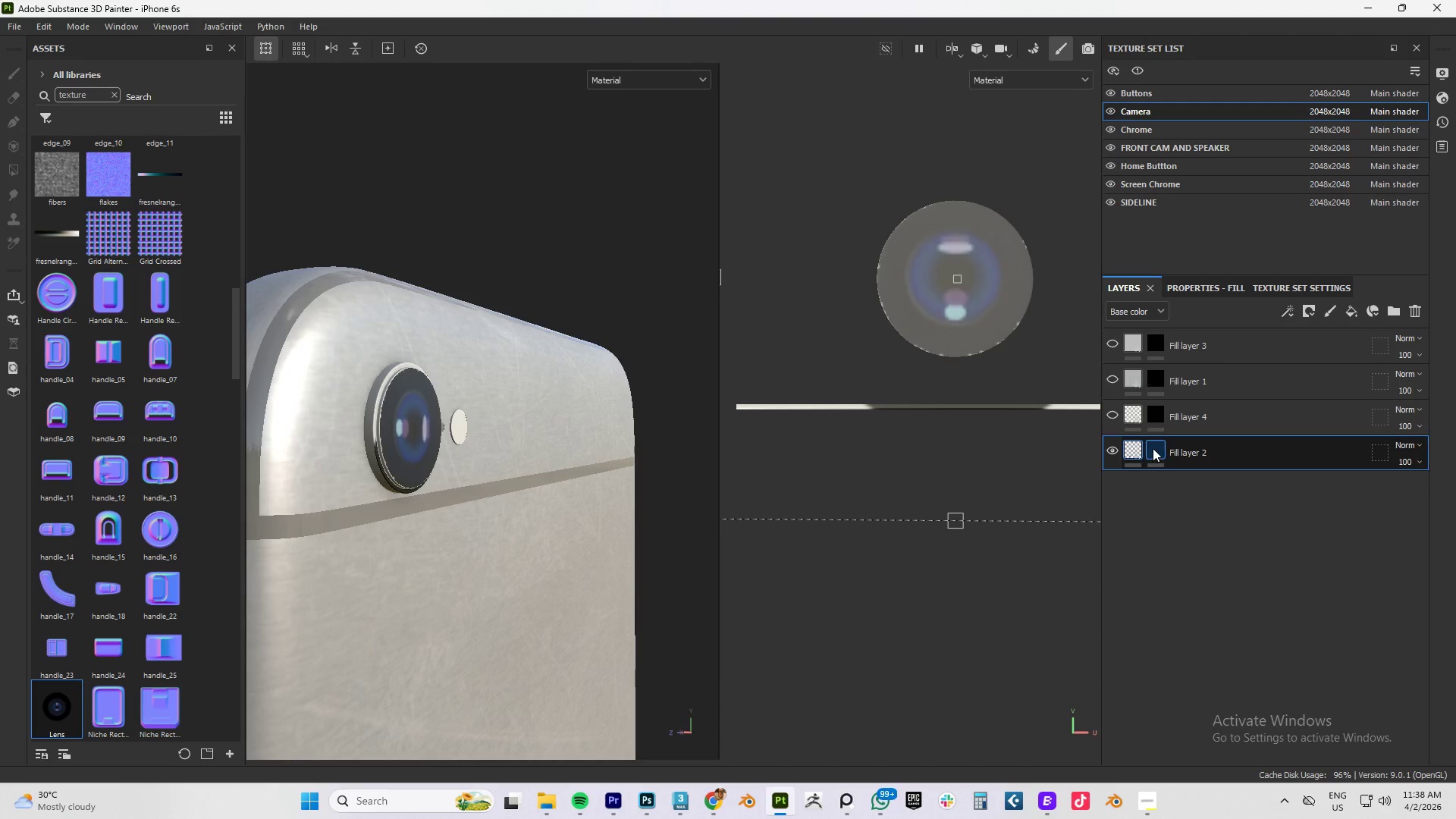 
left_click([1153, 448])
 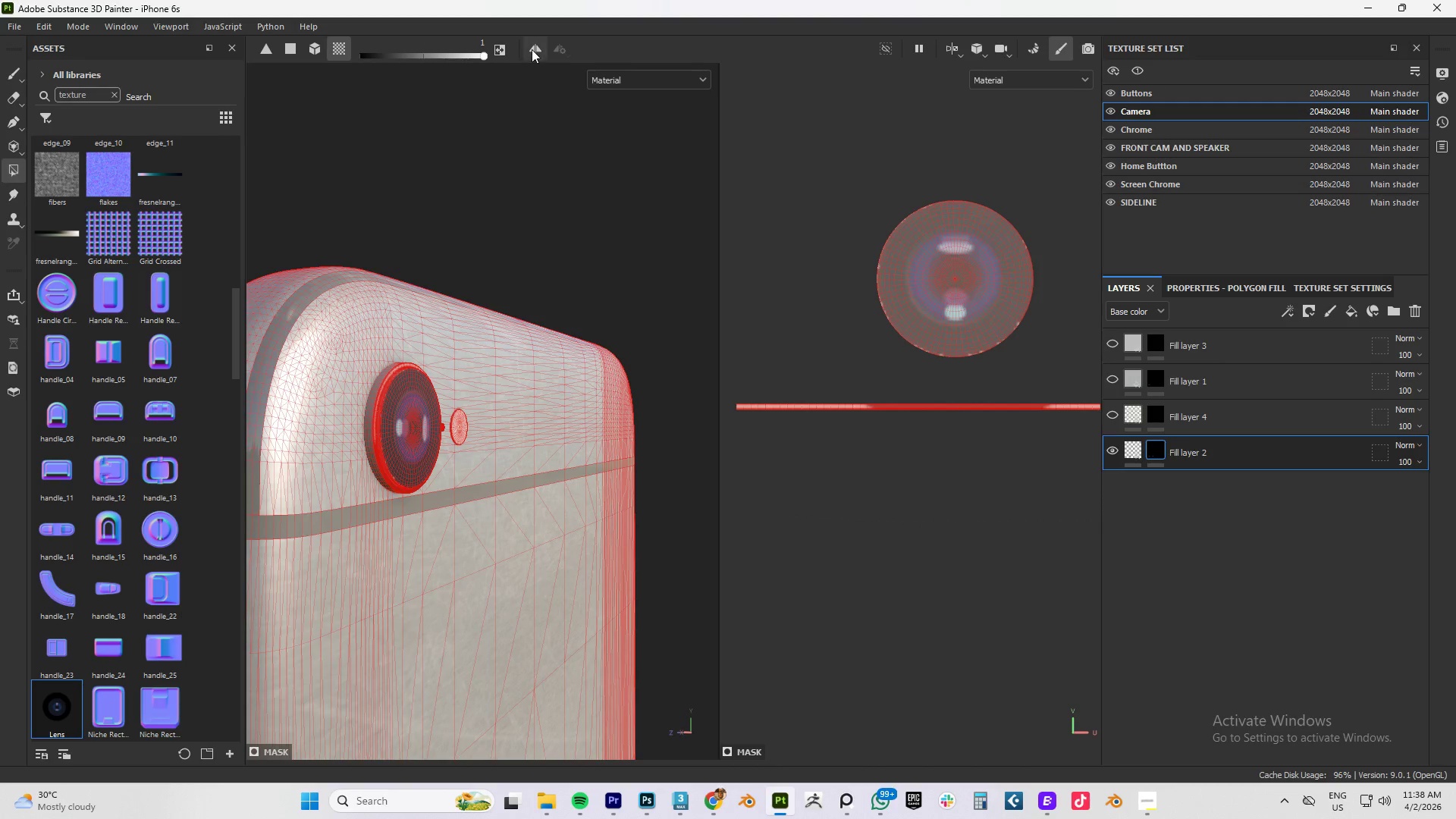 
left_click([500, 50])
 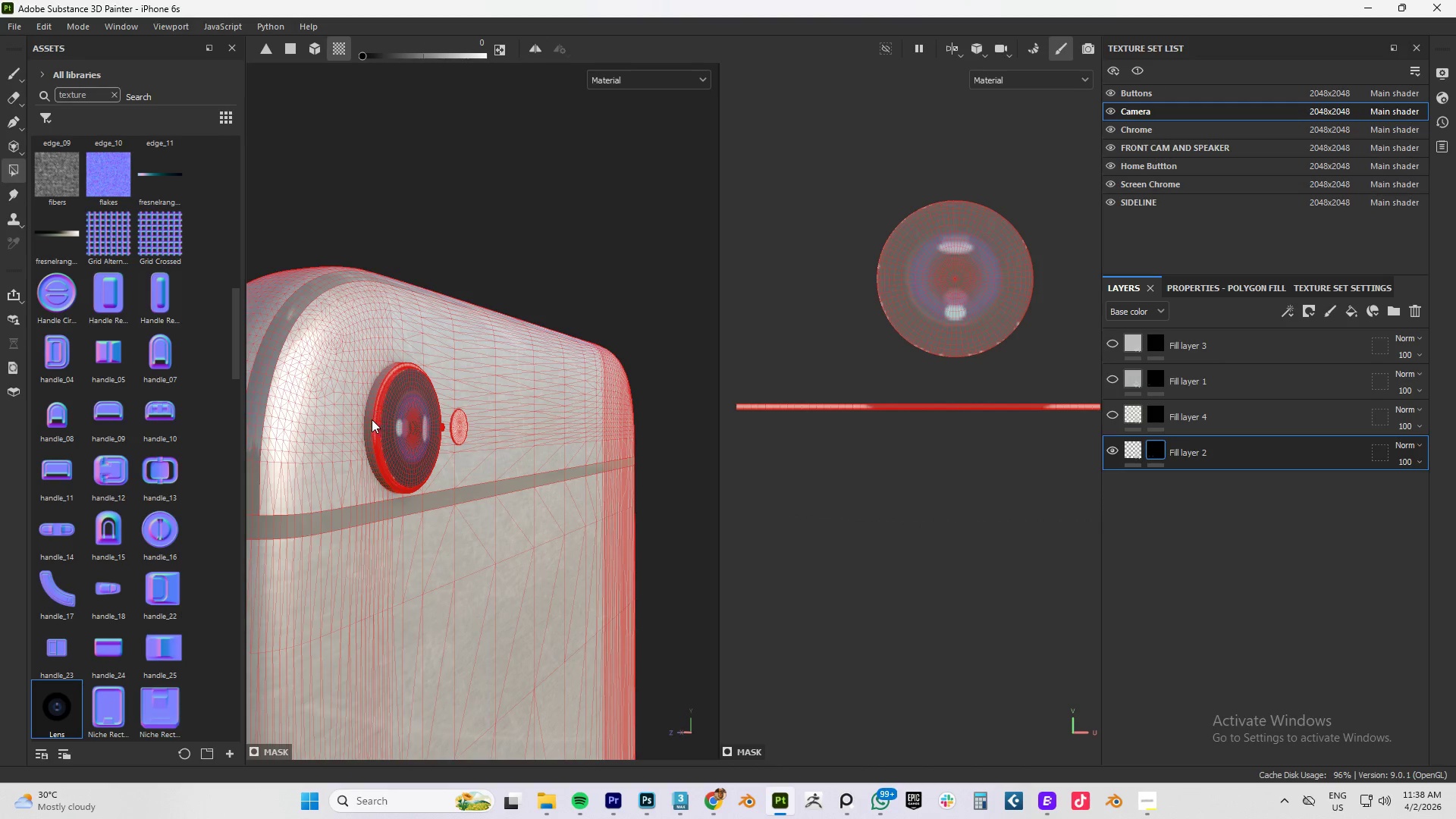 
left_click([369, 422])
 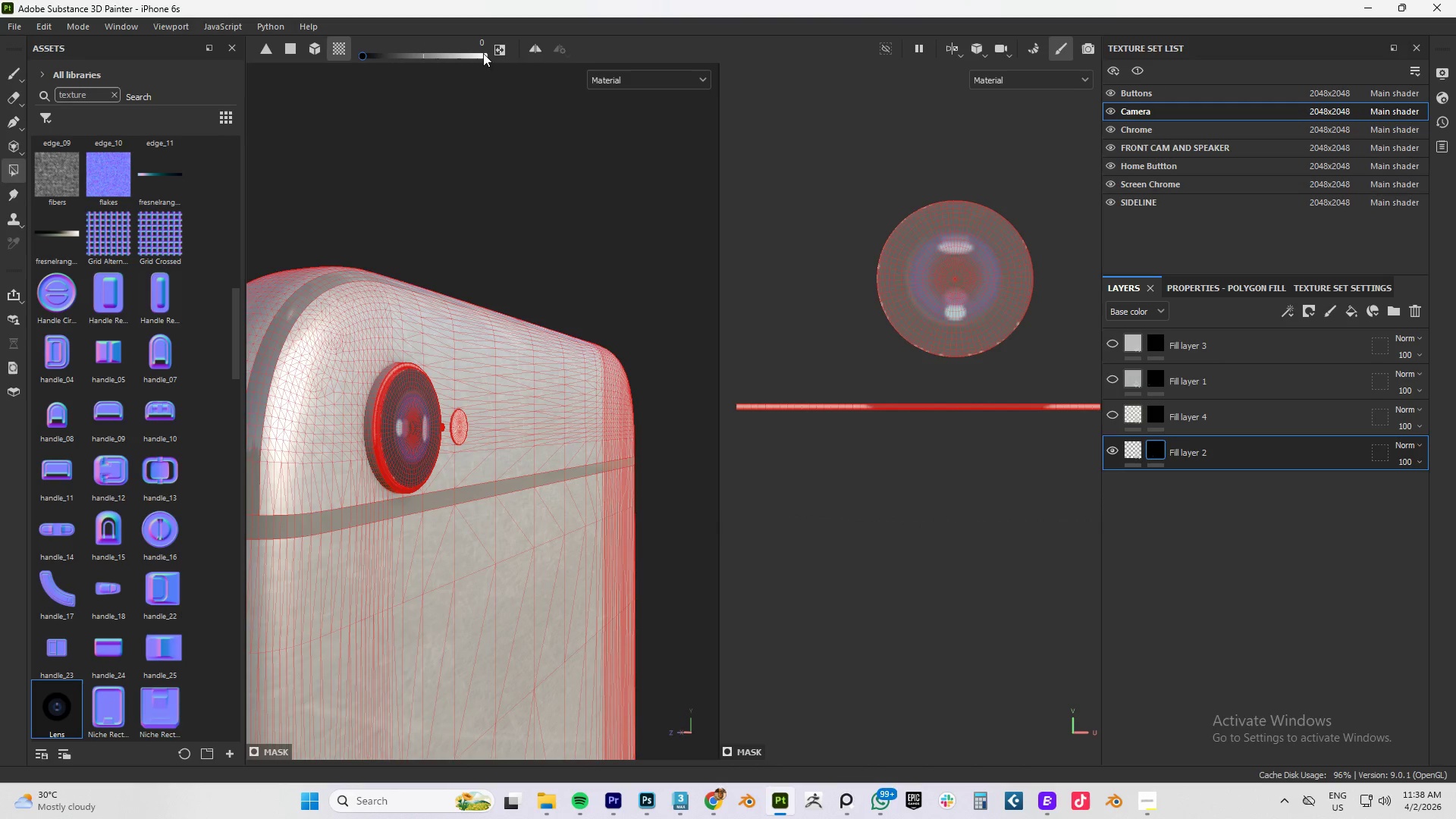 
left_click([497, 54])
 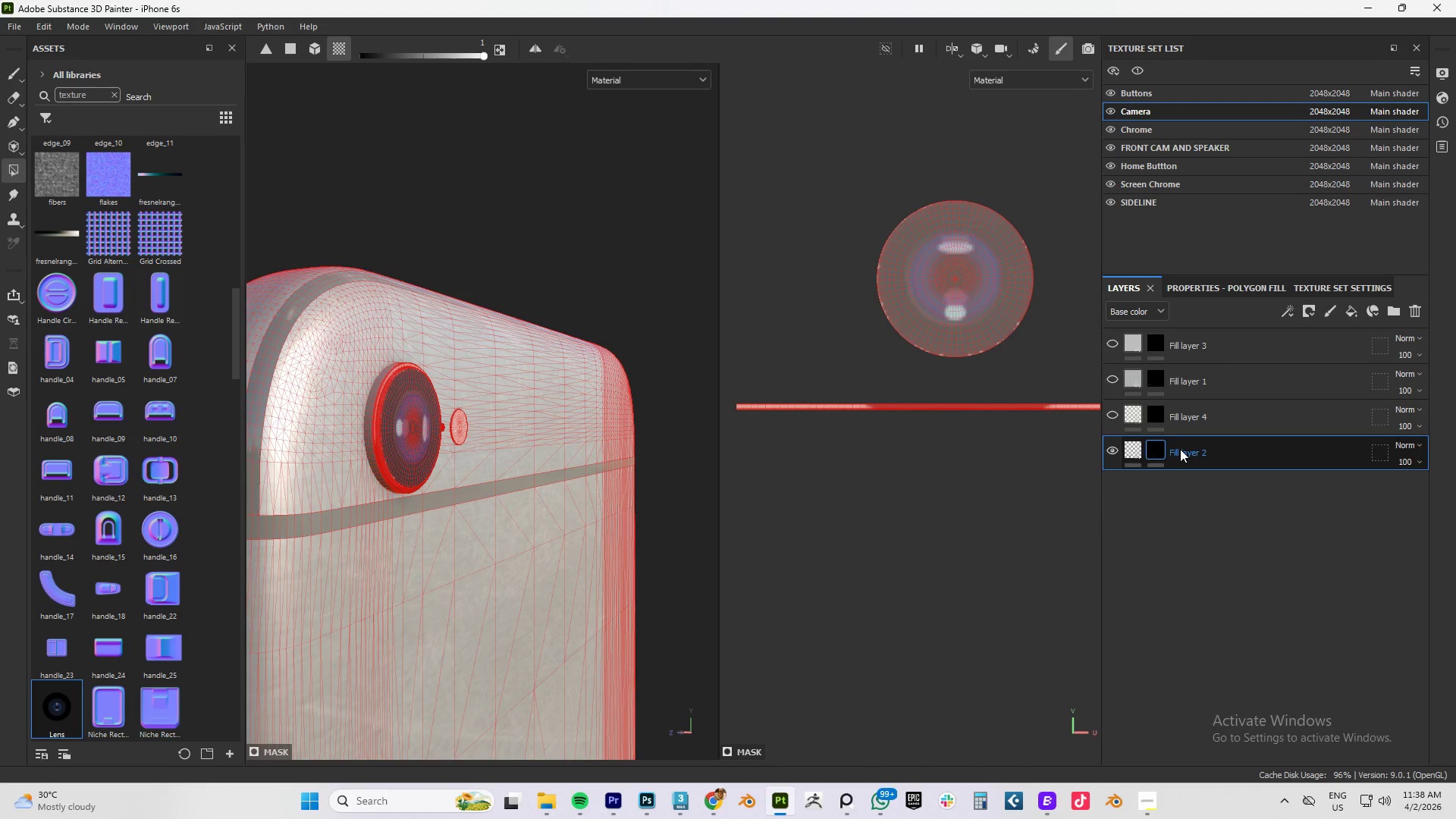 
left_click([1134, 448])
 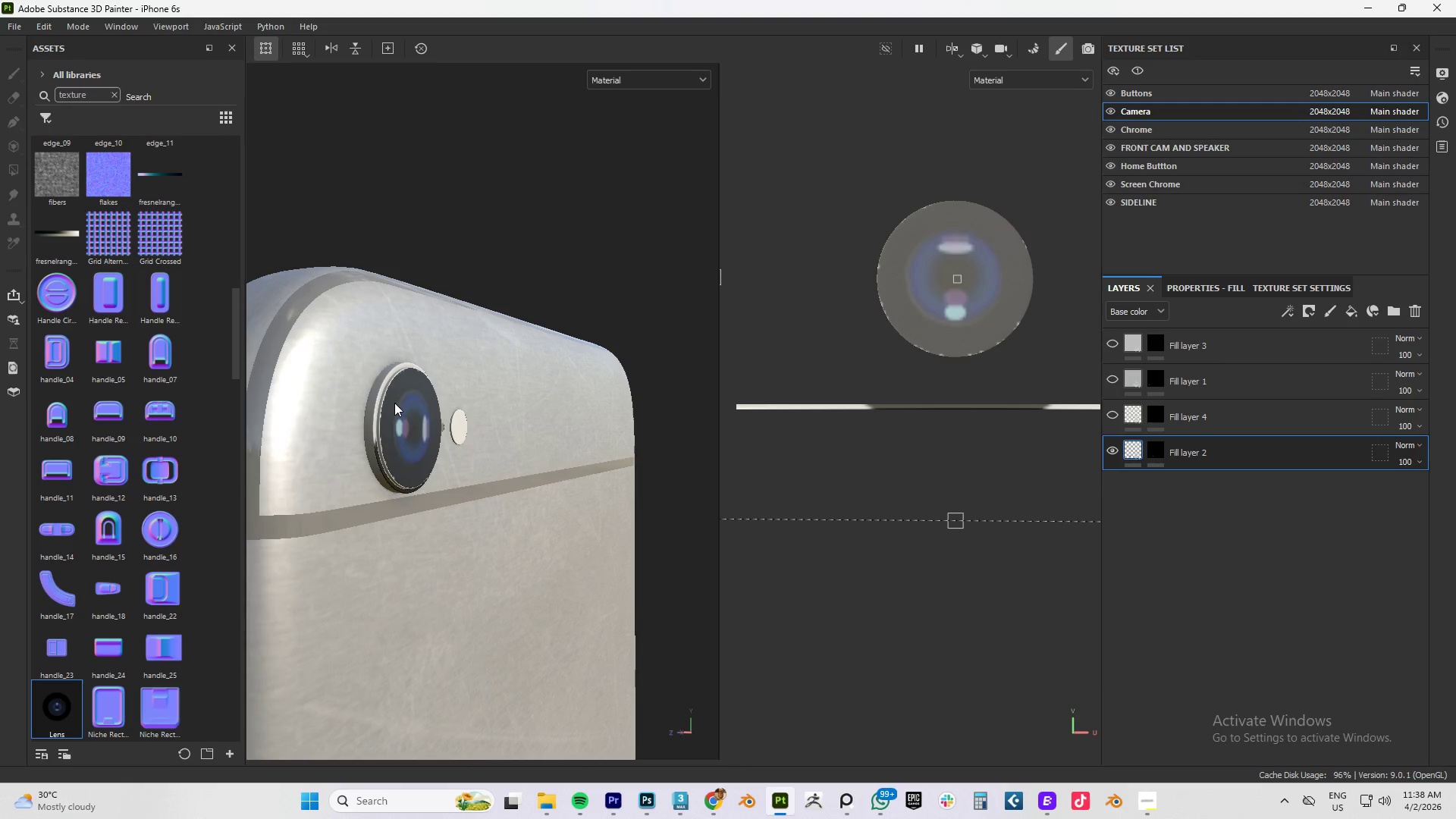 
hold_key(key=AltLeft, duration=1.5)
left_click_drag(start_coordinate=[391, 439], to_coordinate=[417, 460])
 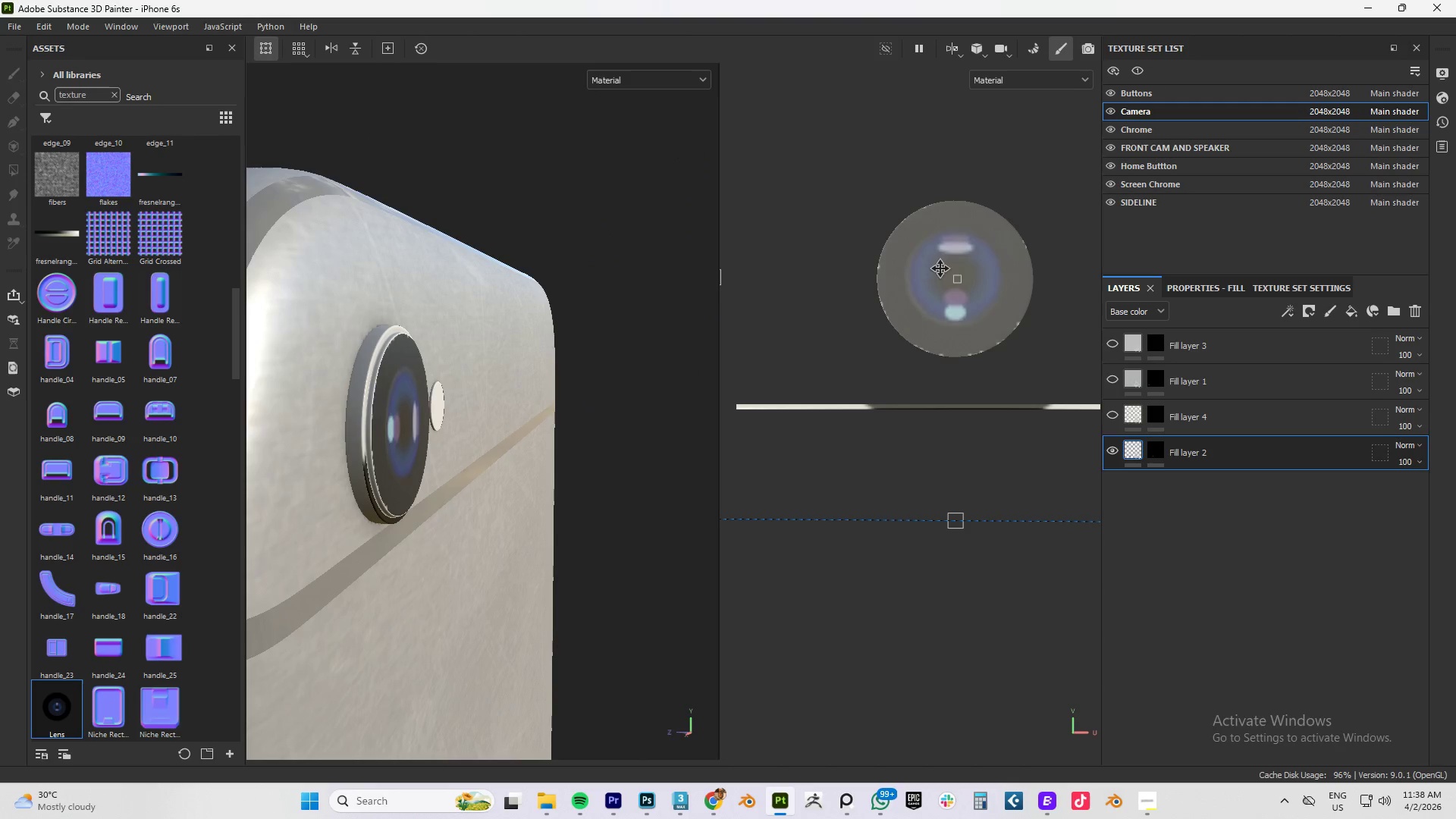 
scroll: coordinate [414, 425], scroll_direction: up, amount: 4.0
 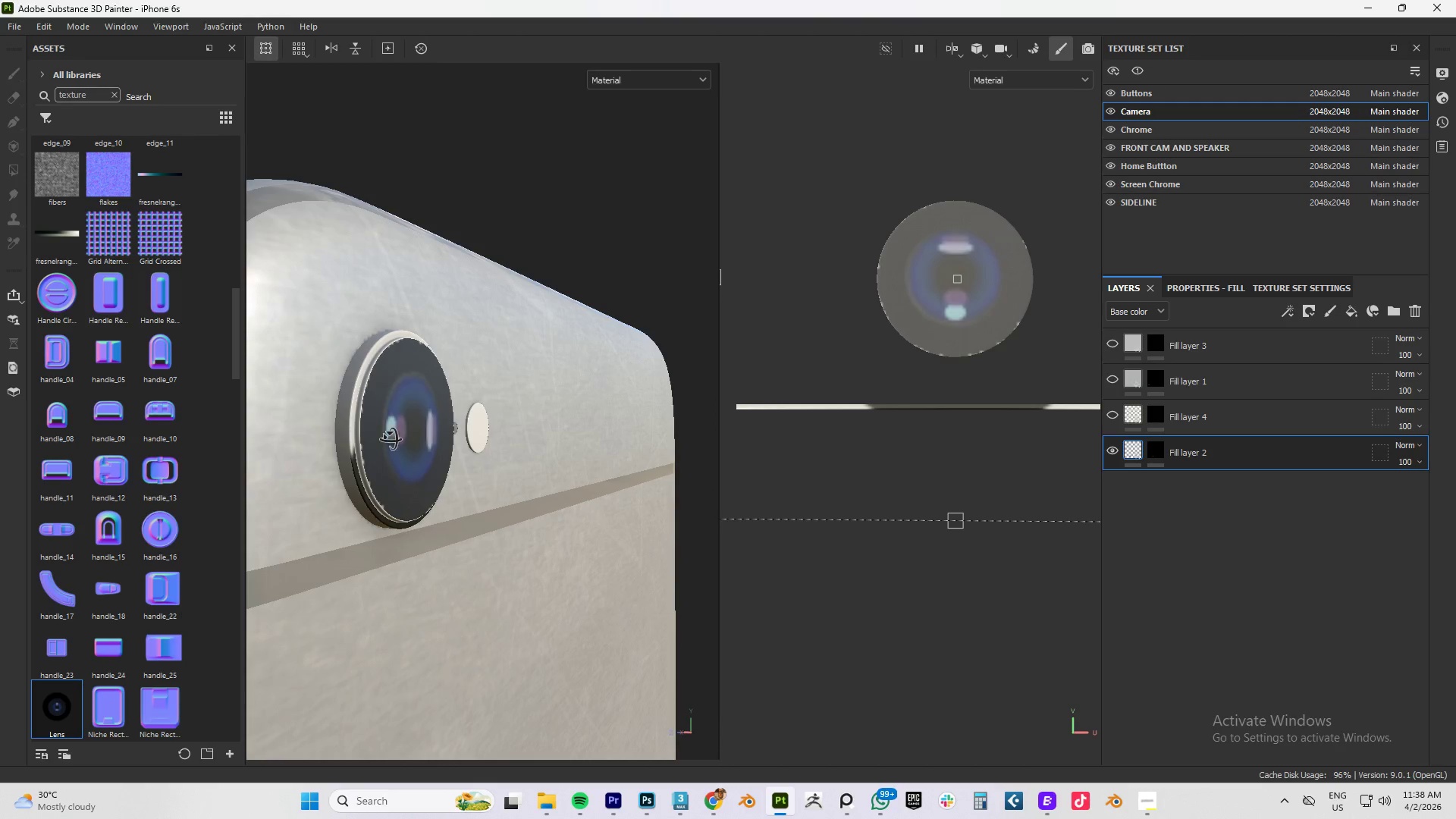 
hold_key(key=AltLeft, duration=1.52)
 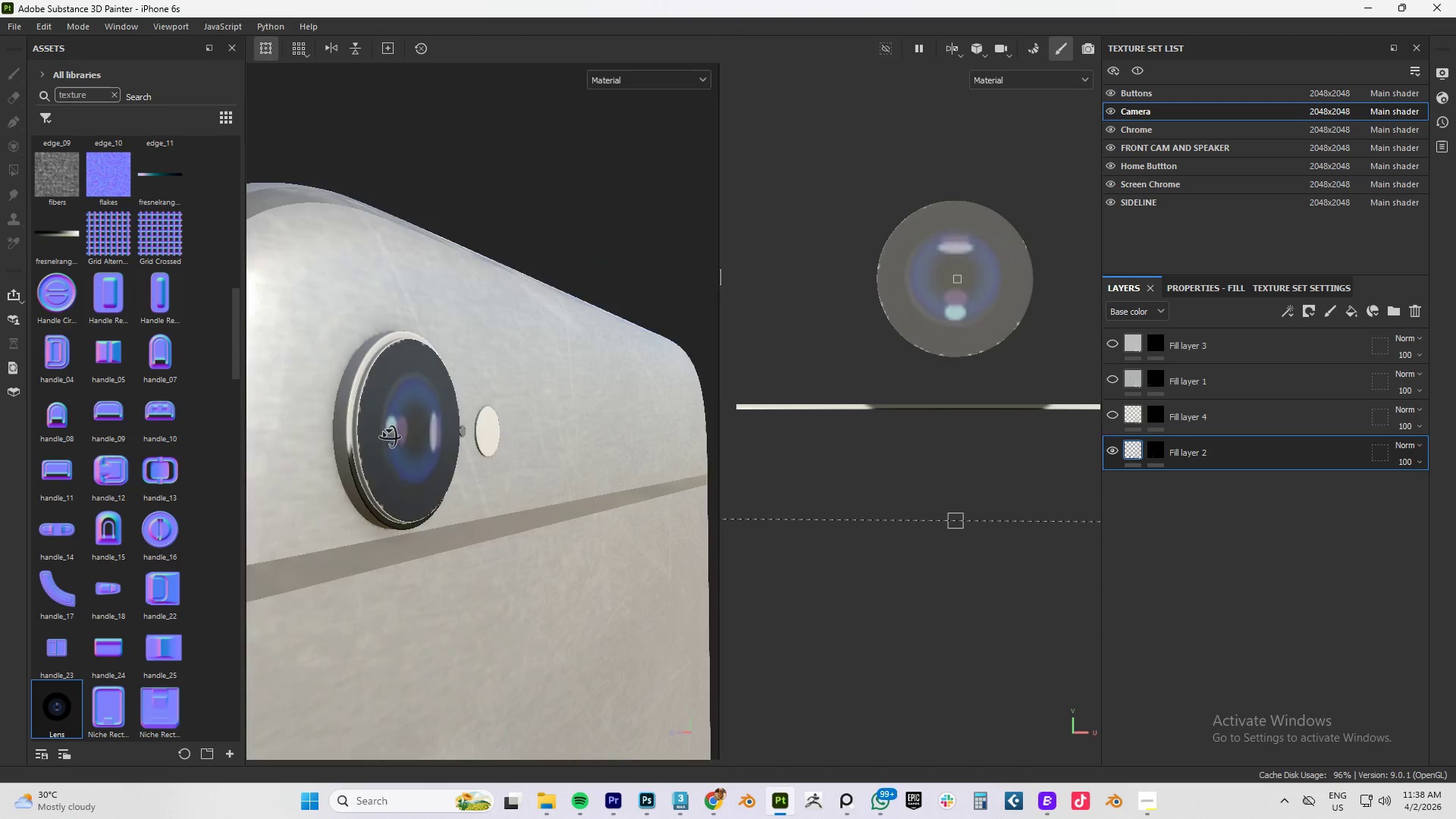 
hold_key(key=AltLeft, duration=1.48)
 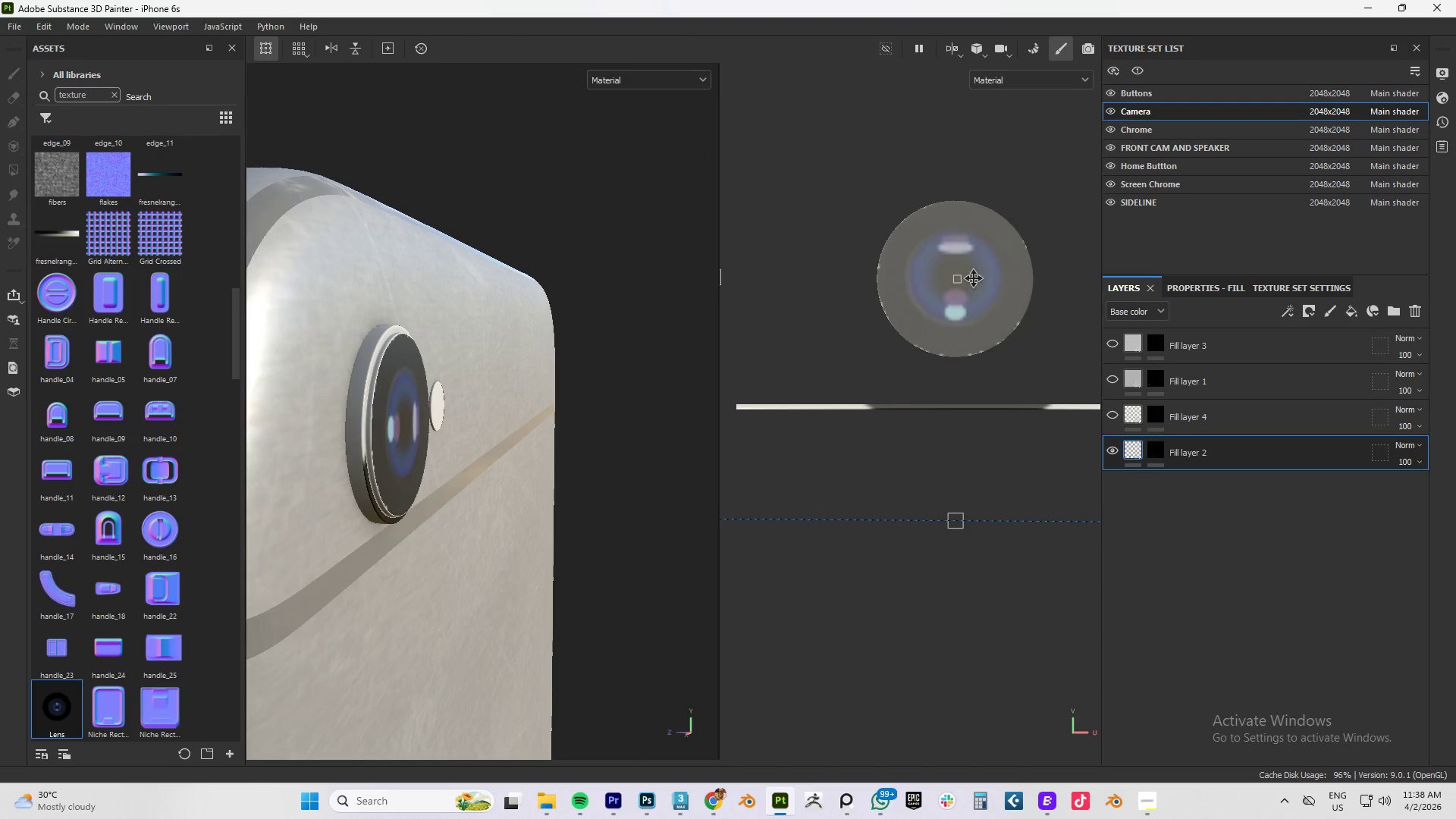 
hold_key(key=AltLeft, duration=14.48)
left_click_drag(start_coordinate=[959, 310], to_coordinate=[959, 298])
 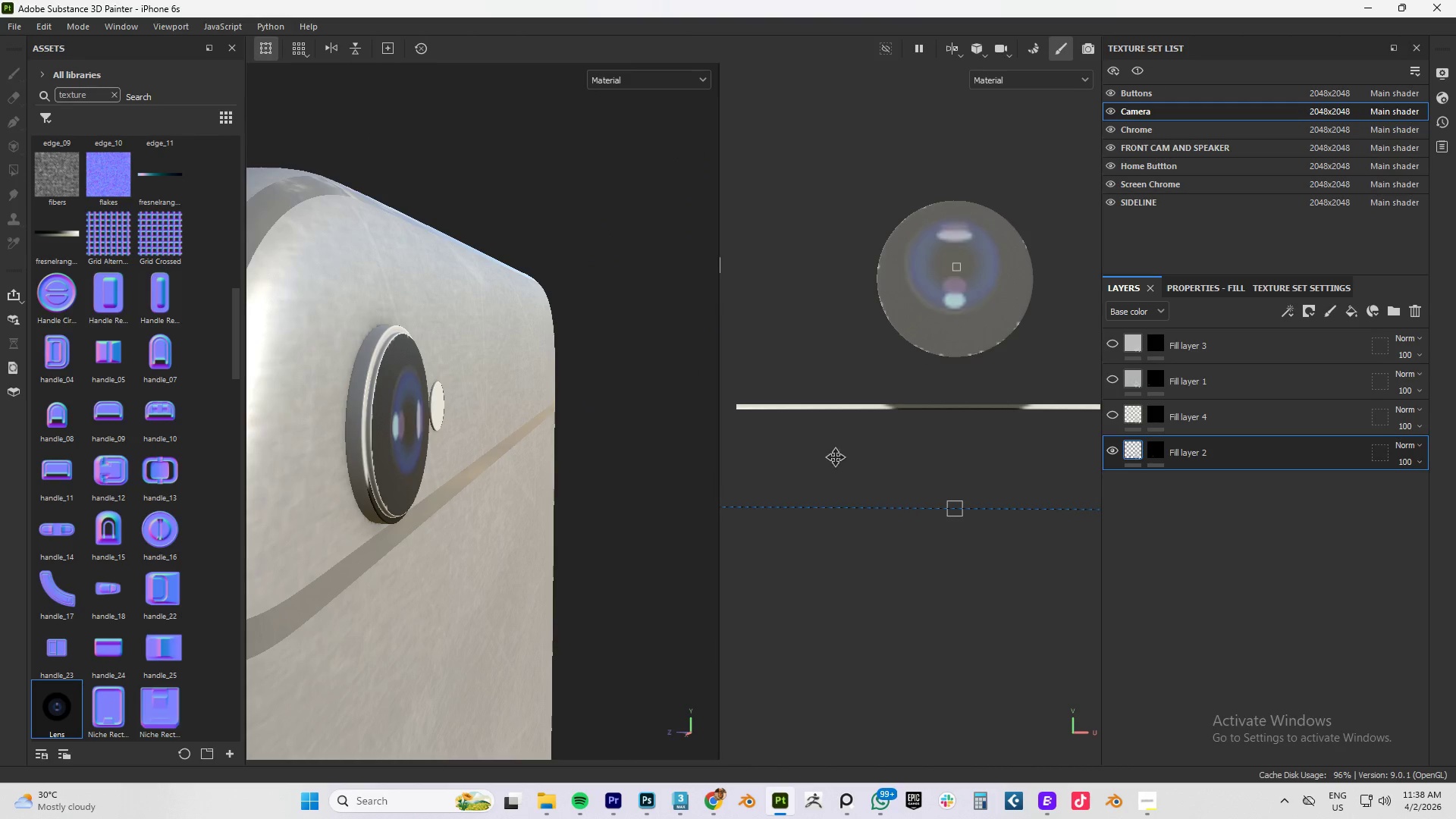 
scroll: coordinate [879, 432], scroll_direction: down, amount: 8.0
 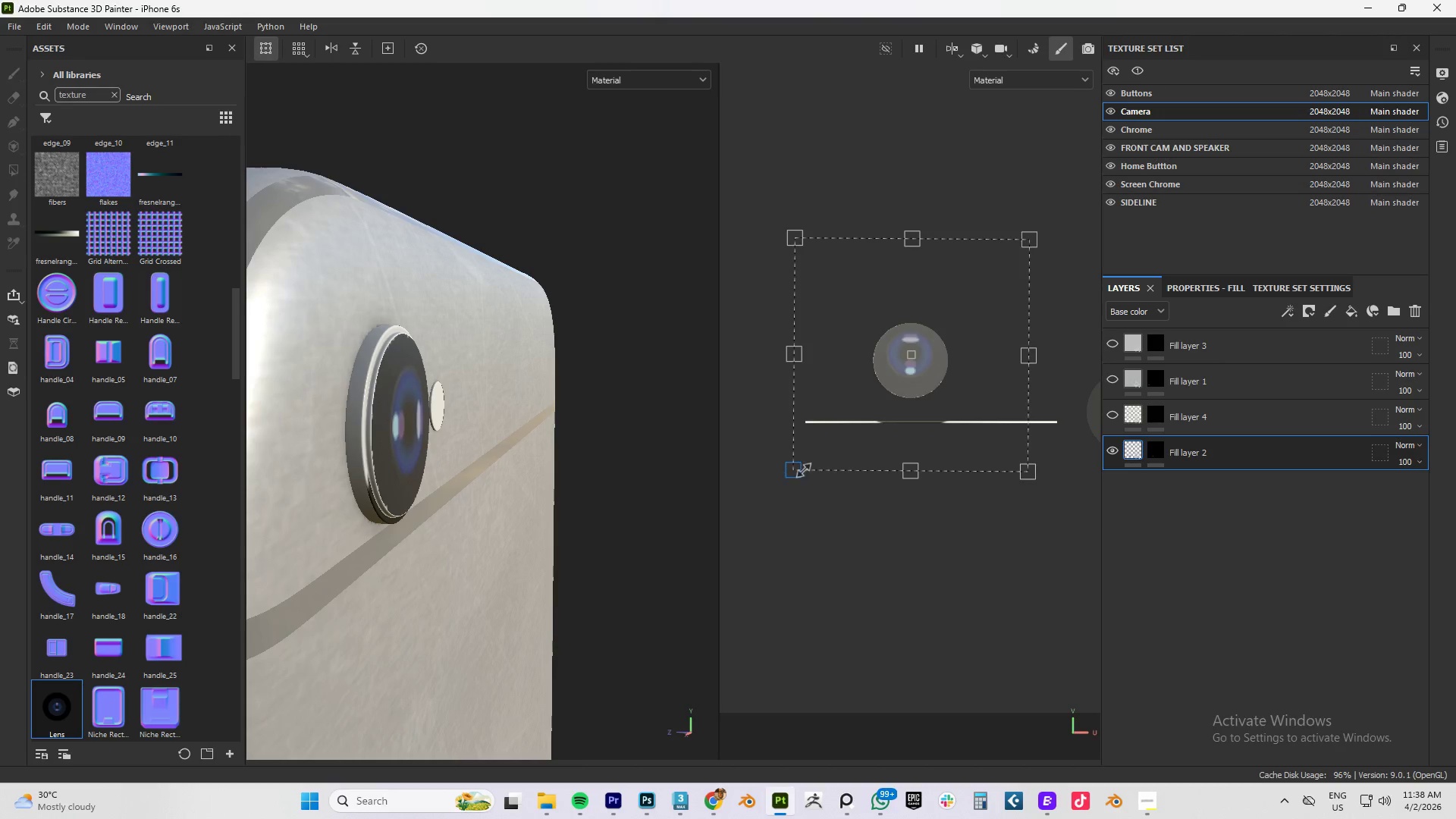 
hold_key(key=ShiftLeft, duration=1.52)
left_click_drag(start_coordinate=[795, 471], to_coordinate=[826, 450])
 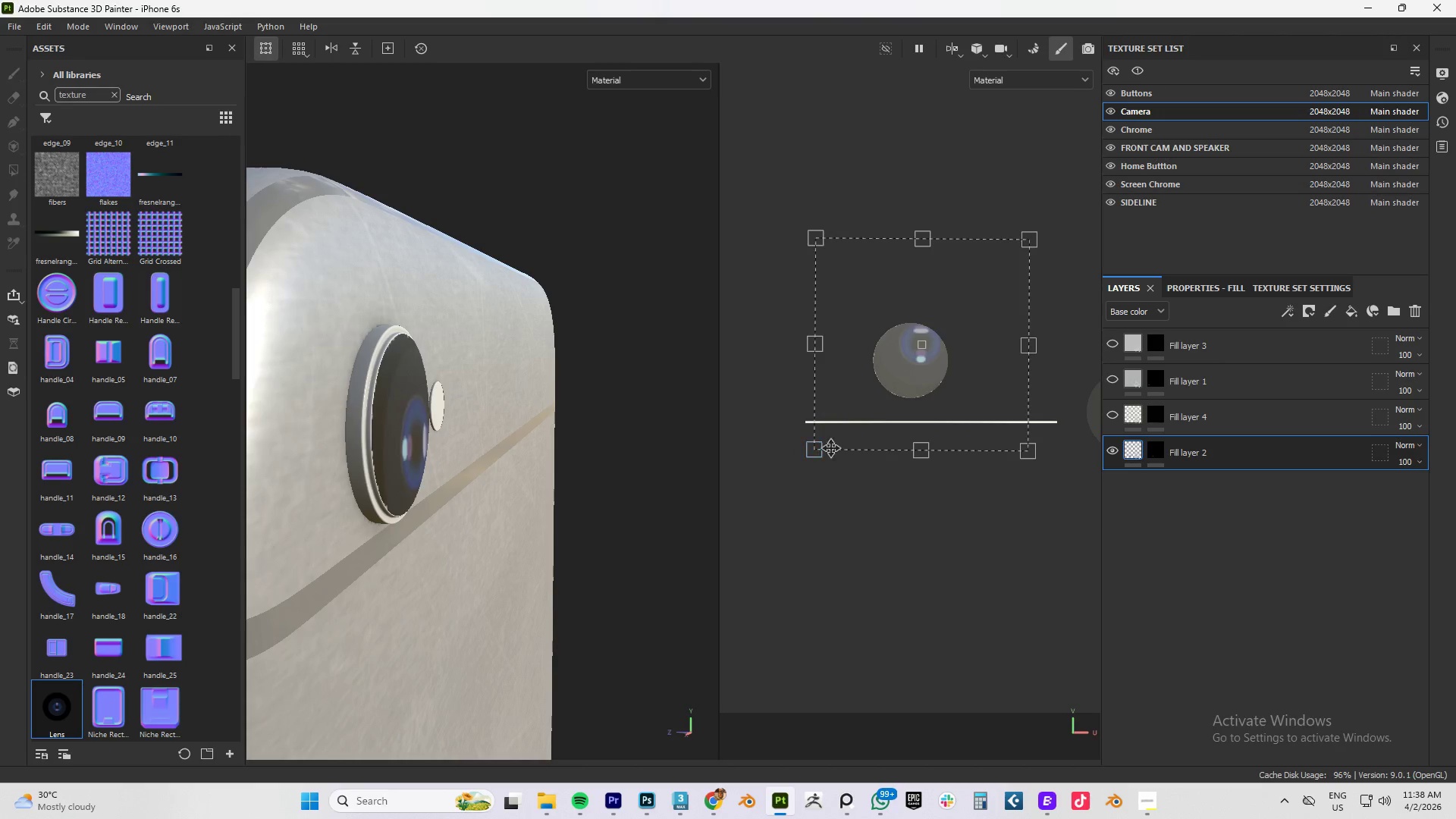 
key(Shift+ShiftLeft)
 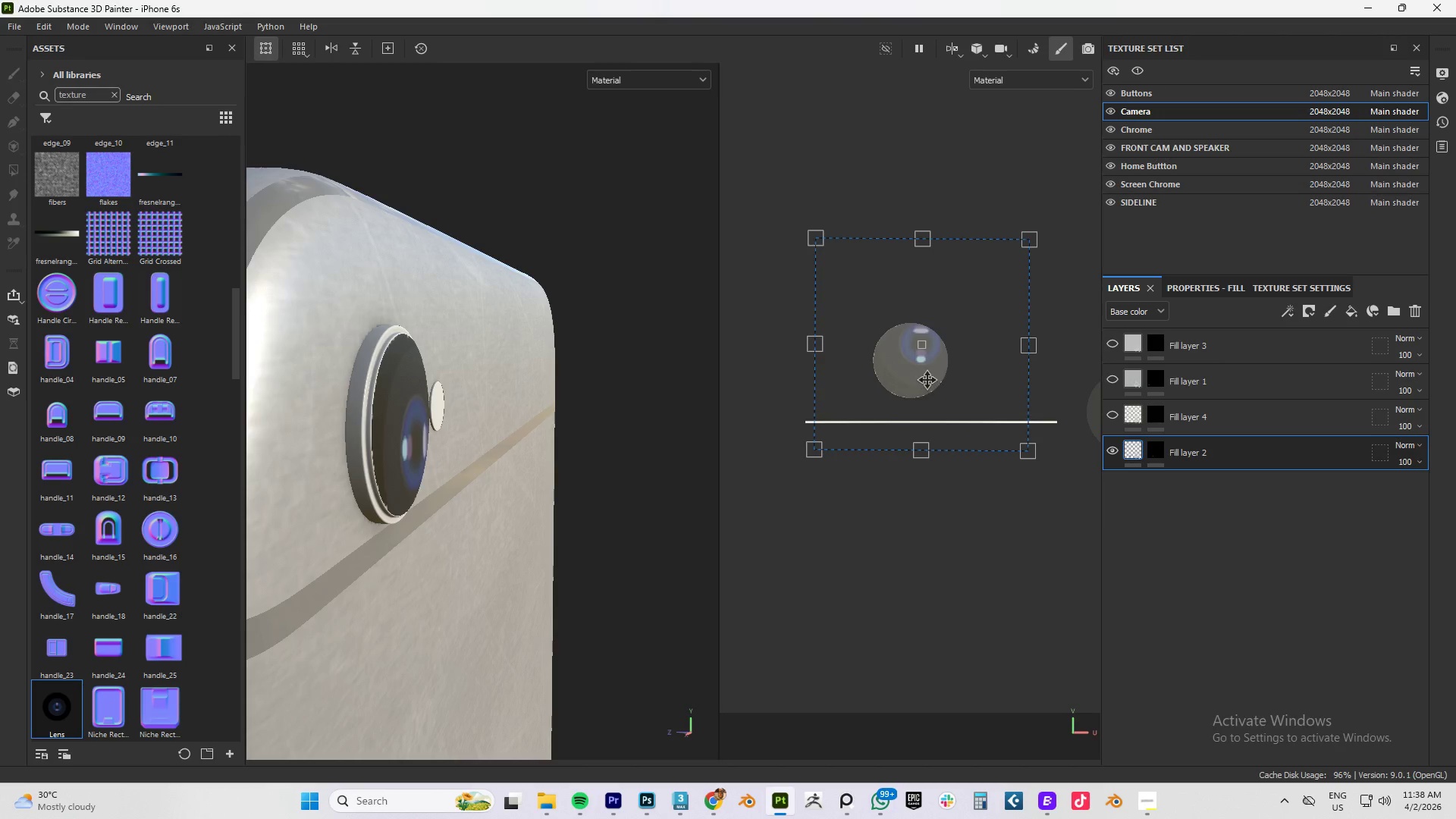 
left_click_drag(start_coordinate=[927, 380], to_coordinate=[922, 393])
 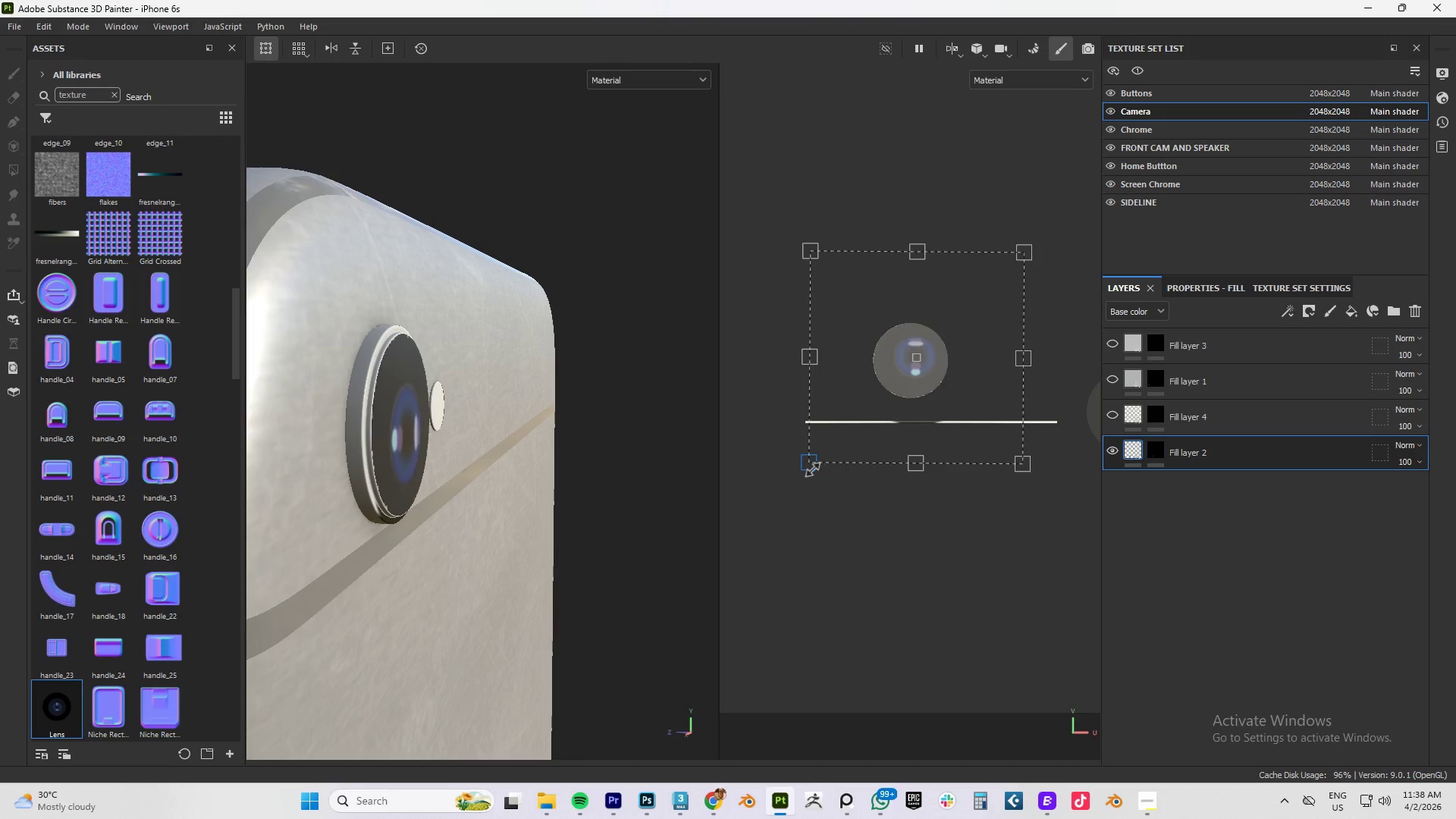 
hold_key(key=ShiftLeft, duration=1.27)
left_click_drag(start_coordinate=[811, 468], to_coordinate=[883, 403])
 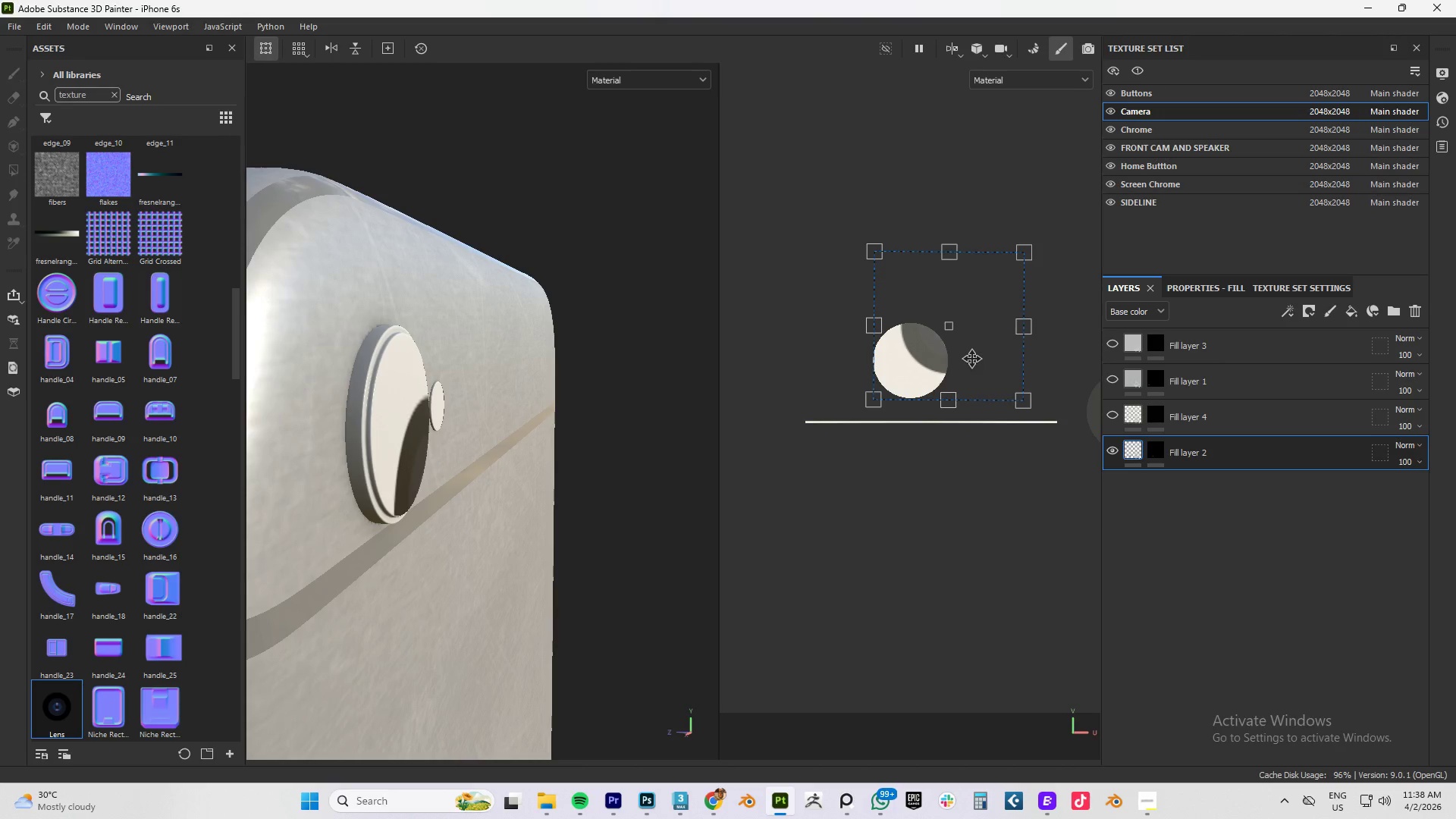 
left_click_drag(start_coordinate=[971, 359], to_coordinate=[935, 394])
 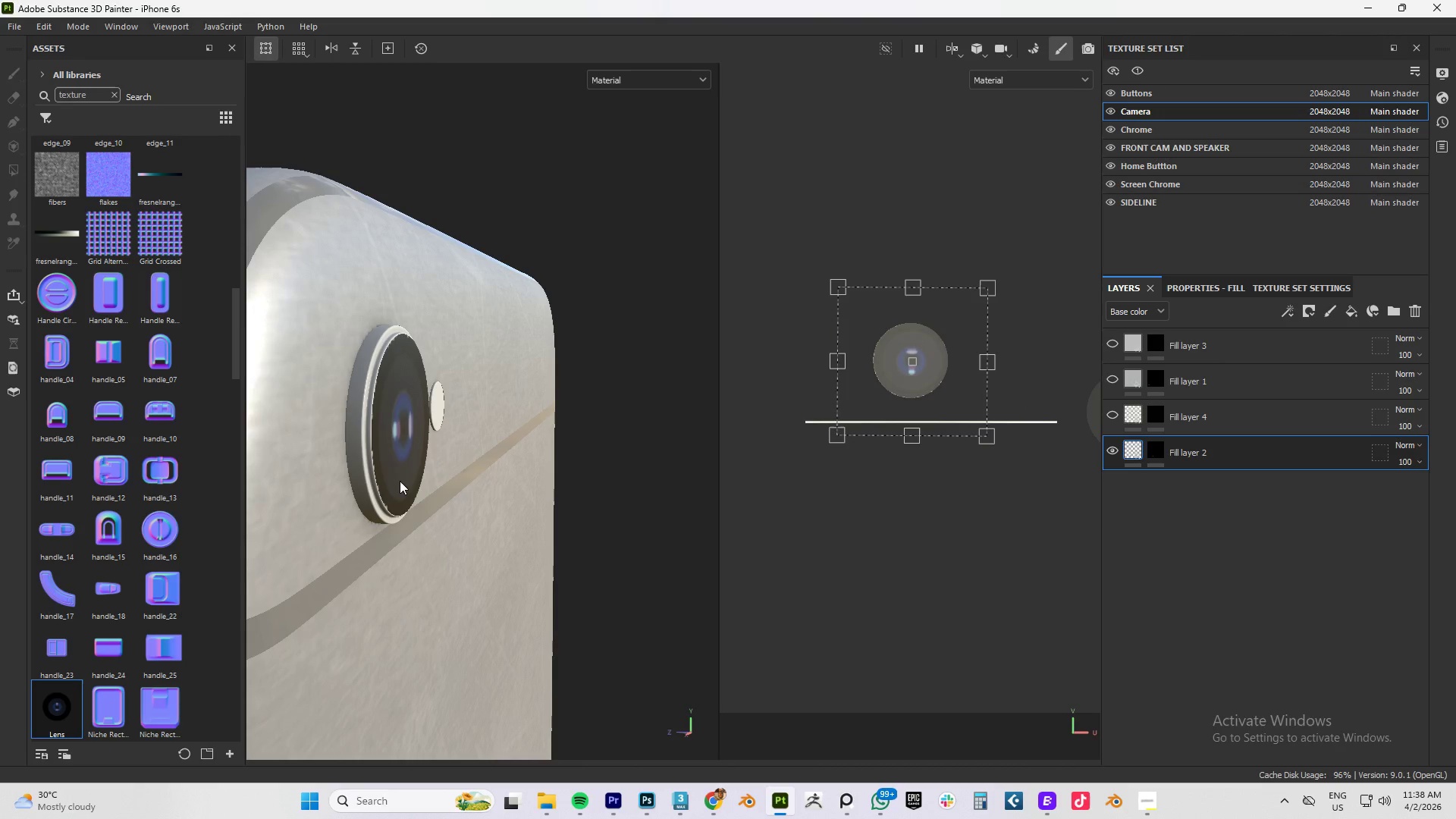 
hold_key(key=AltLeft, duration=1.5)
left_click_drag(start_coordinate=[400, 481], to_coordinate=[246, 516])
 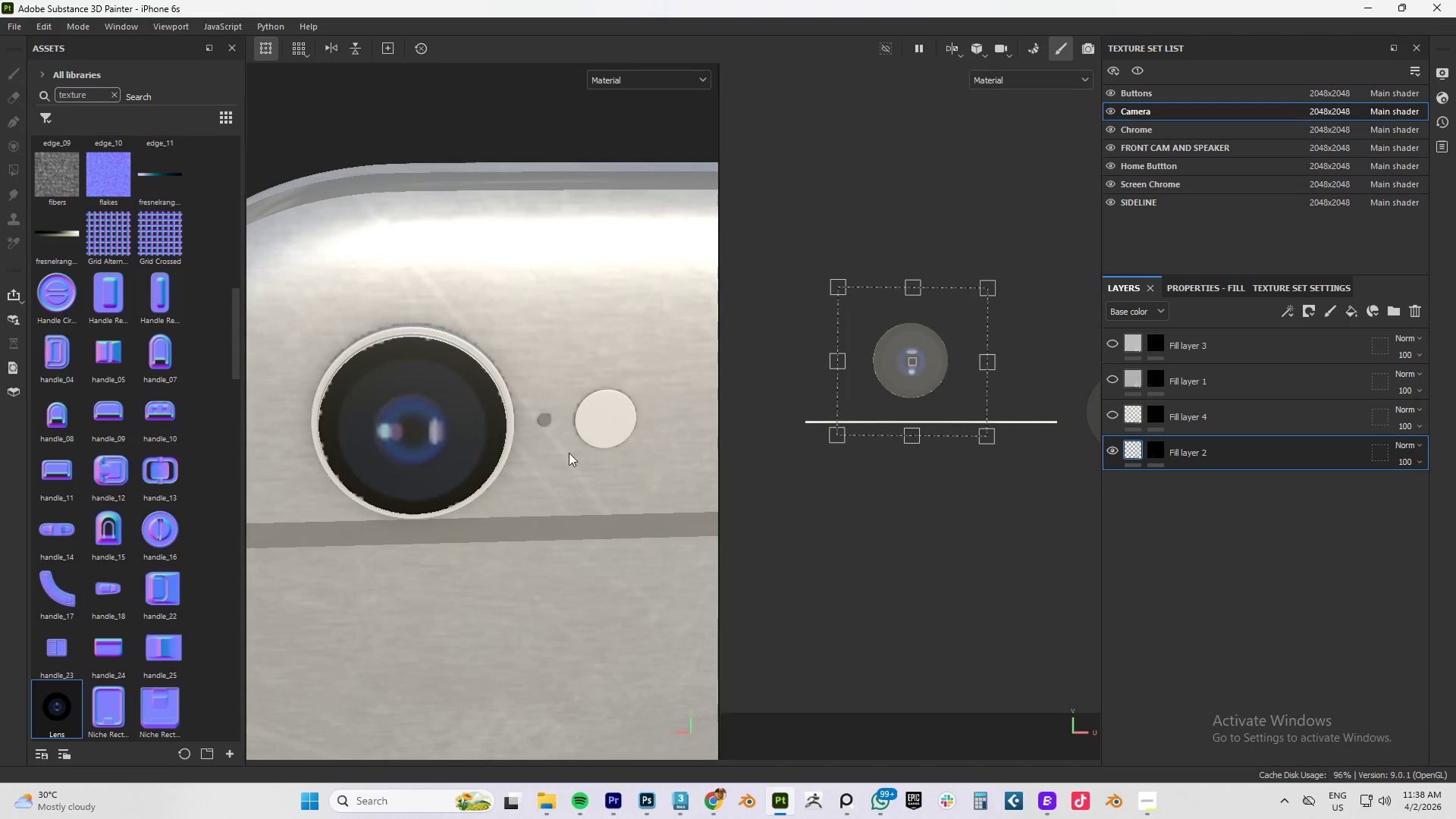 
hold_key(key=AltLeft, duration=0.89)
 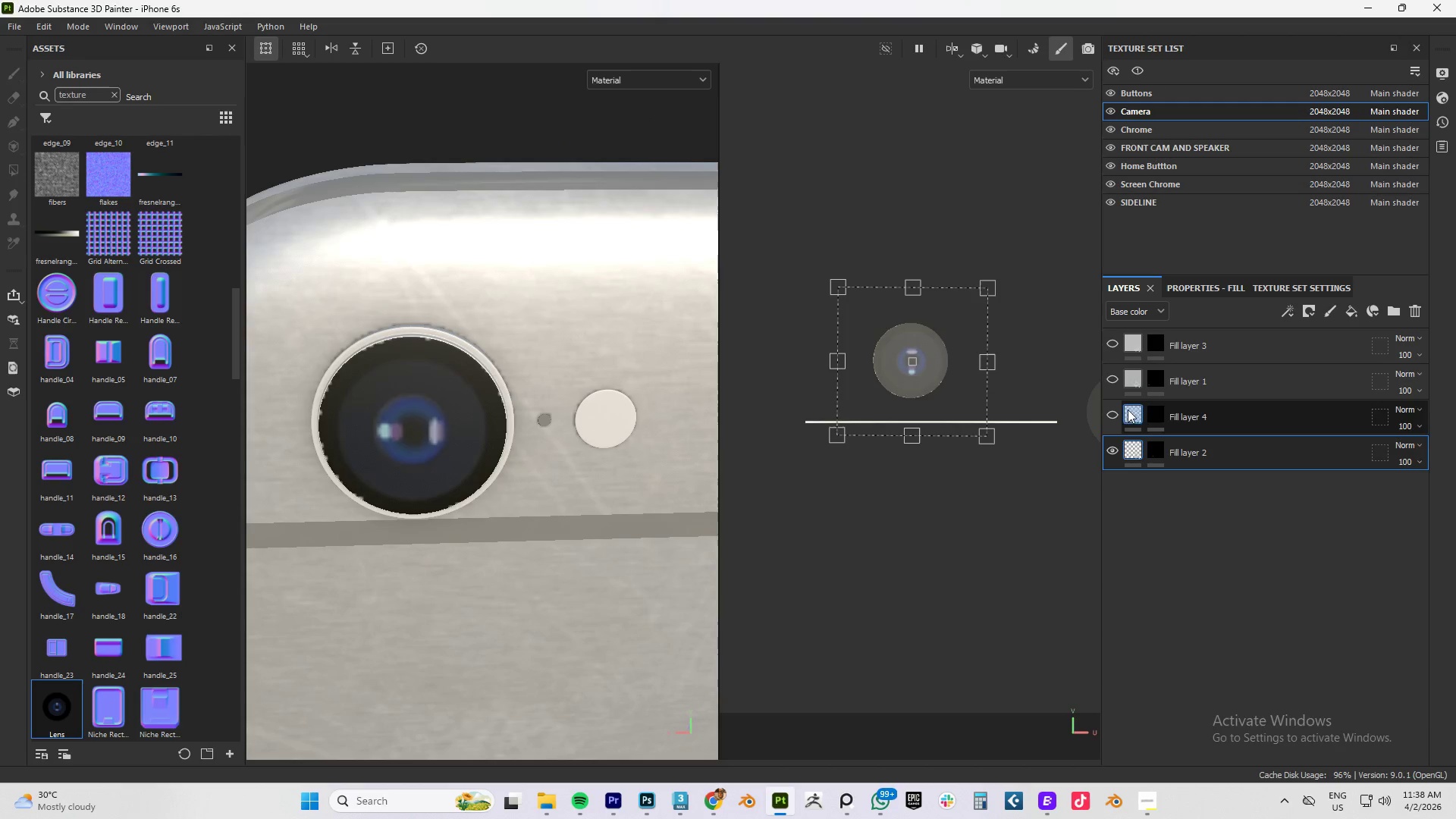 
left_click([1112, 413])
 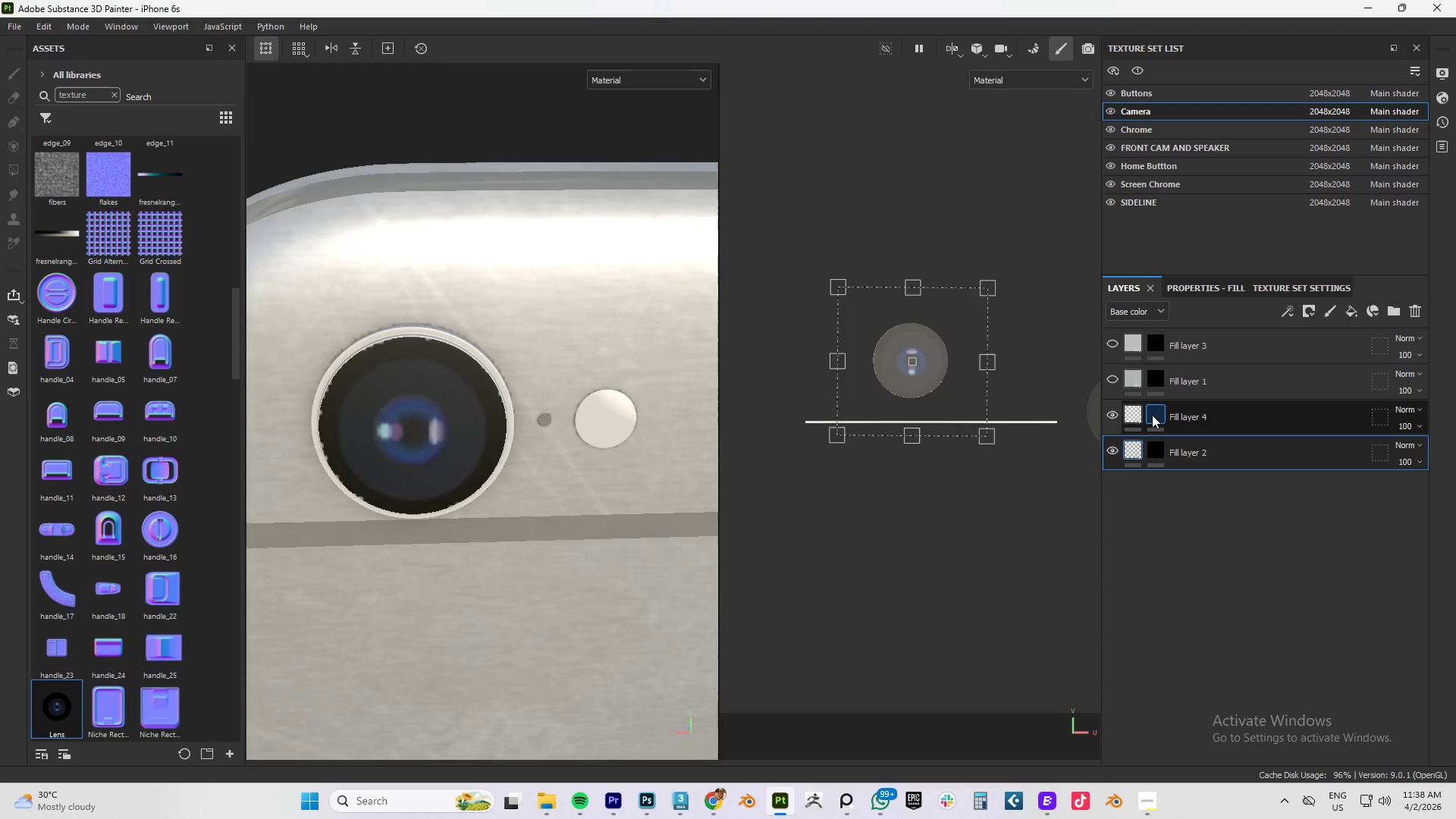 
left_click([1134, 414])
 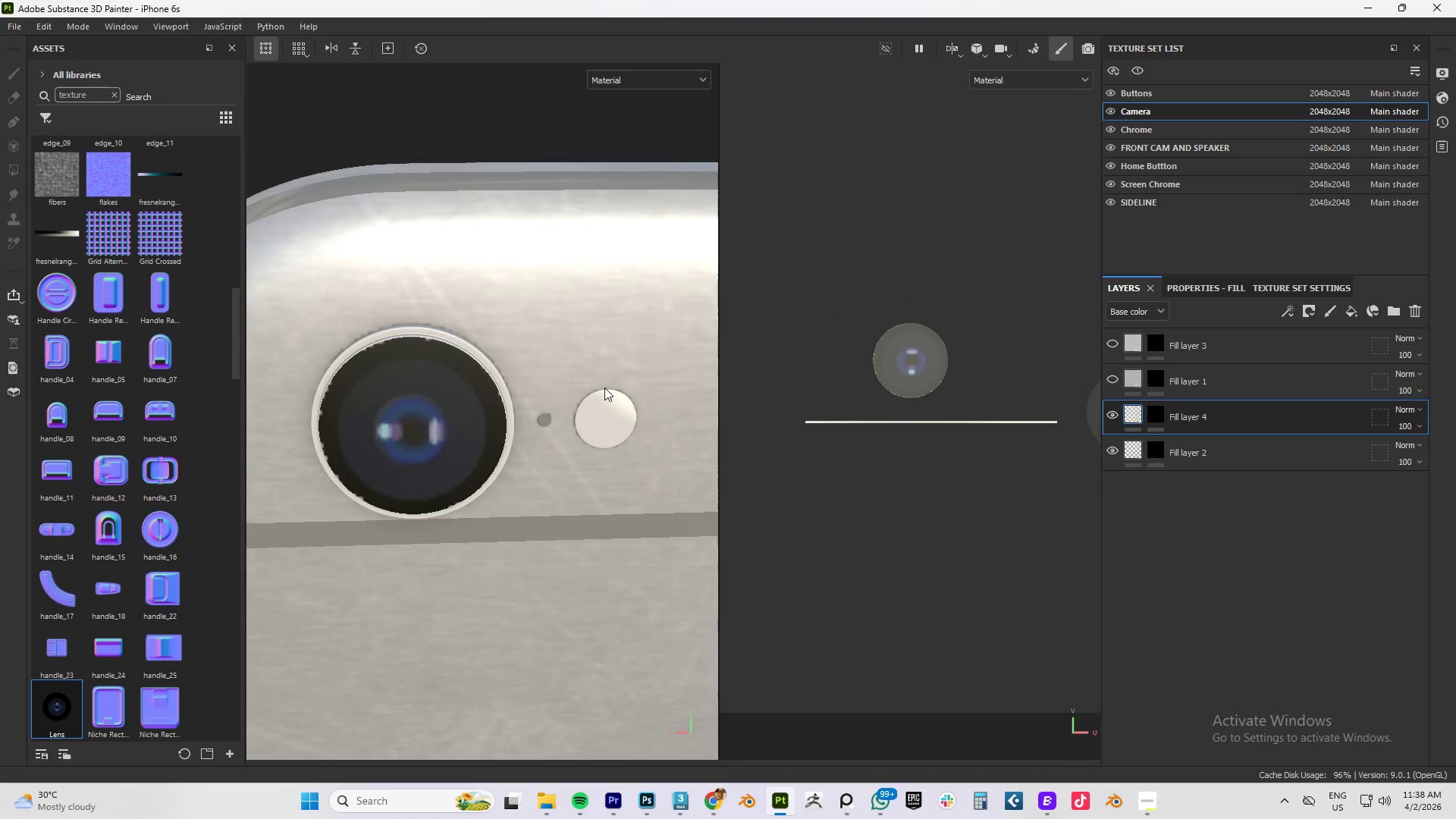 
scroll: coordinate [996, 339], scroll_direction: down, amount: 36.0
 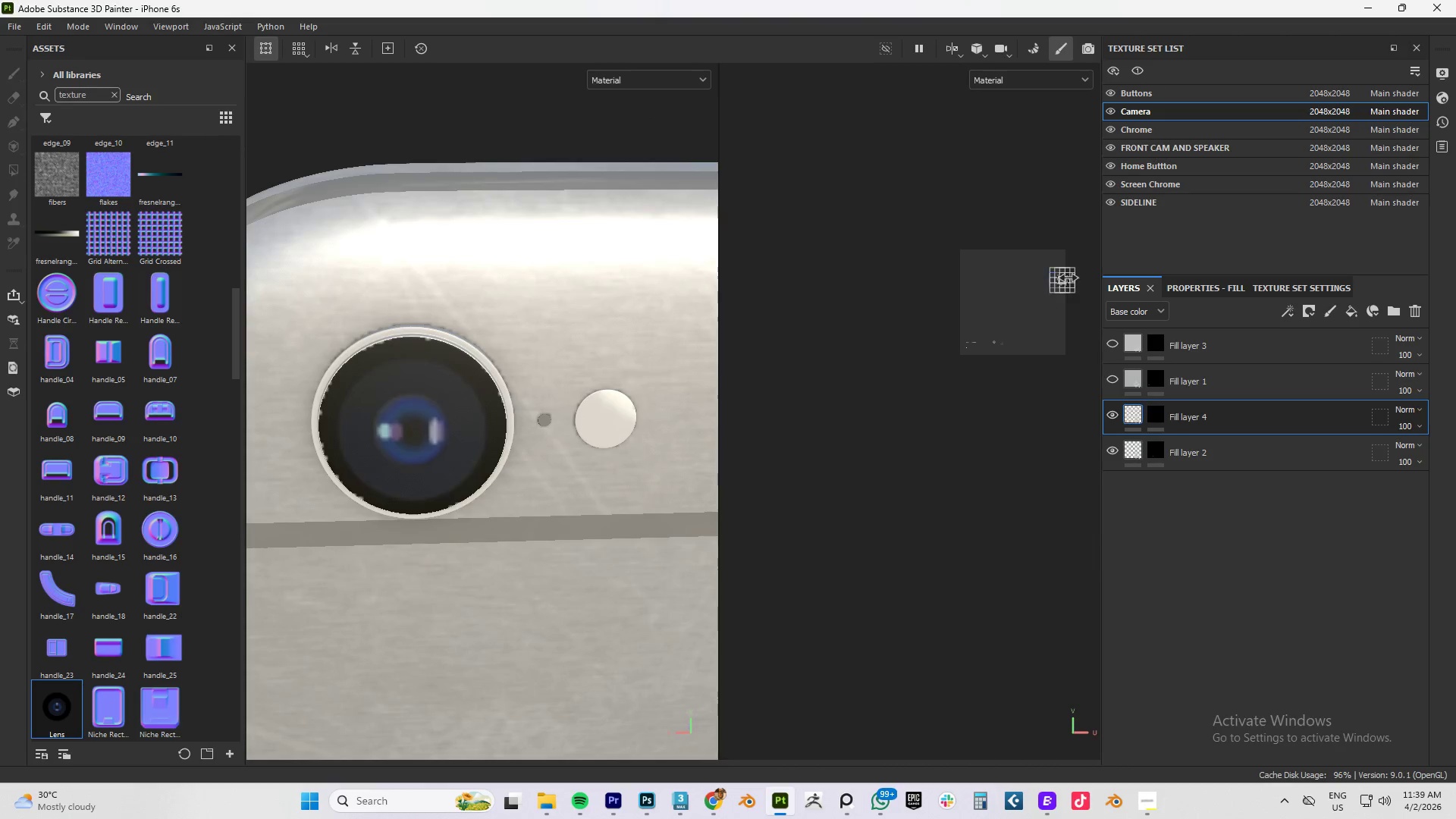 
left_click_drag(start_coordinate=[1029, 263], to_coordinate=[1067, 222])
 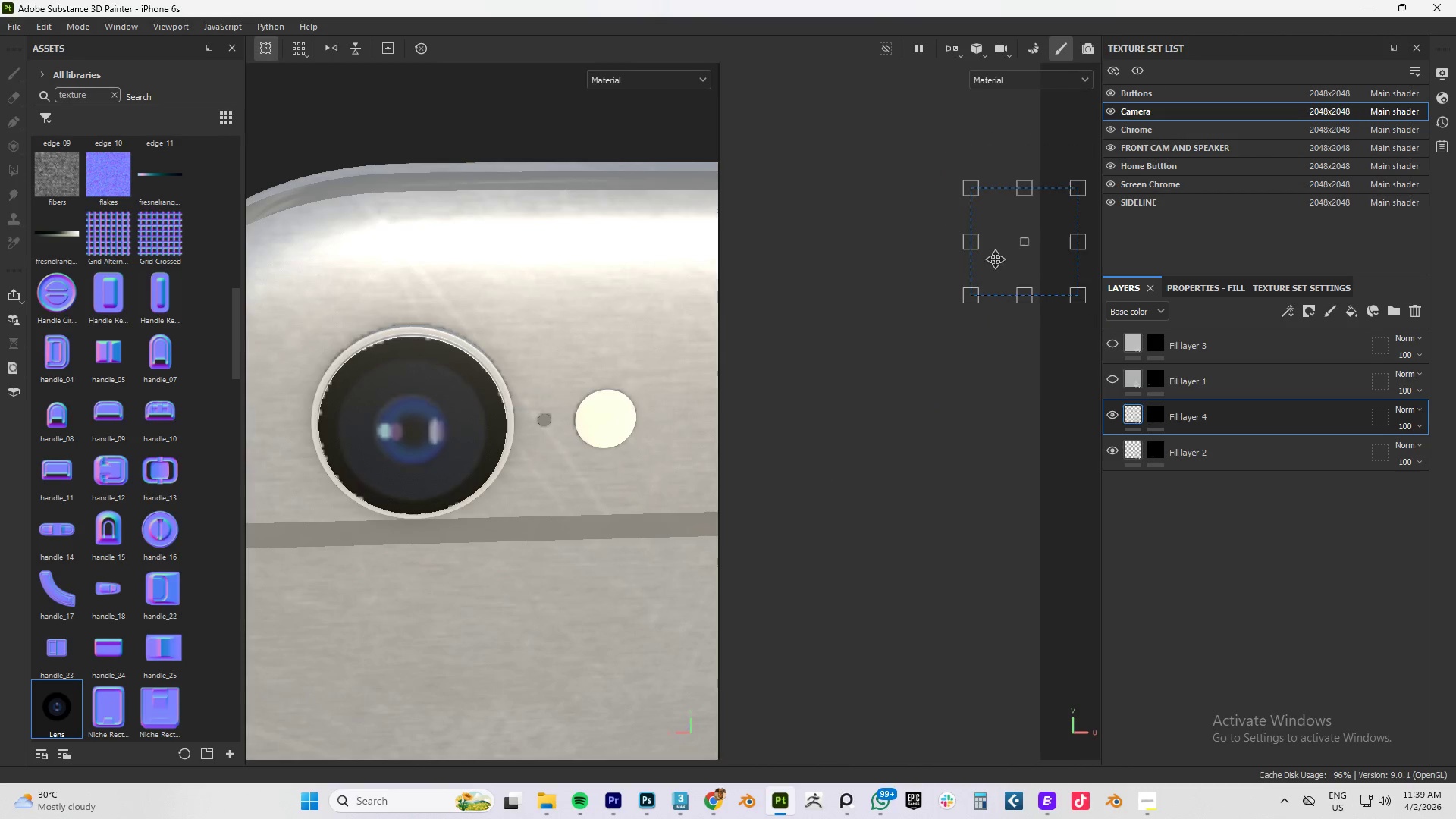 
scroll: coordinate [1046, 281], scroll_direction: up, amount: 29.0
 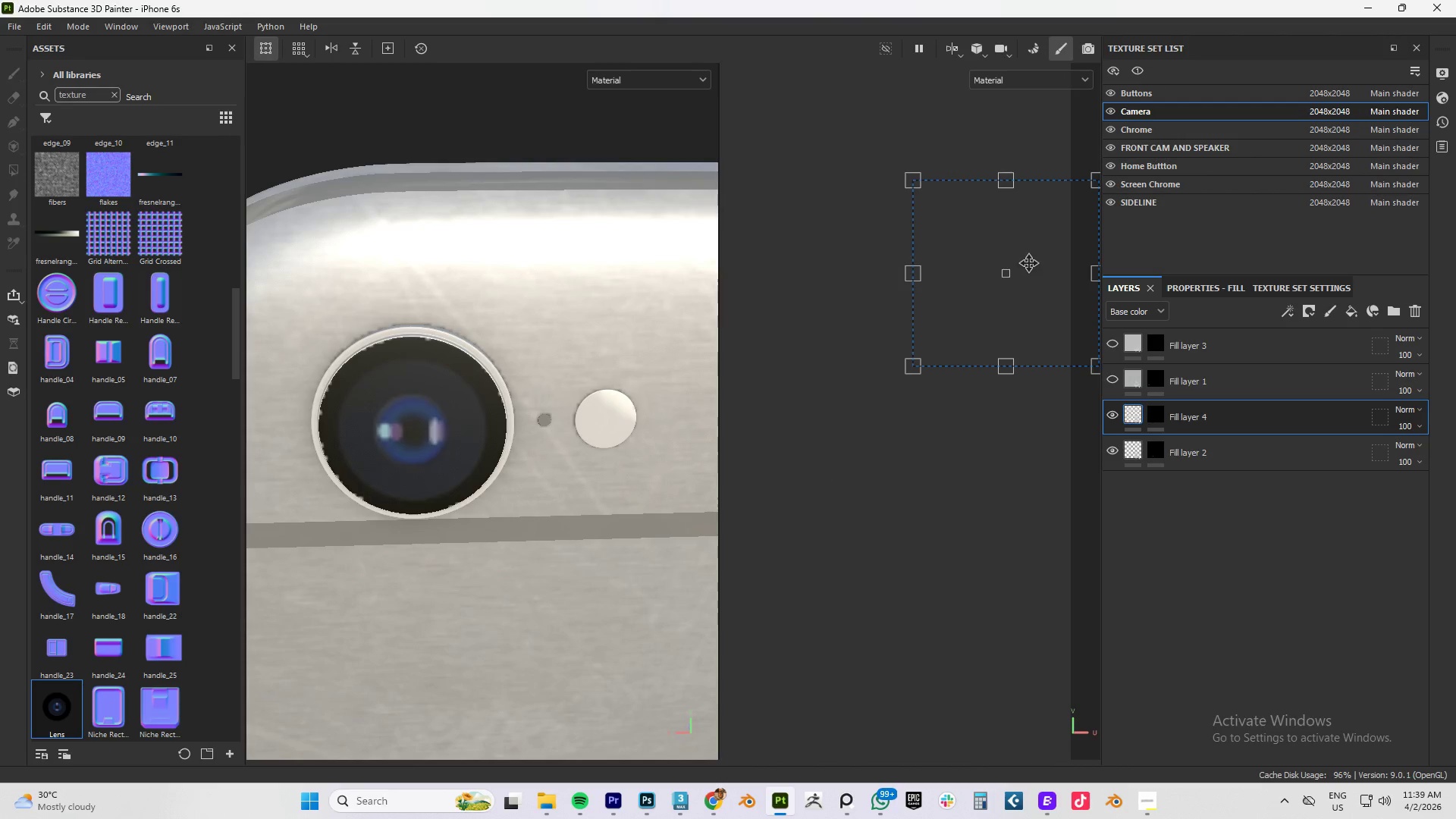 
scroll: coordinate [880, 397], scroll_direction: down, amount: 23.0
 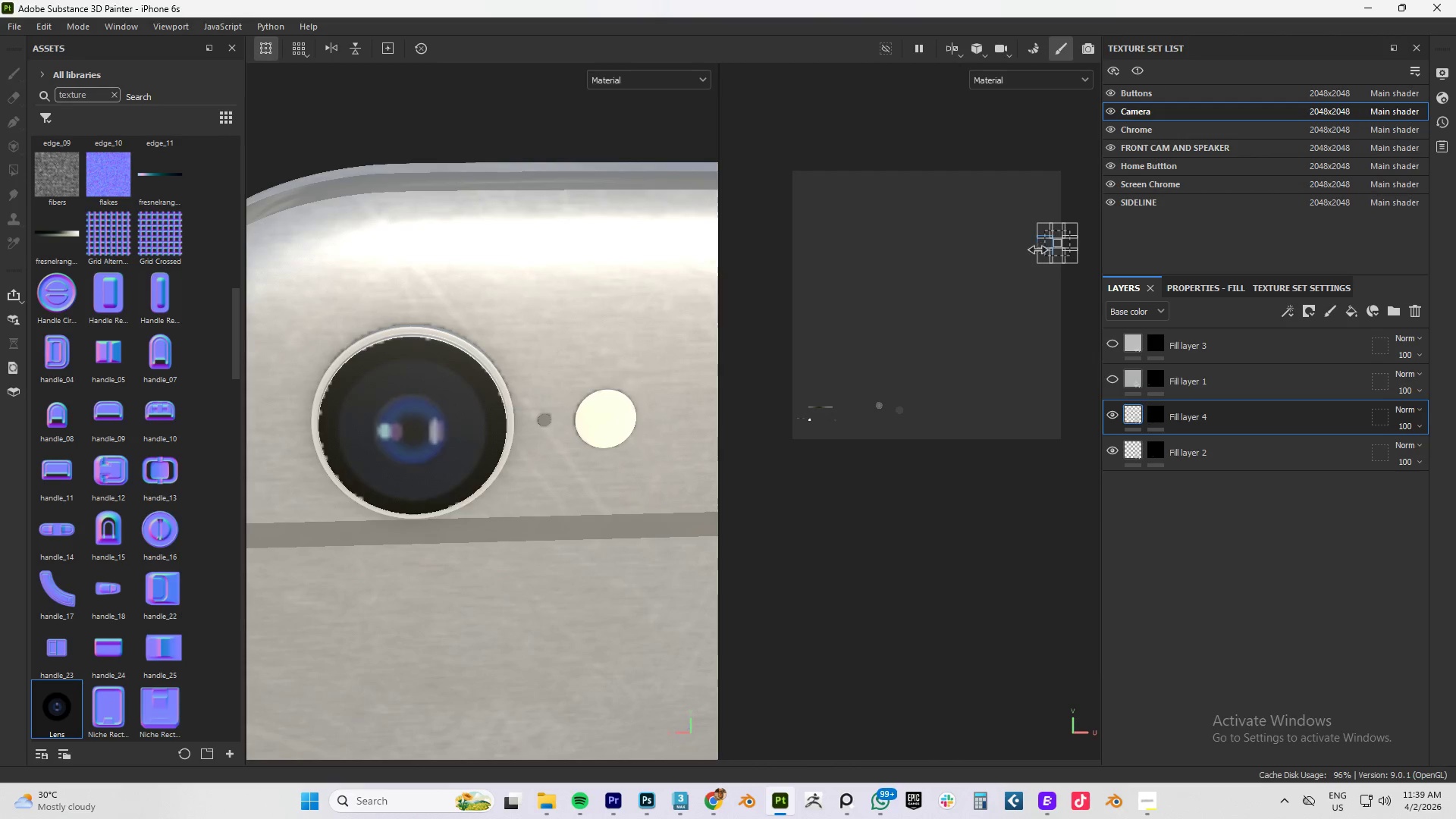 
left_click_drag(start_coordinate=[1059, 224], to_coordinate=[780, 580])
 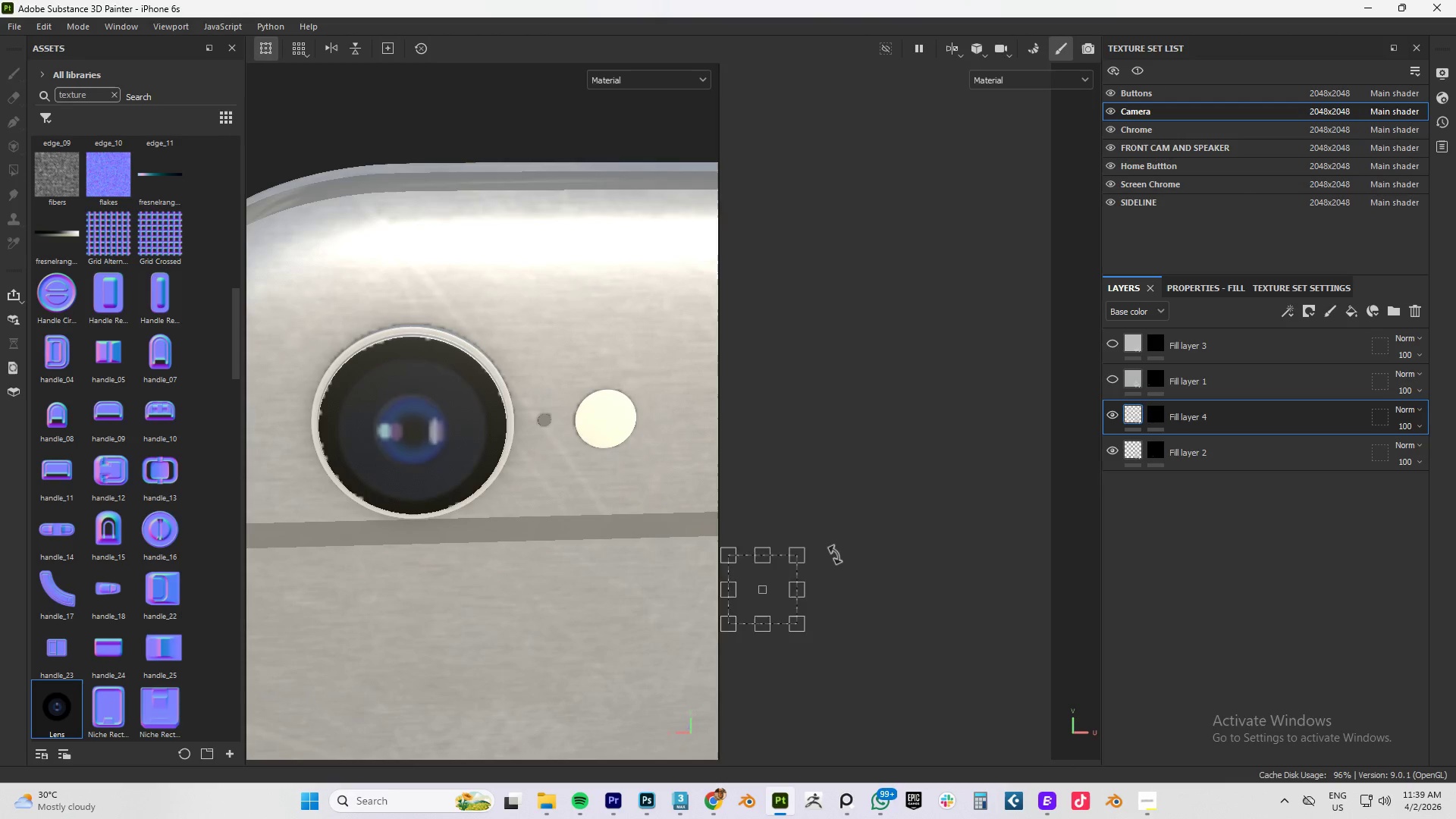 
scroll: coordinate [1068, 248], scroll_direction: up, amount: 10.0
 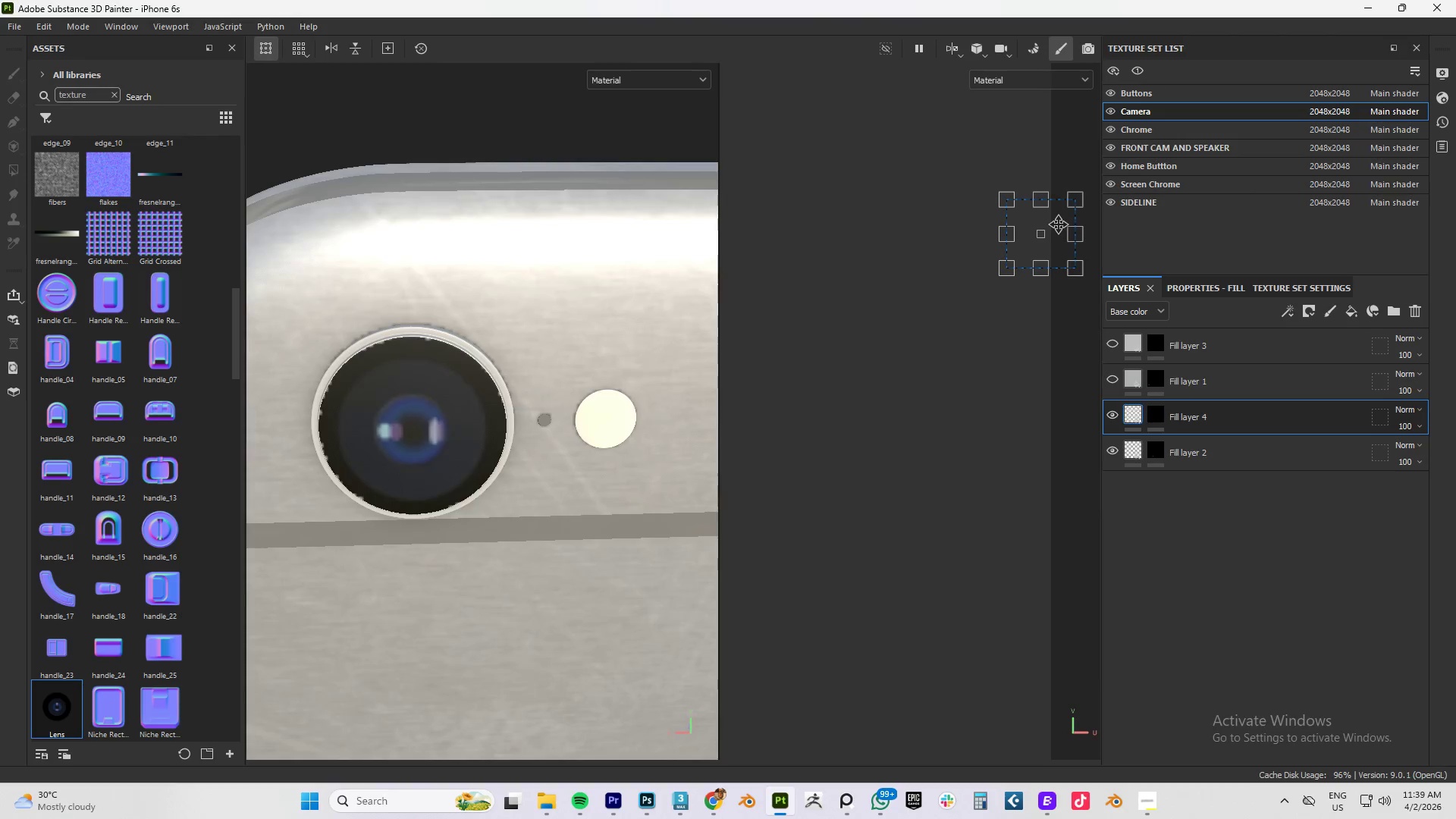 
key(Alt+AltLeft)
 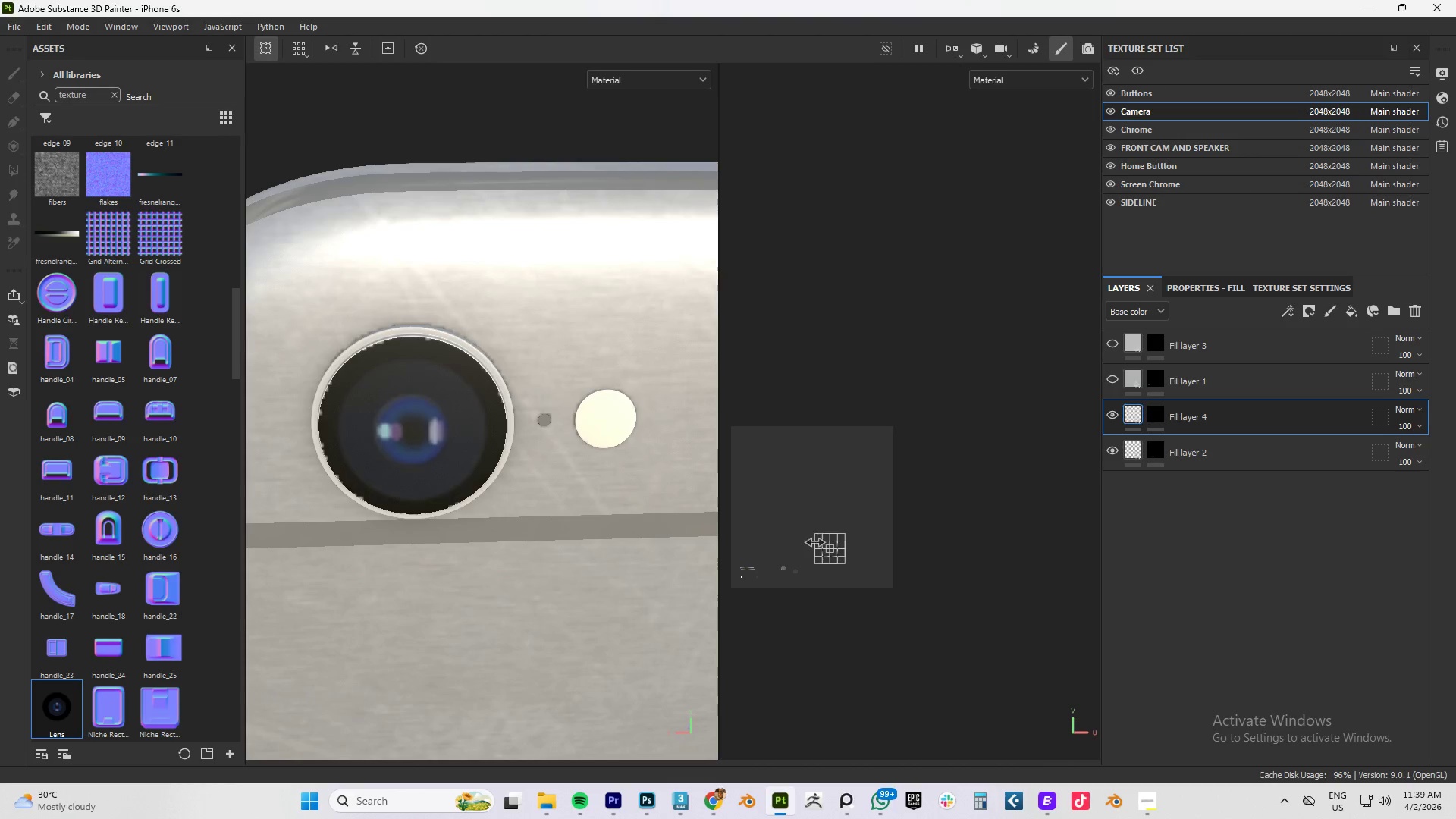 
scroll: coordinate [855, 529], scroll_direction: down, amount: 17.0
 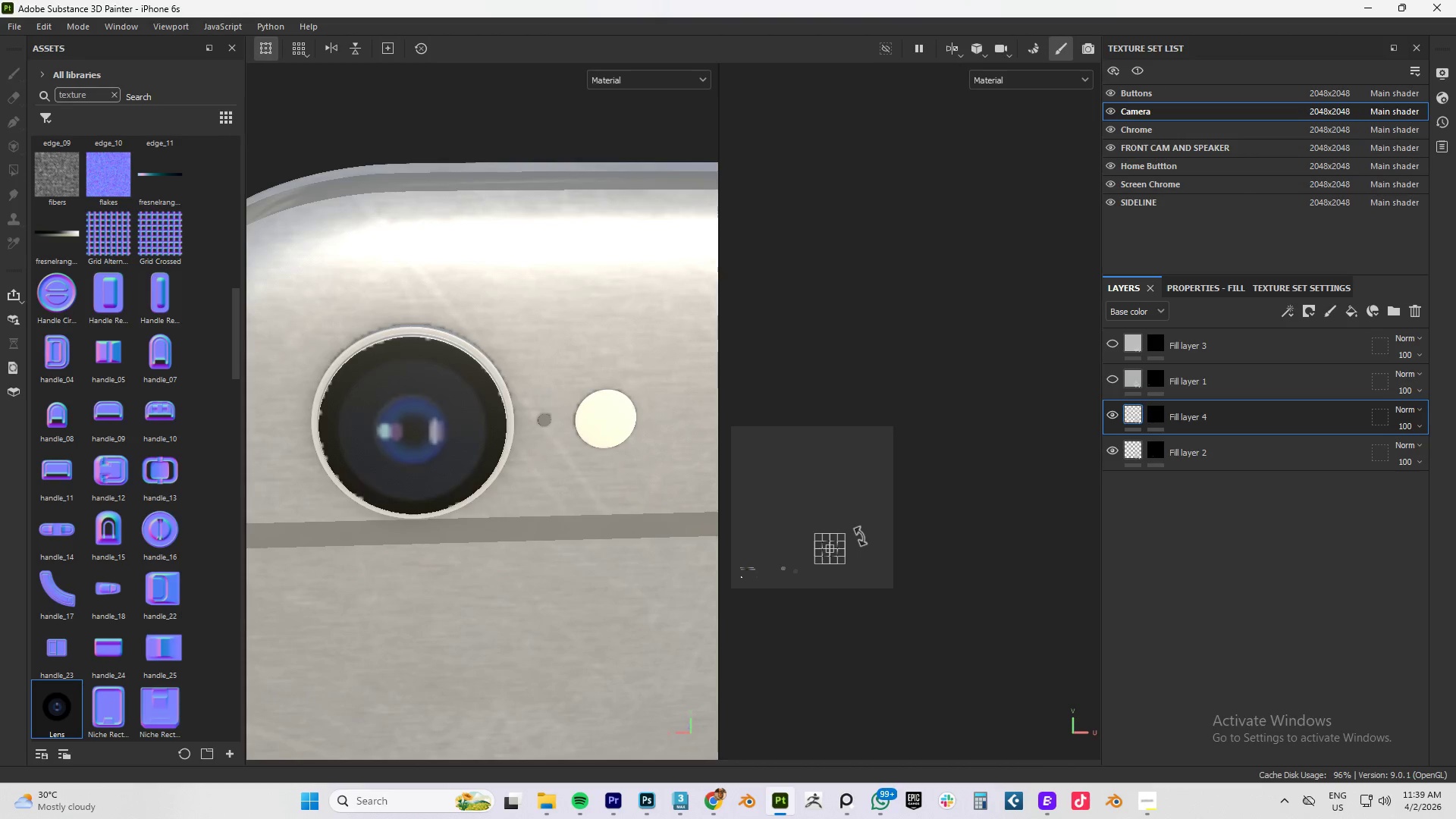 
scroll: coordinate [808, 556], scroll_direction: up, amount: 8.0
 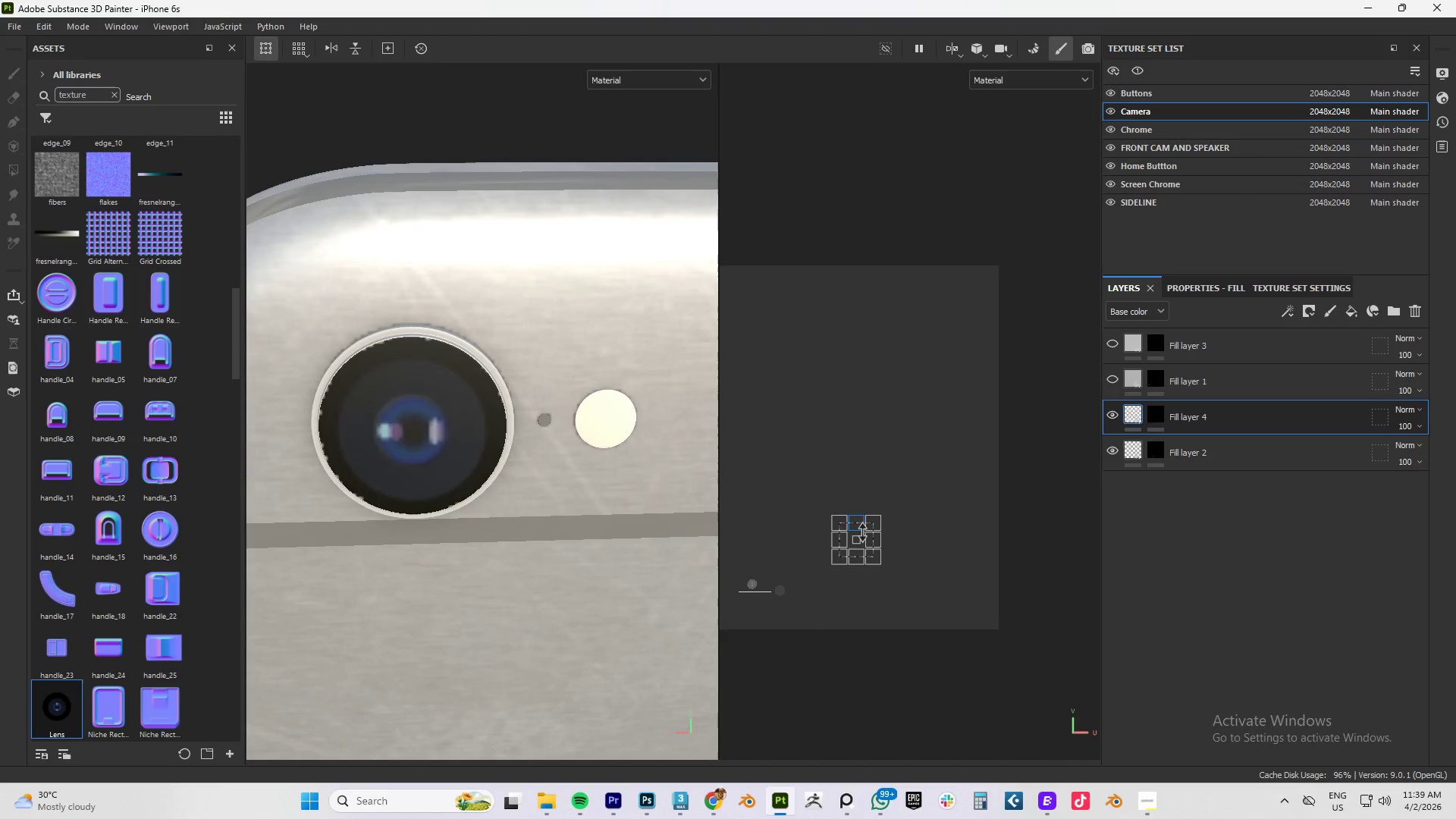 
left_click_drag(start_coordinate=[864, 541], to_coordinate=[649, 648])
 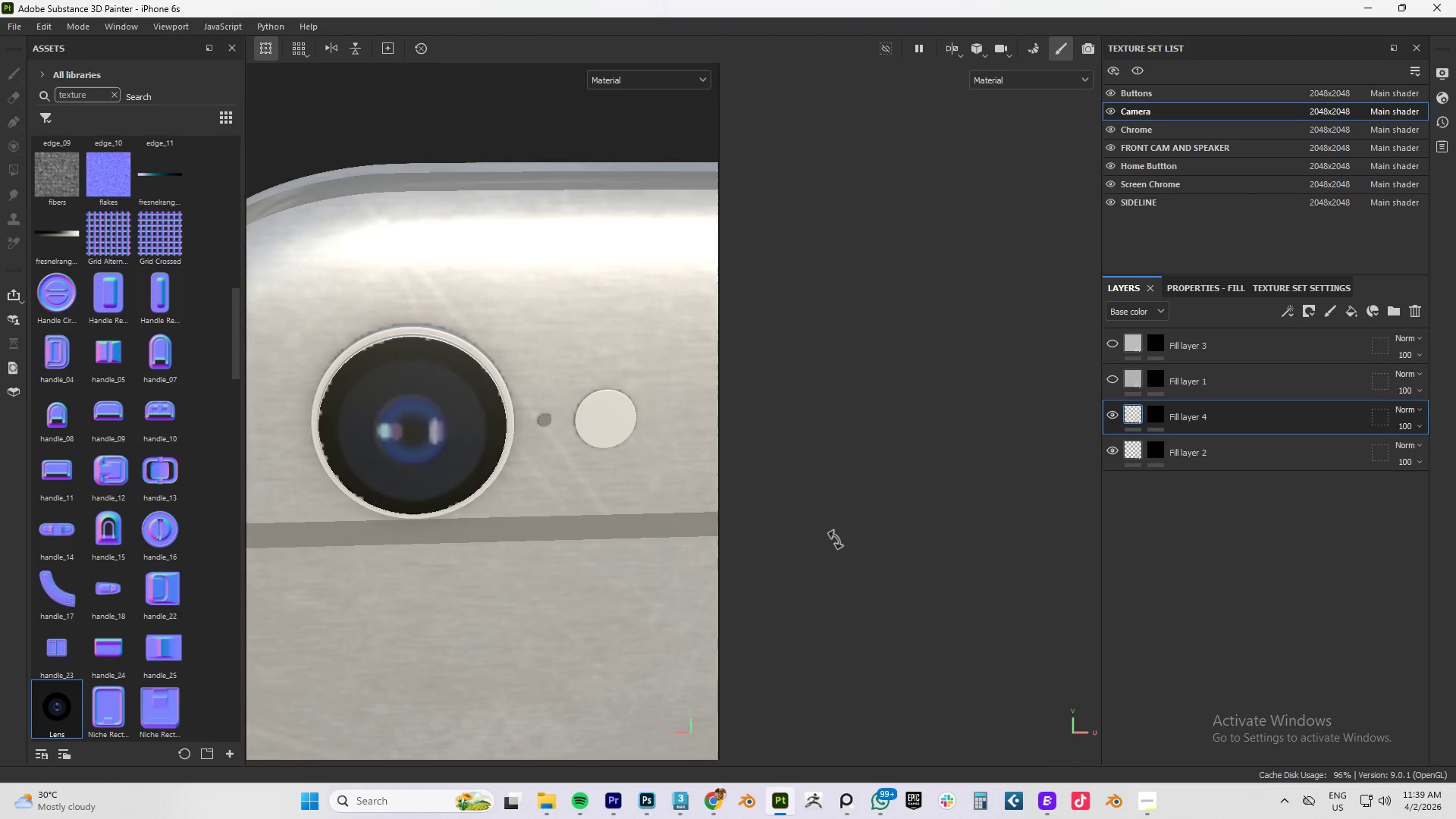 
scroll: coordinate [861, 532], scroll_direction: up, amount: 10.0
 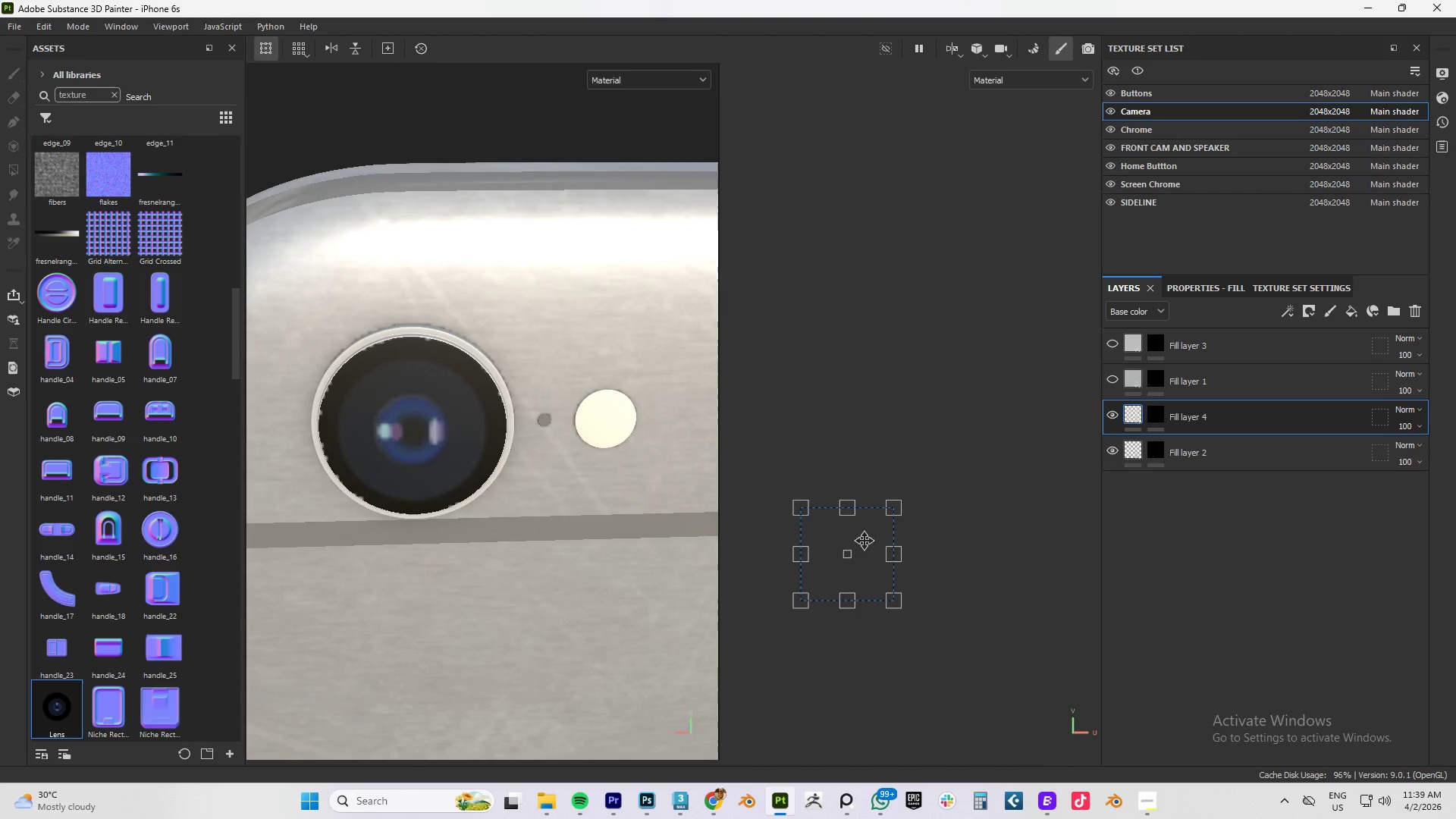 
scroll: coordinate [868, 518], scroll_direction: down, amount: 10.0
 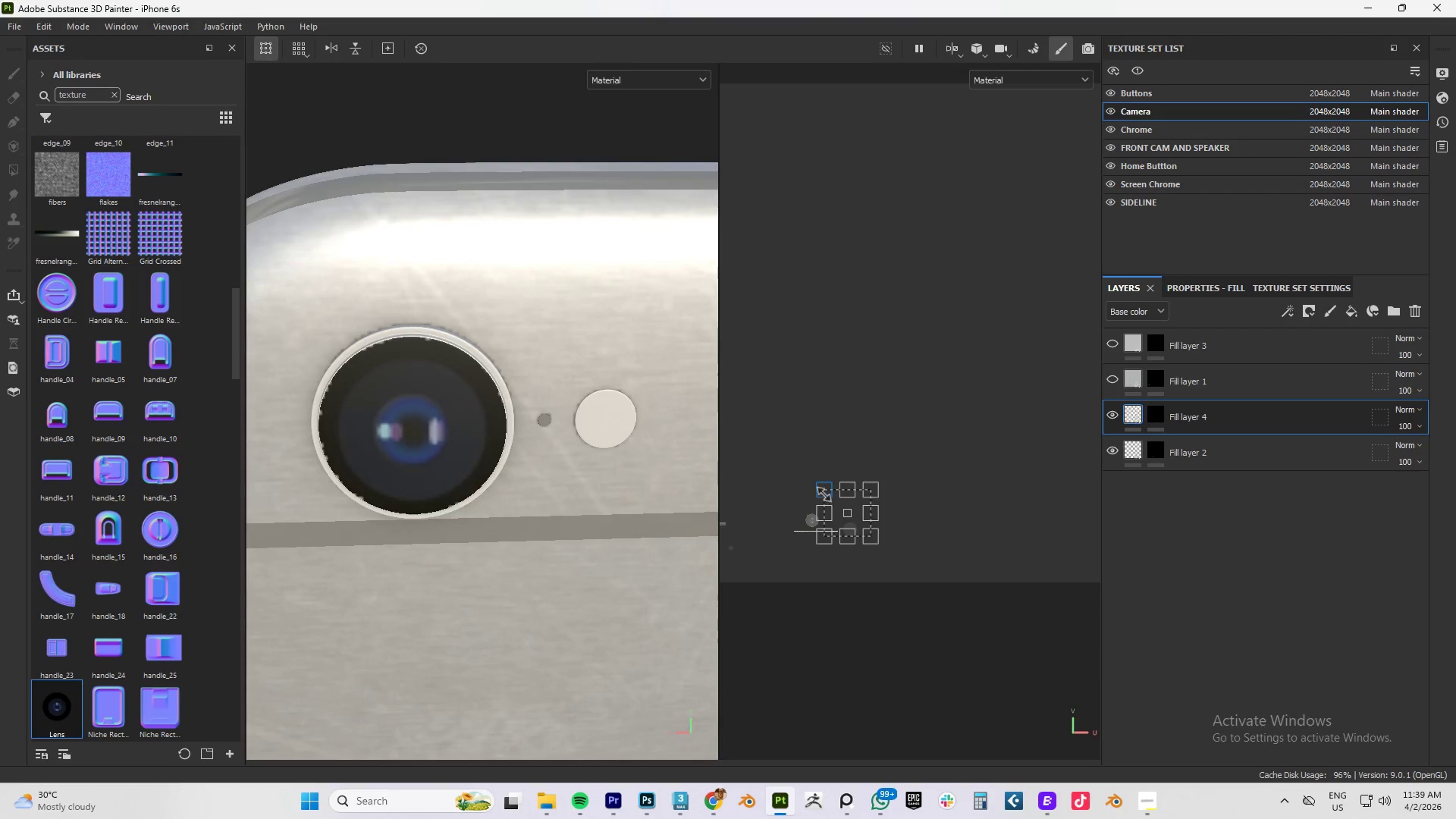 
left_click_drag(start_coordinate=[824, 494], to_coordinate=[700, 398])
 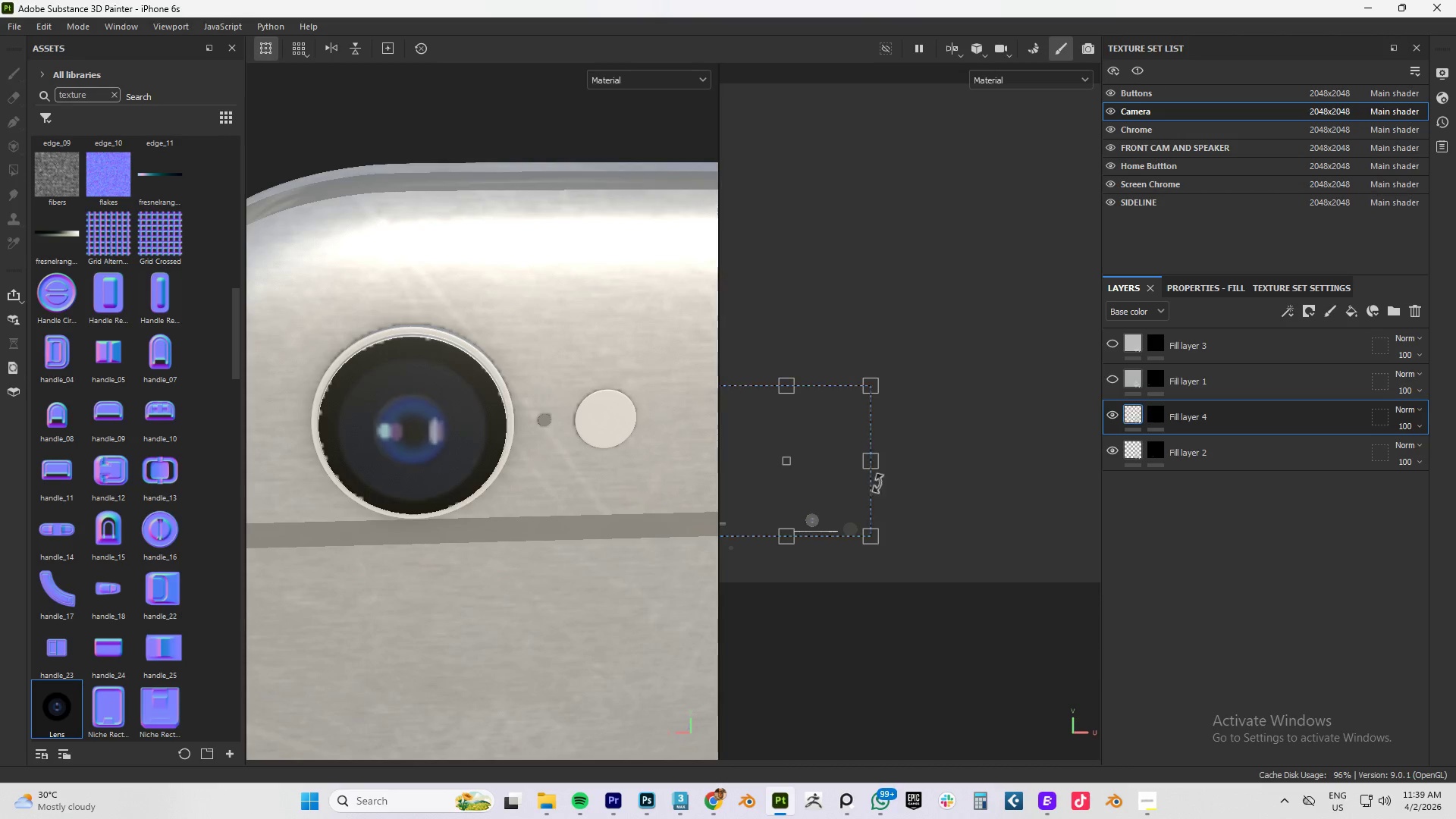 
scroll: coordinate [918, 480], scroll_direction: down, amount: 9.0
 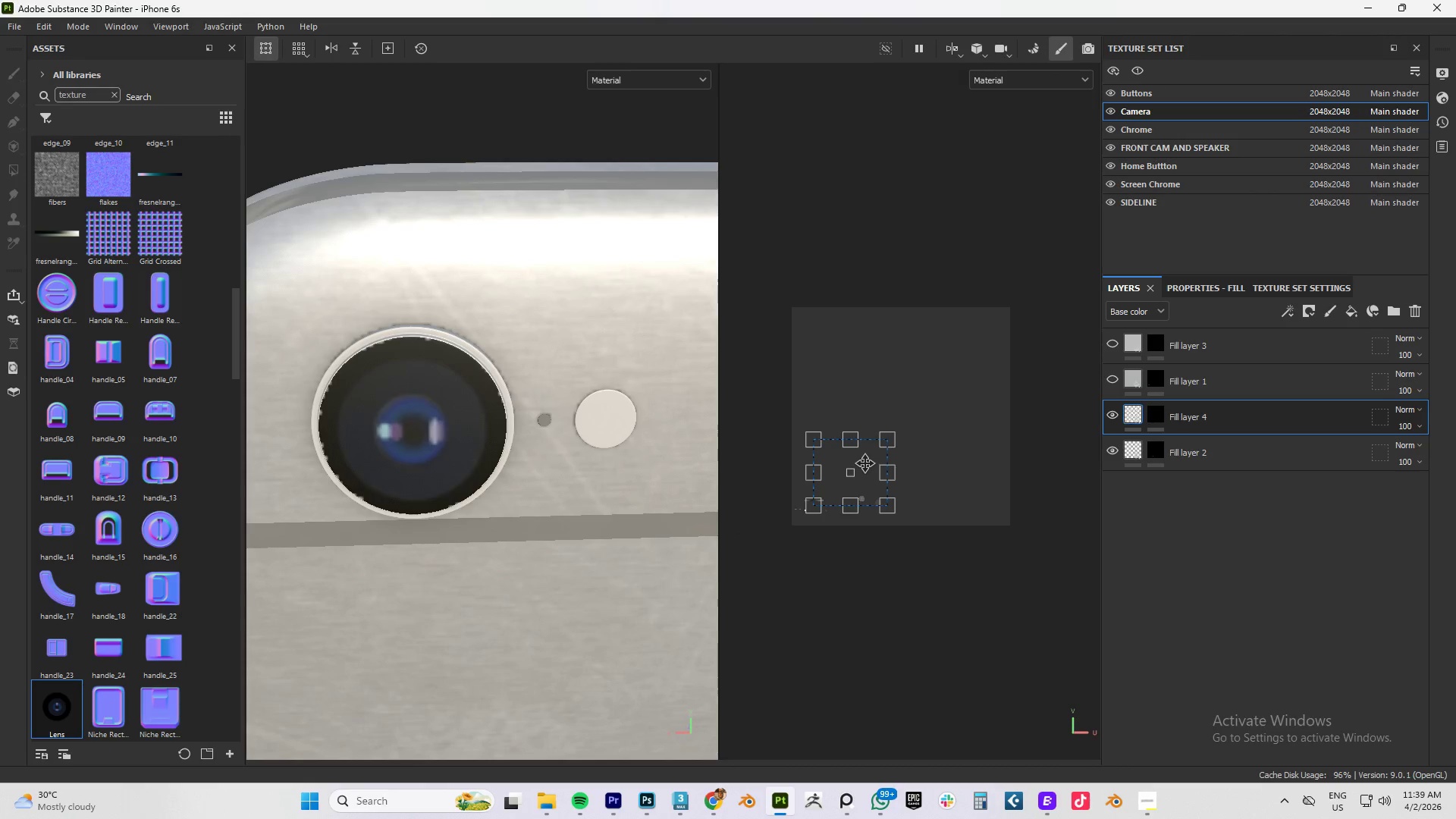 
left_click_drag(start_coordinate=[865, 463], to_coordinate=[817, 499])
 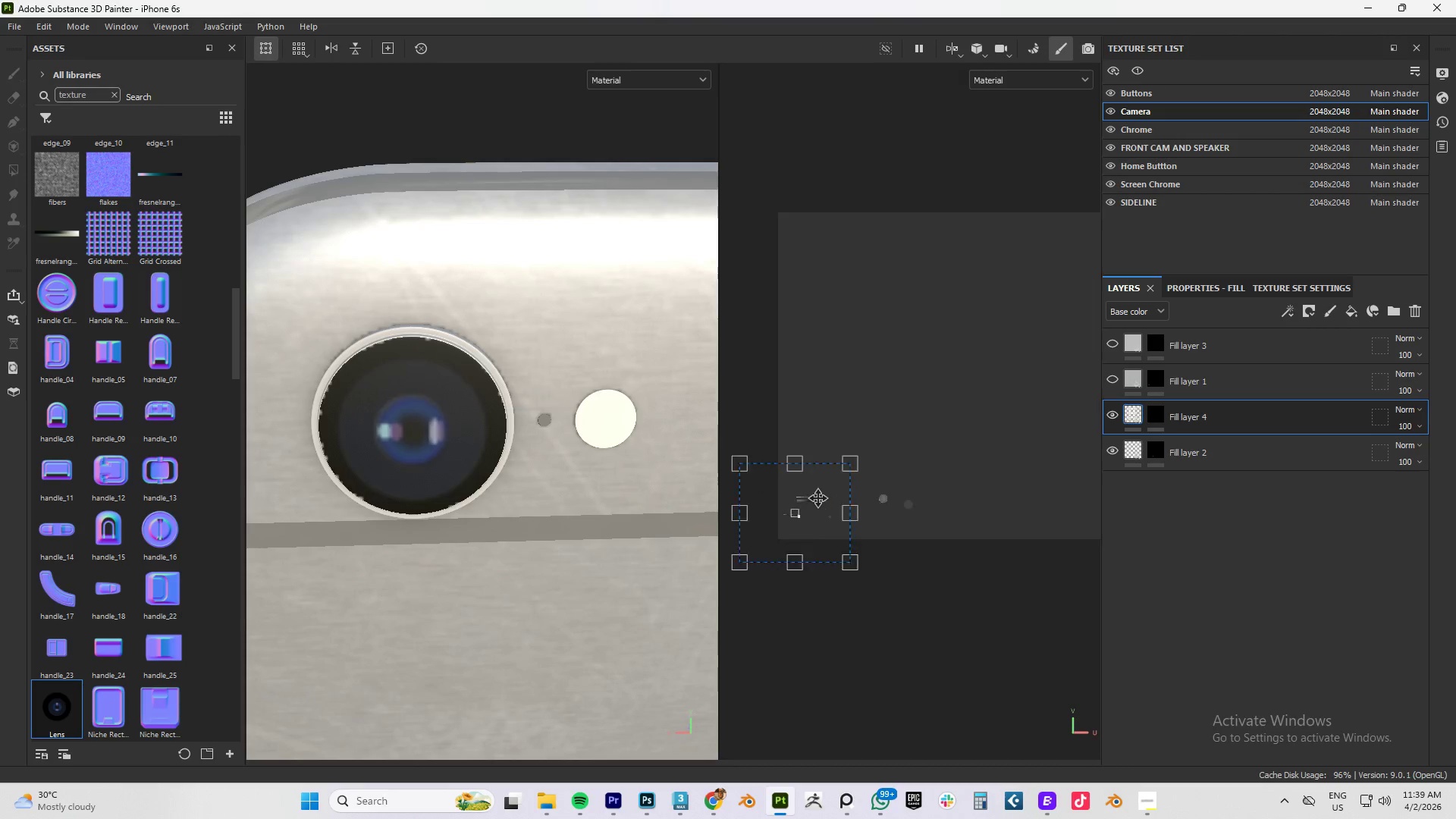 
scroll: coordinate [773, 561], scroll_direction: up, amount: 23.0
 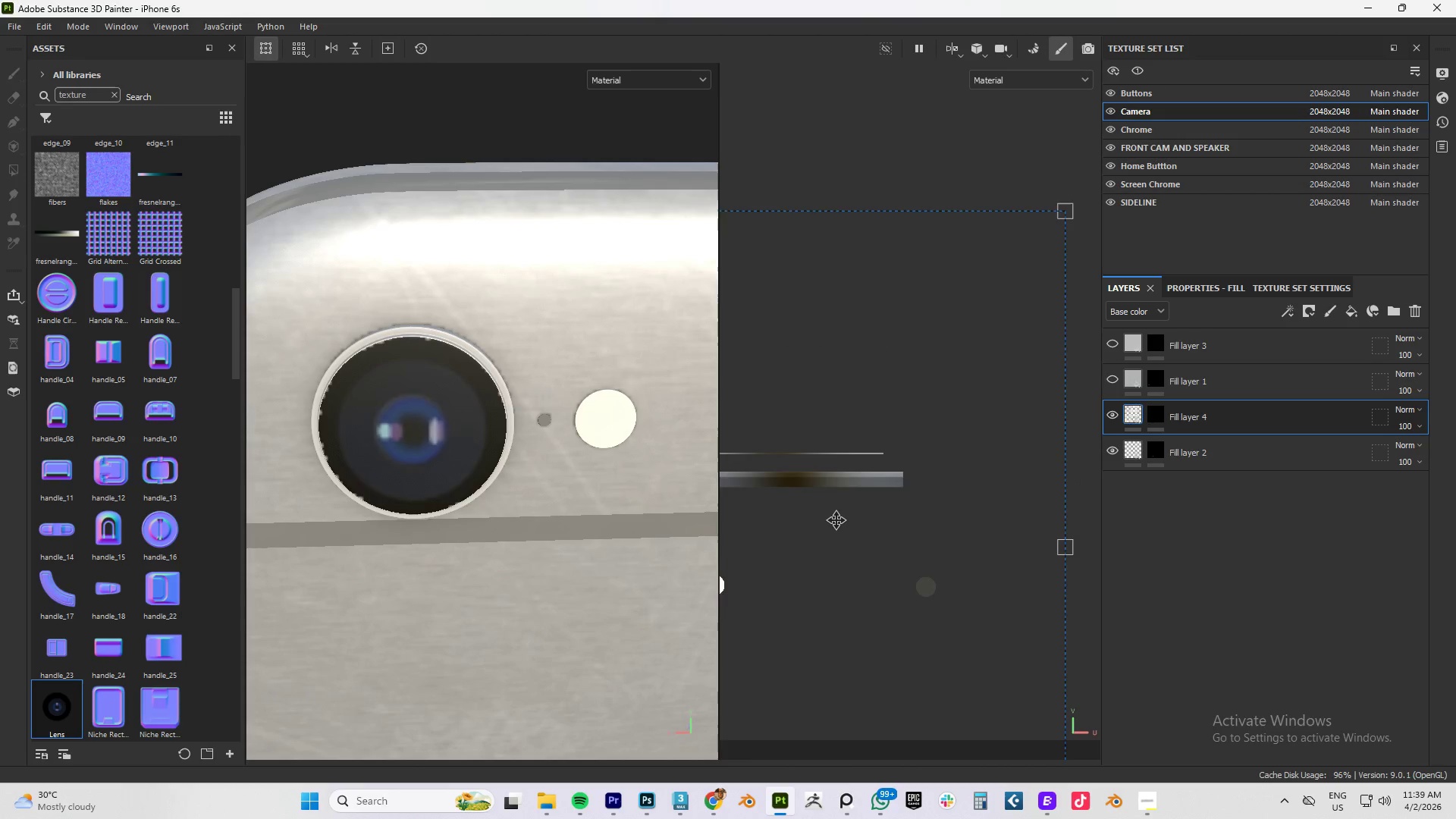 
scroll: coordinate [843, 513], scroll_direction: down, amount: 15.0
 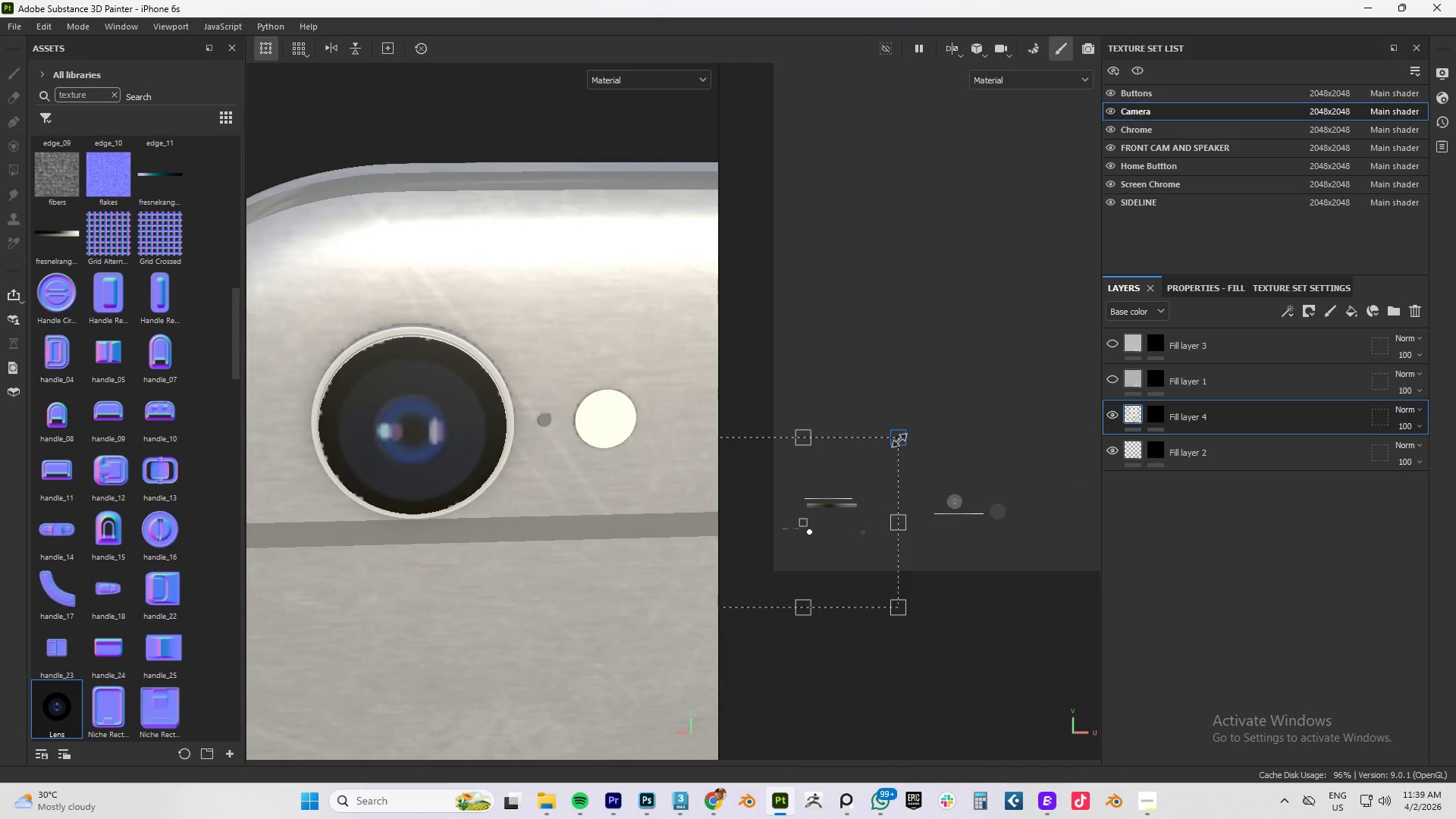 
hold_key(key=ShiftLeft, duration=1.33)
left_click_drag(start_coordinate=[900, 439], to_coordinate=[816, 554])
 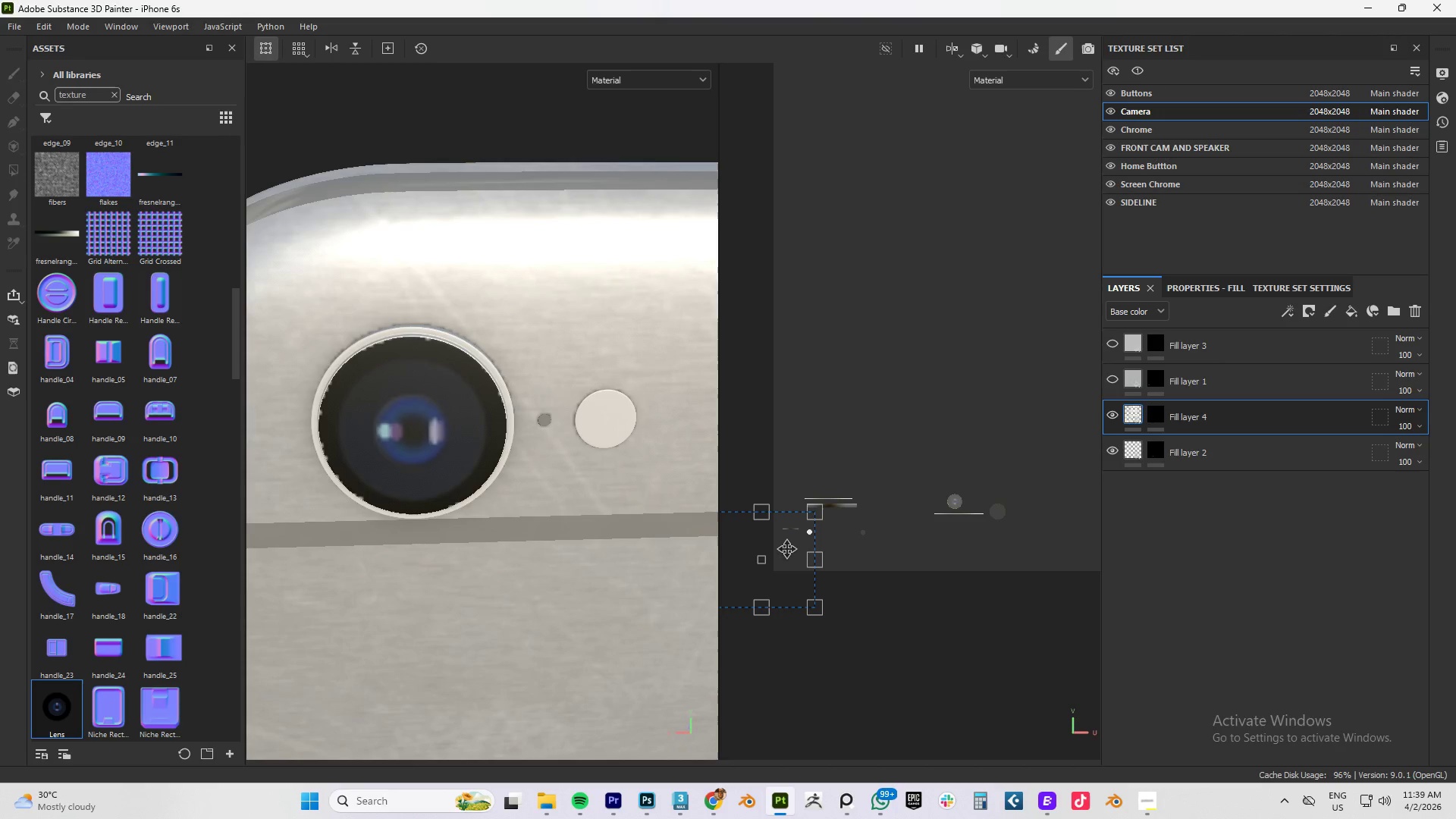 
left_click_drag(start_coordinate=[787, 549], to_coordinate=[836, 526])
 